 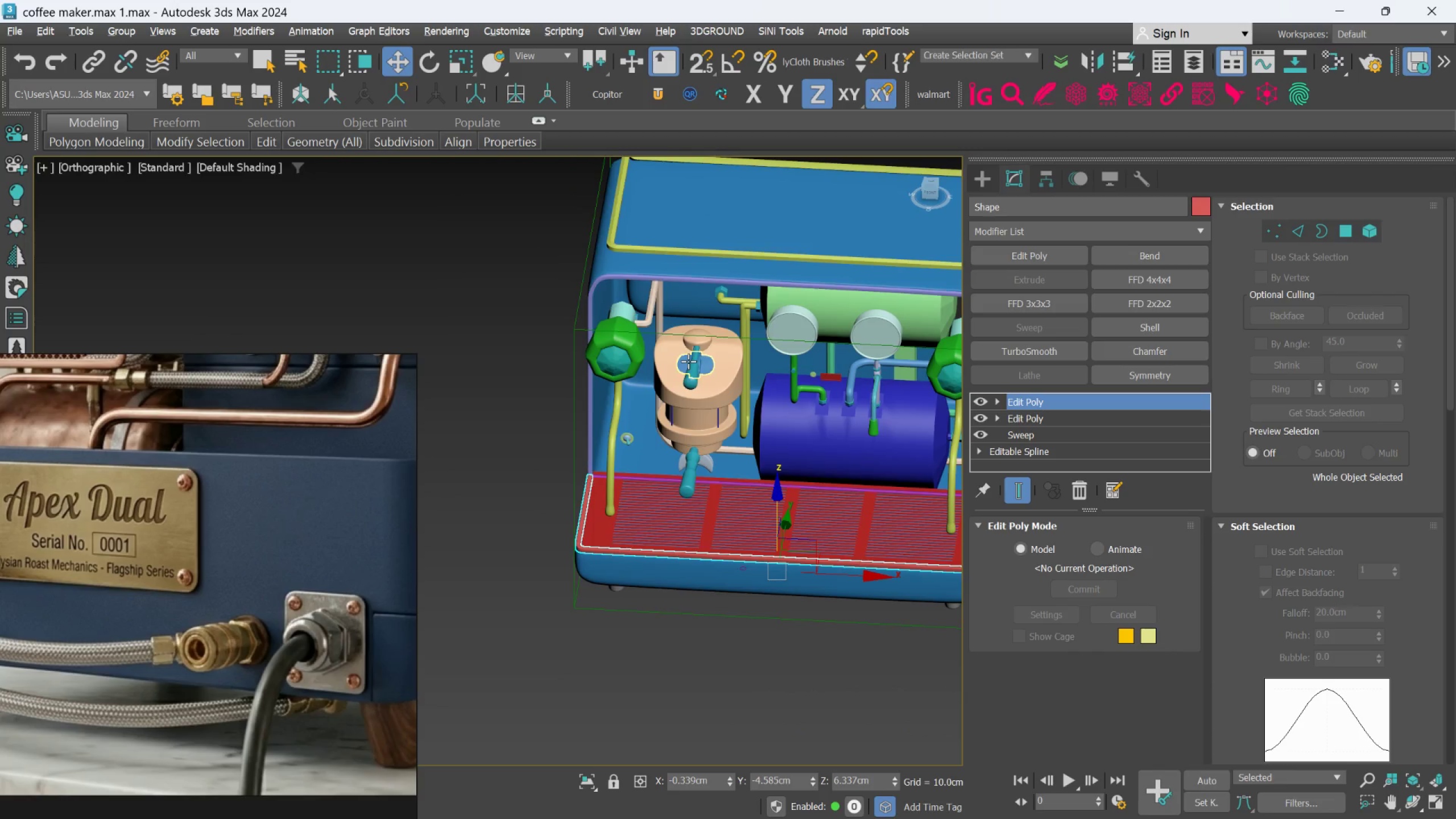 
hold_key(key=AltLeft, duration=0.83)
 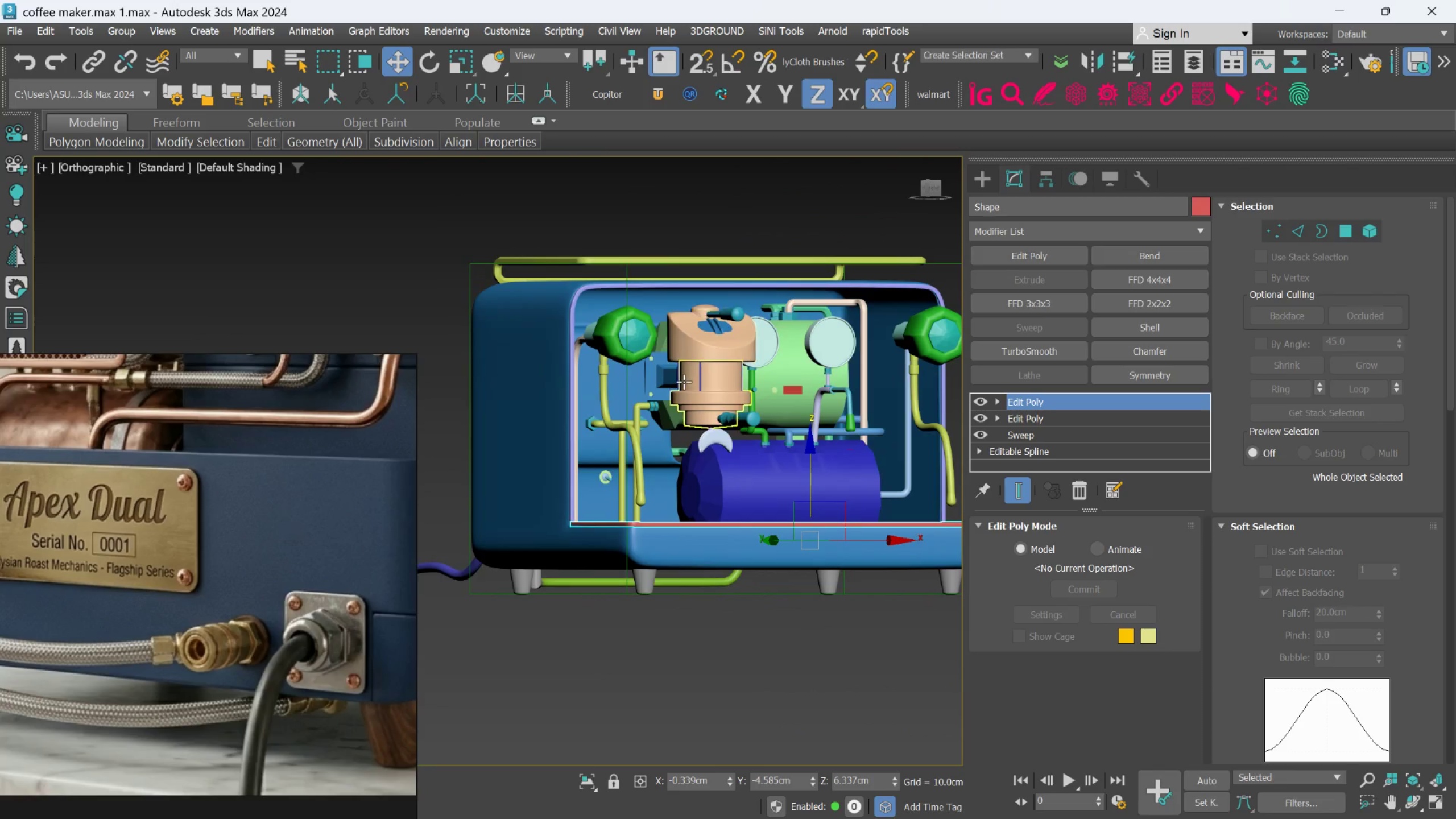 
scroll: coordinate [689, 350], scroll_direction: none, amount: 0.0
 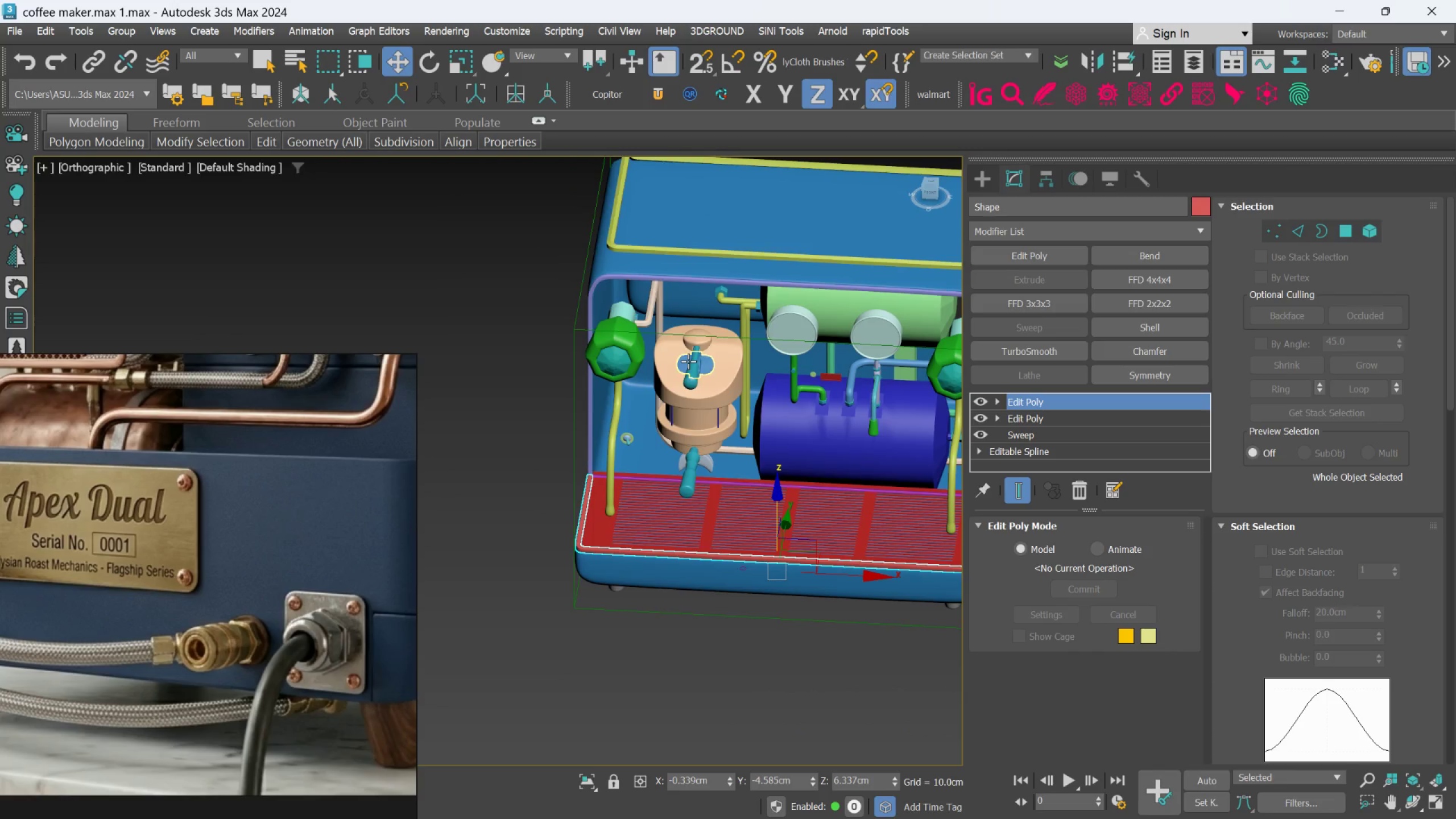 
scroll: coordinate [599, 419], scroll_direction: up, amount: 7.0
 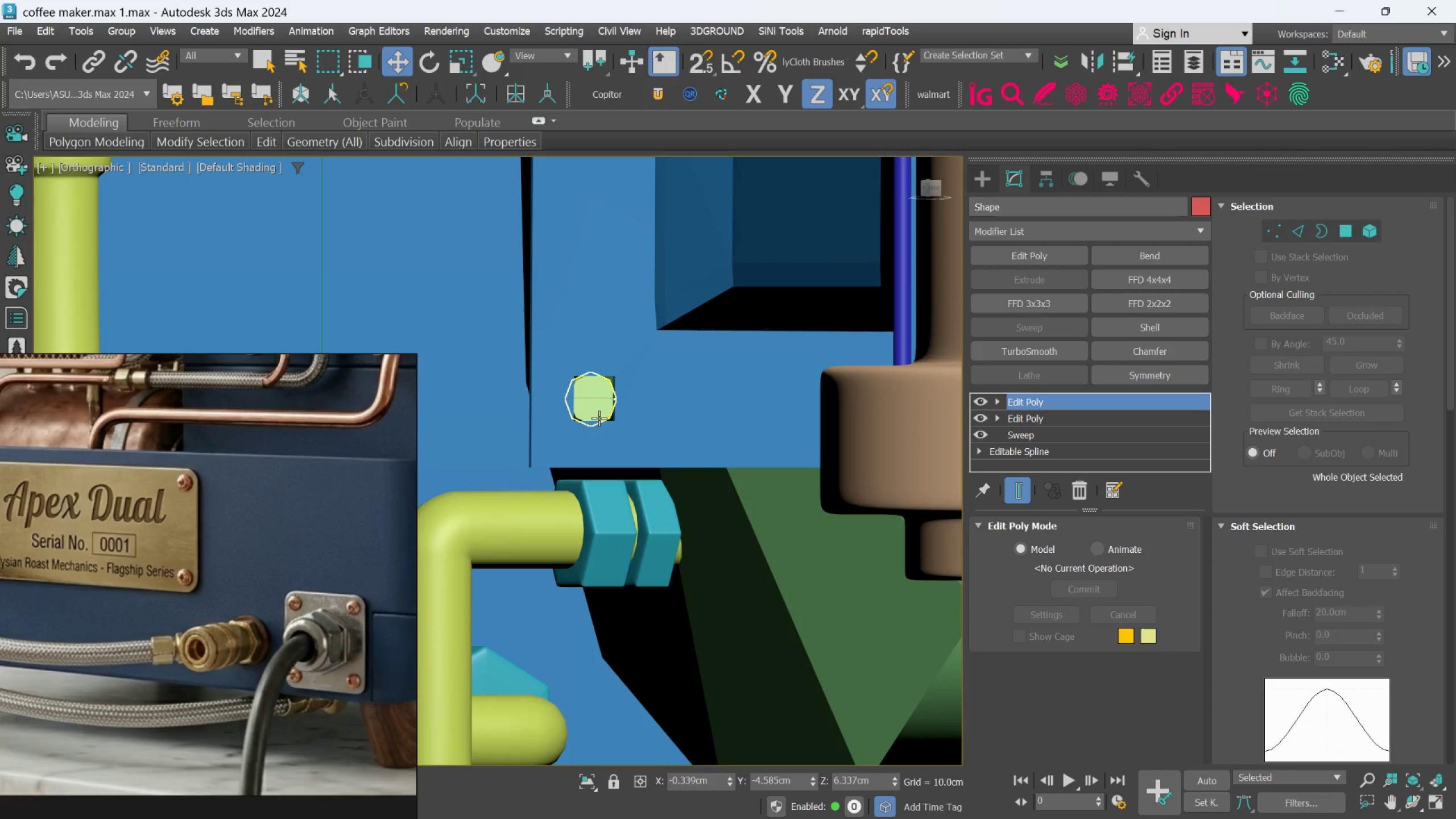 
left_click([599, 418])
 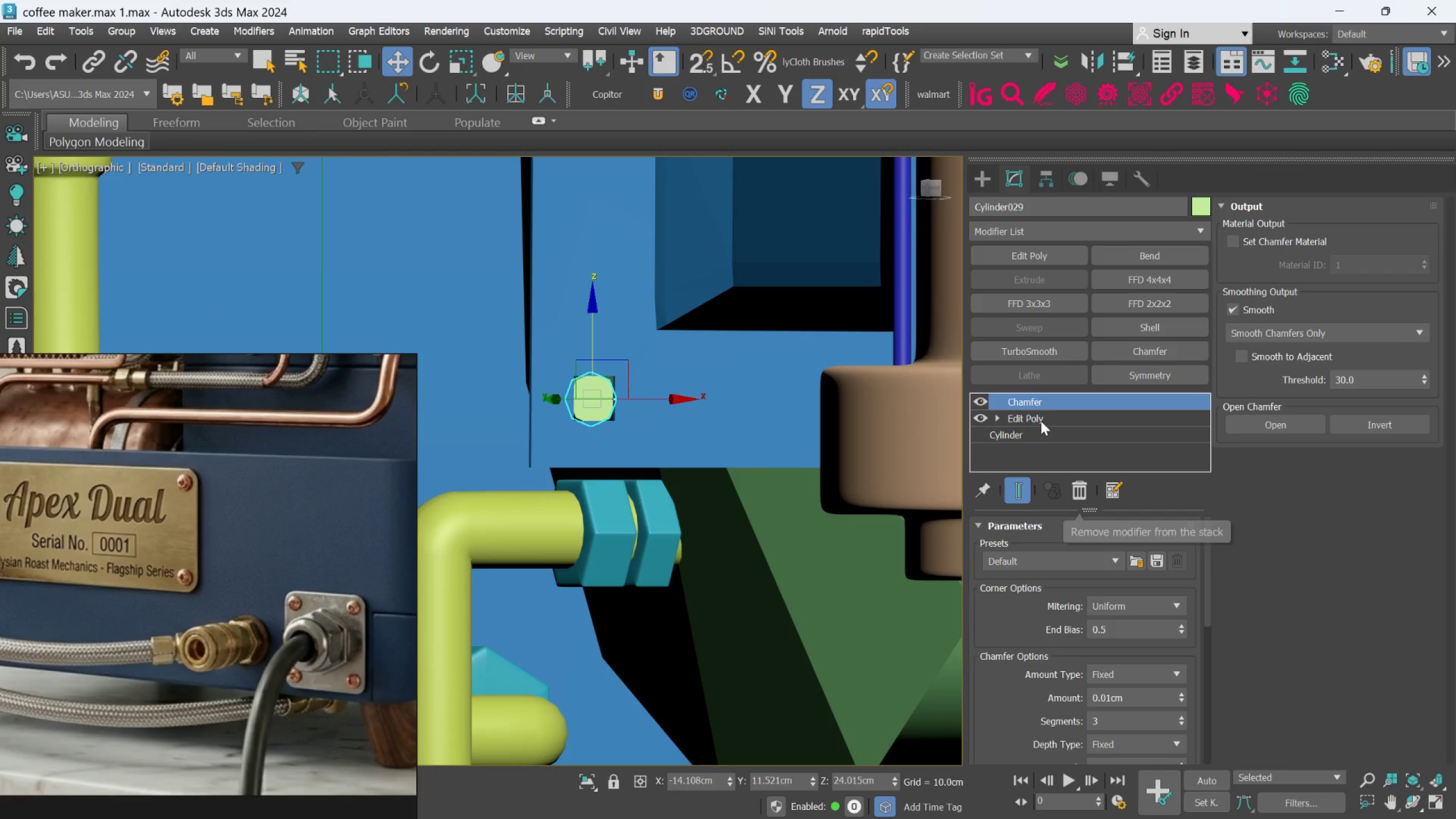 
hold_key(key=AltLeft, duration=0.81)
 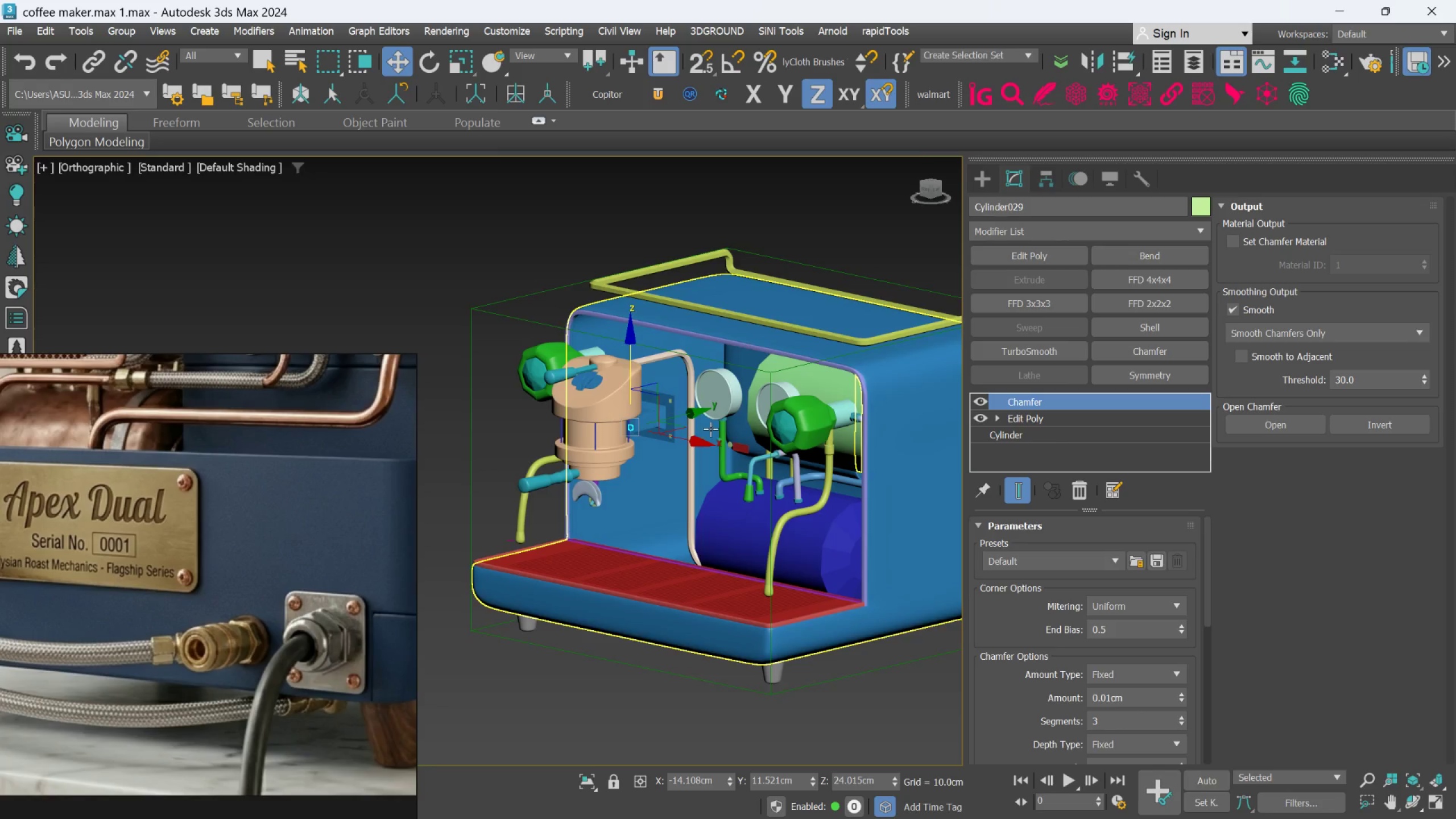 
scroll: coordinate [634, 430], scroll_direction: down, amount: 7.0
 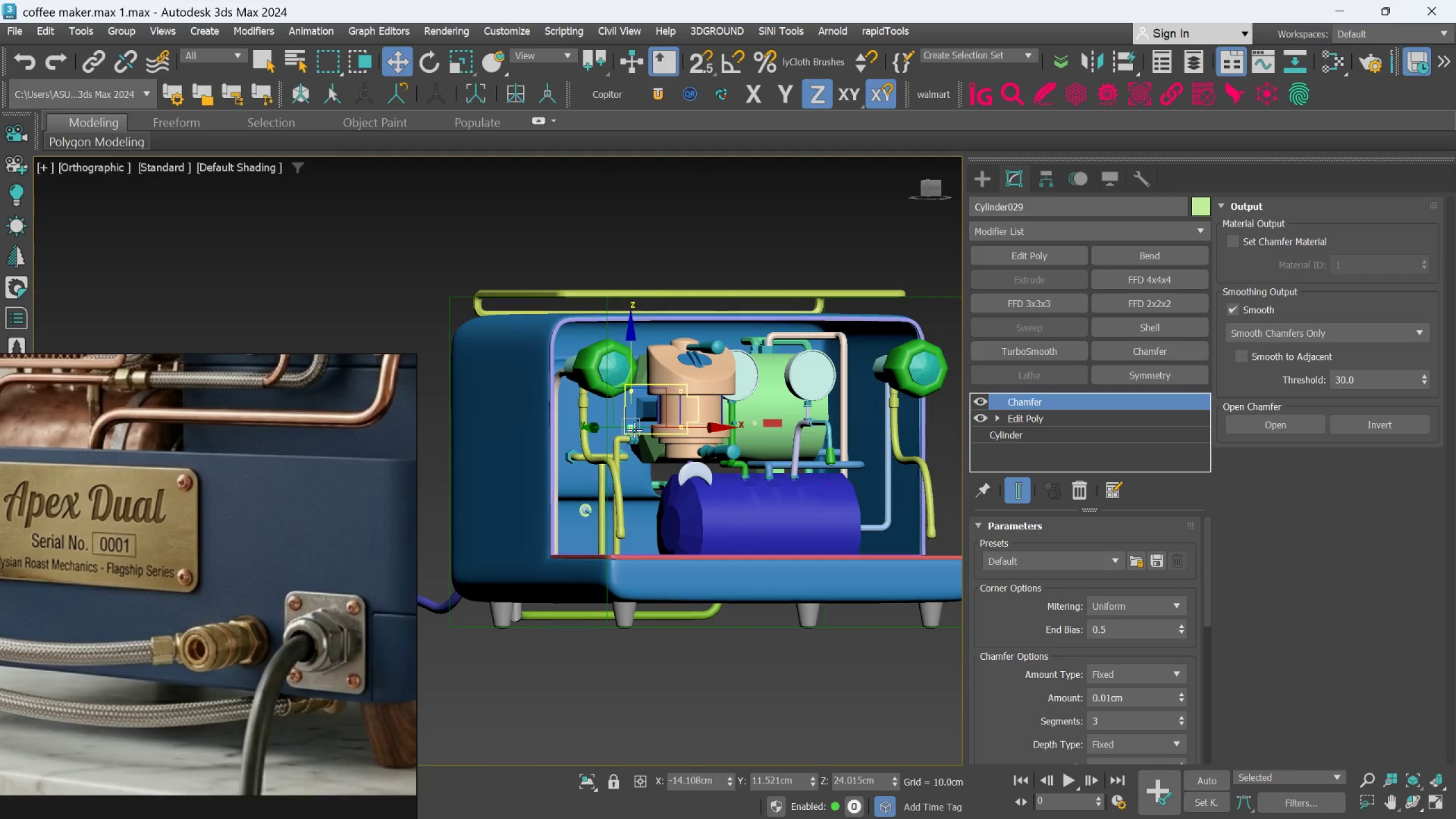 
scroll: coordinate [706, 423], scroll_direction: up, amount: 4.0
 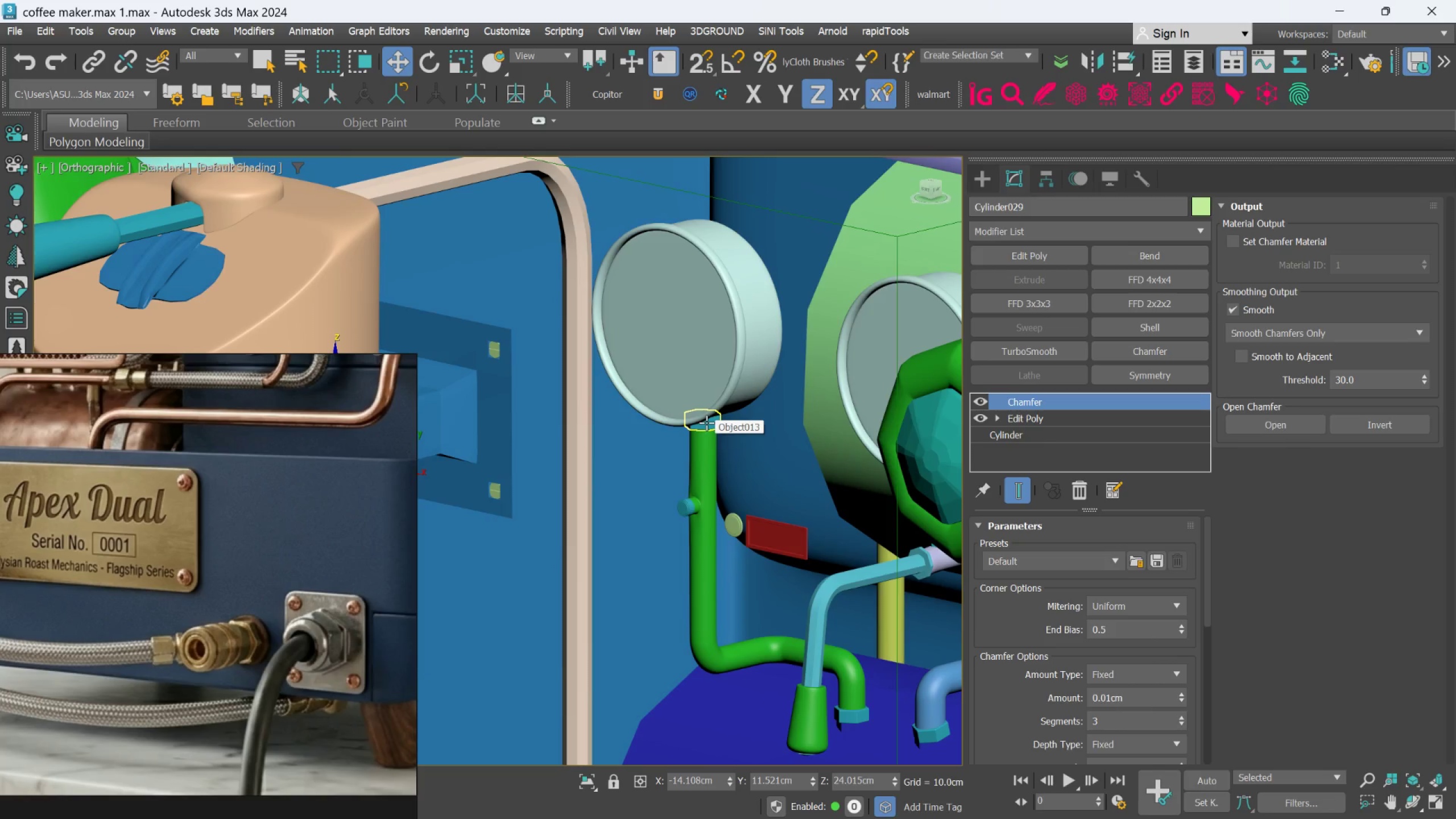 
hold_key(key=AltLeft, duration=1.67)
 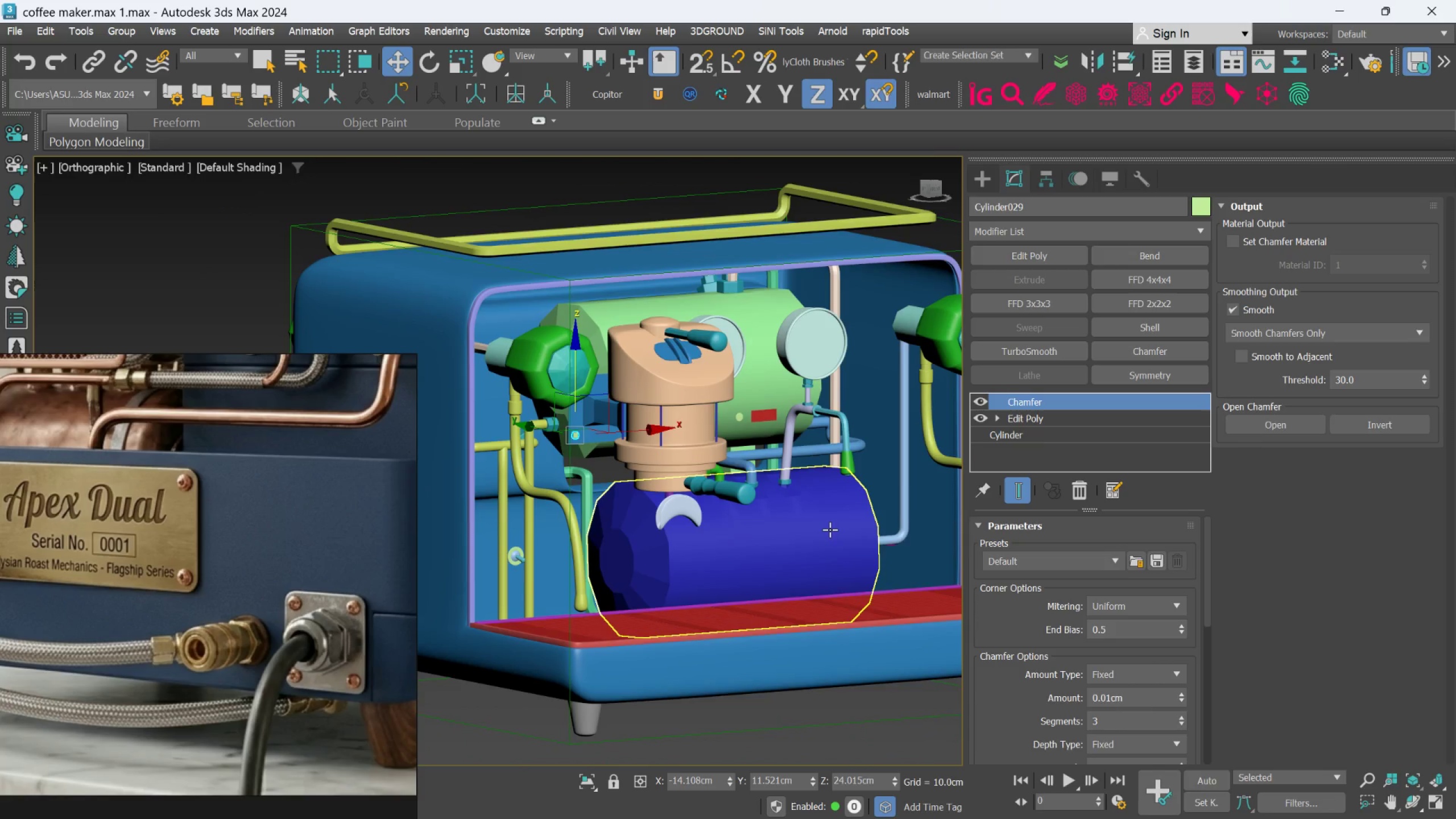 
scroll: coordinate [705, 424], scroll_direction: down, amount: 3.0
 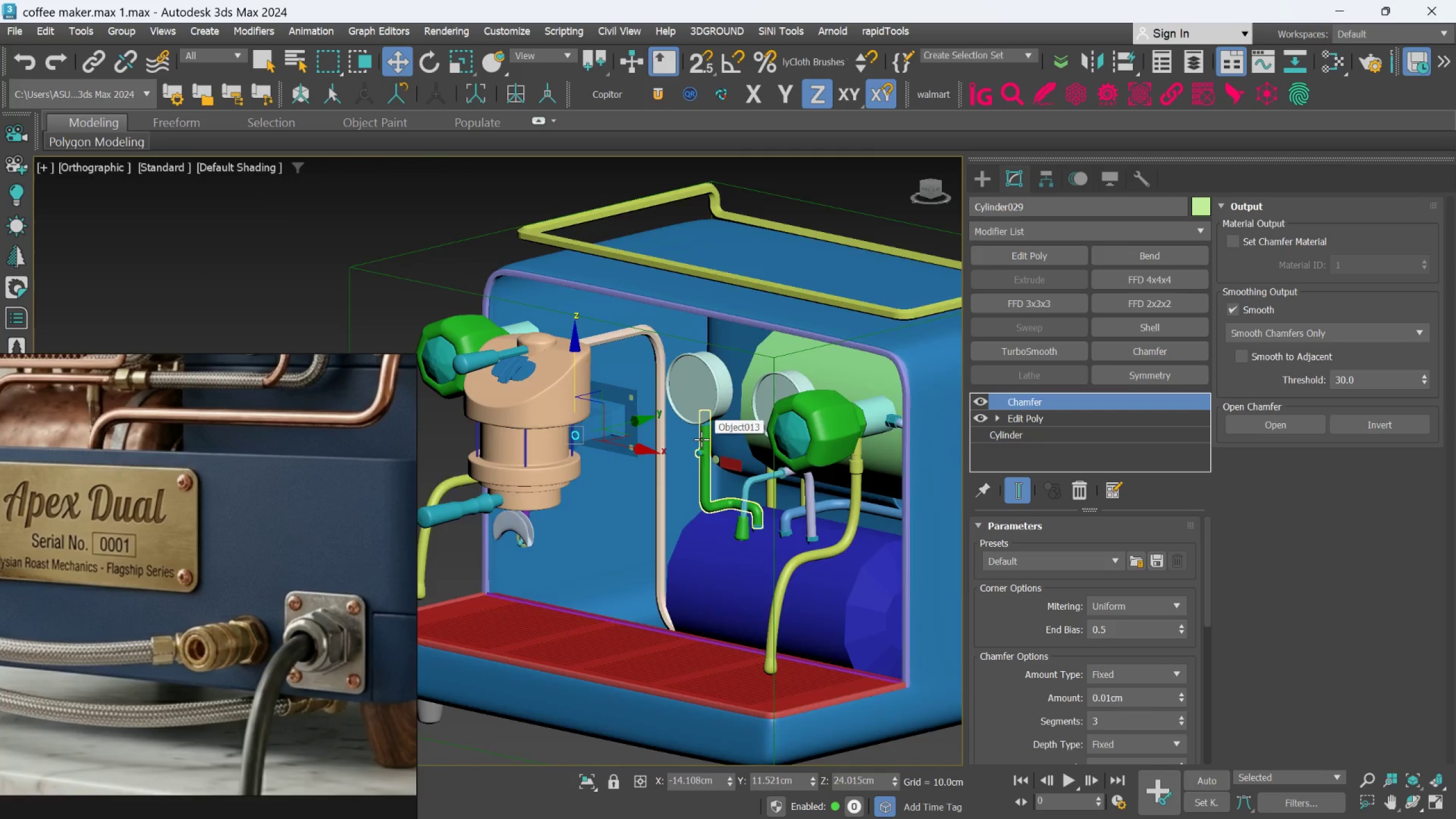 
hold_key(key=AltLeft, duration=0.61)
 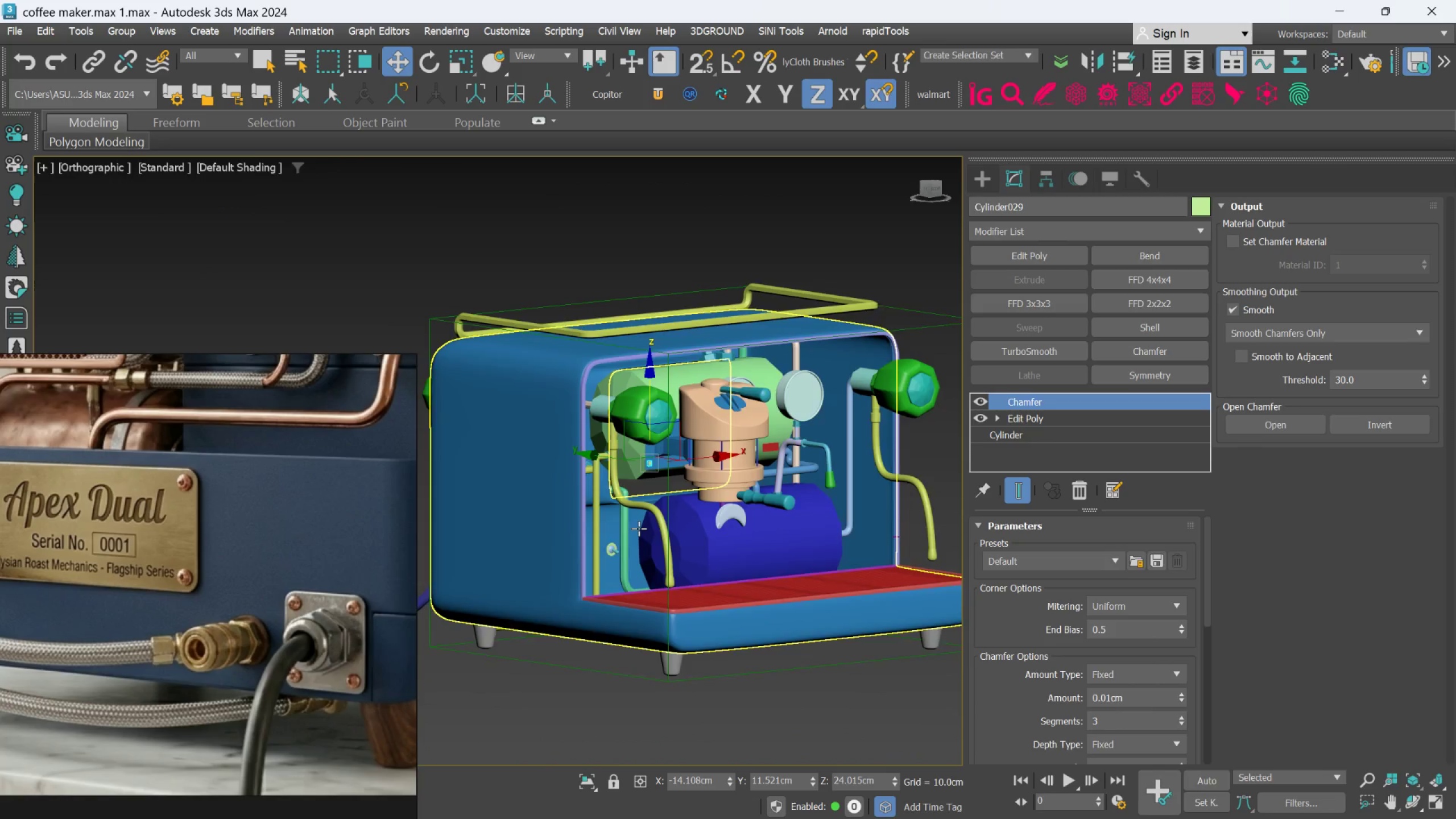 
scroll: coordinate [829, 531], scroll_direction: down, amount: 1.0
 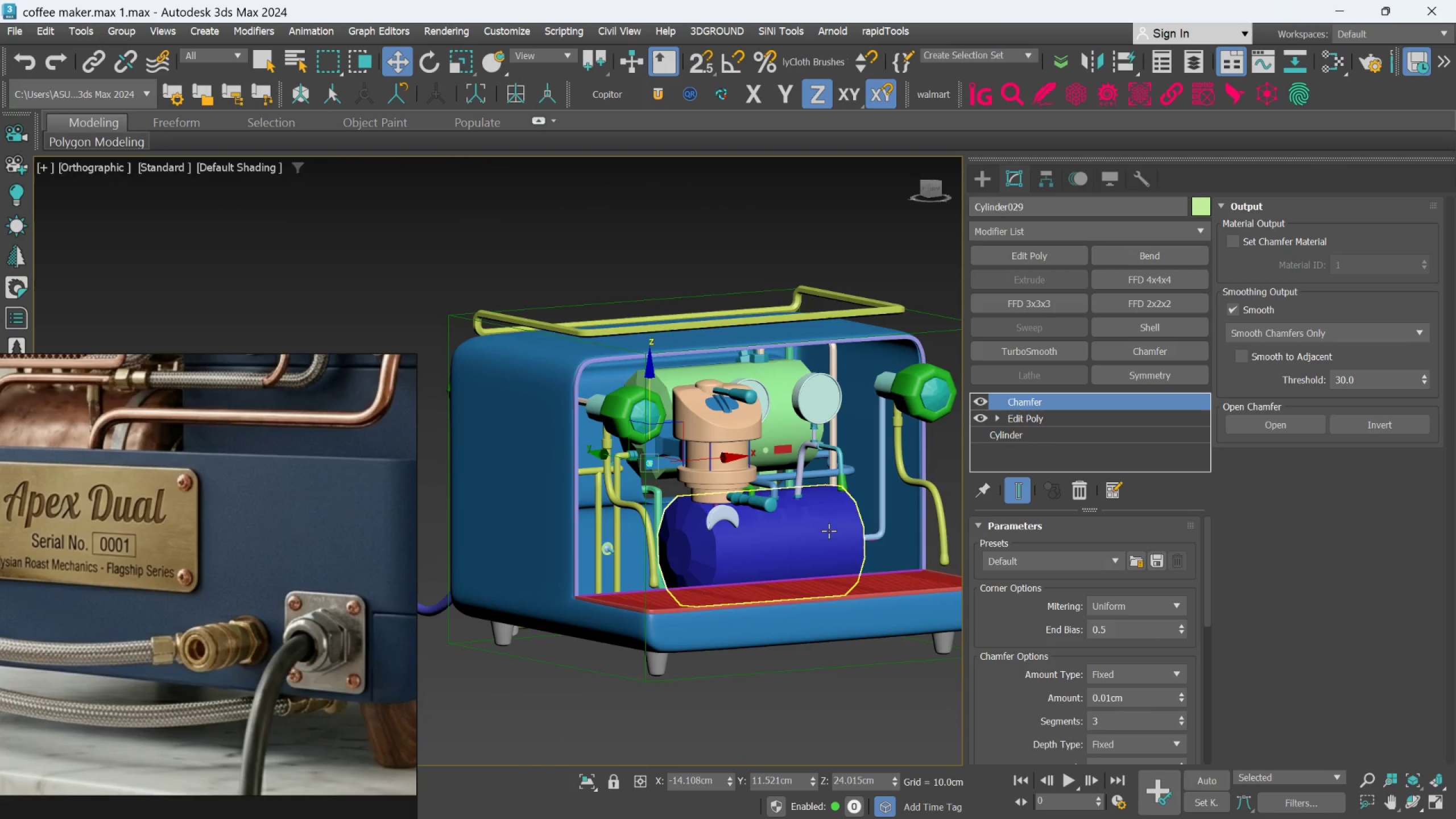 
scroll: coordinate [638, 528], scroll_direction: up, amount: 3.0
 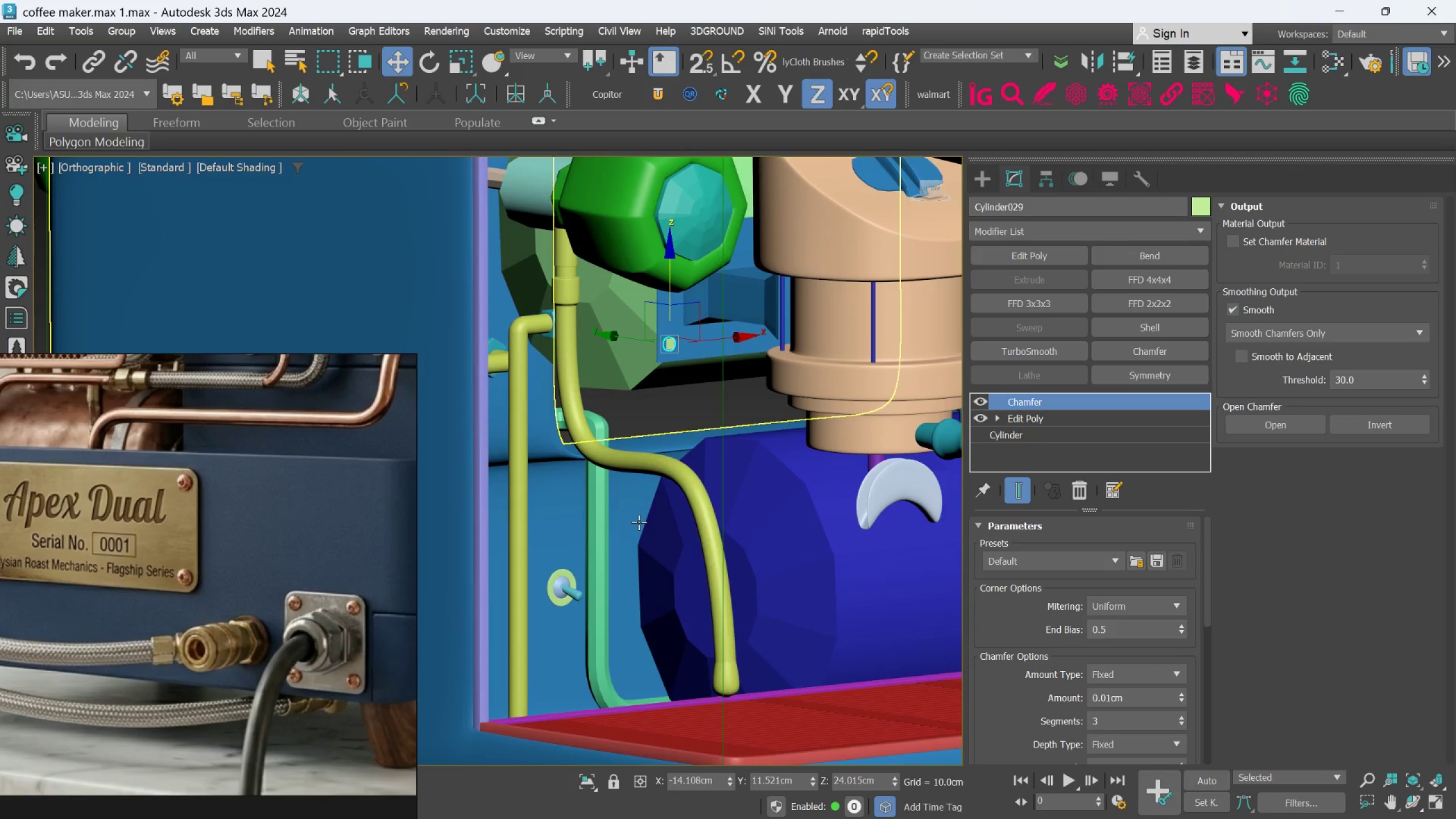 
hold_key(key=AltLeft, duration=0.56)
 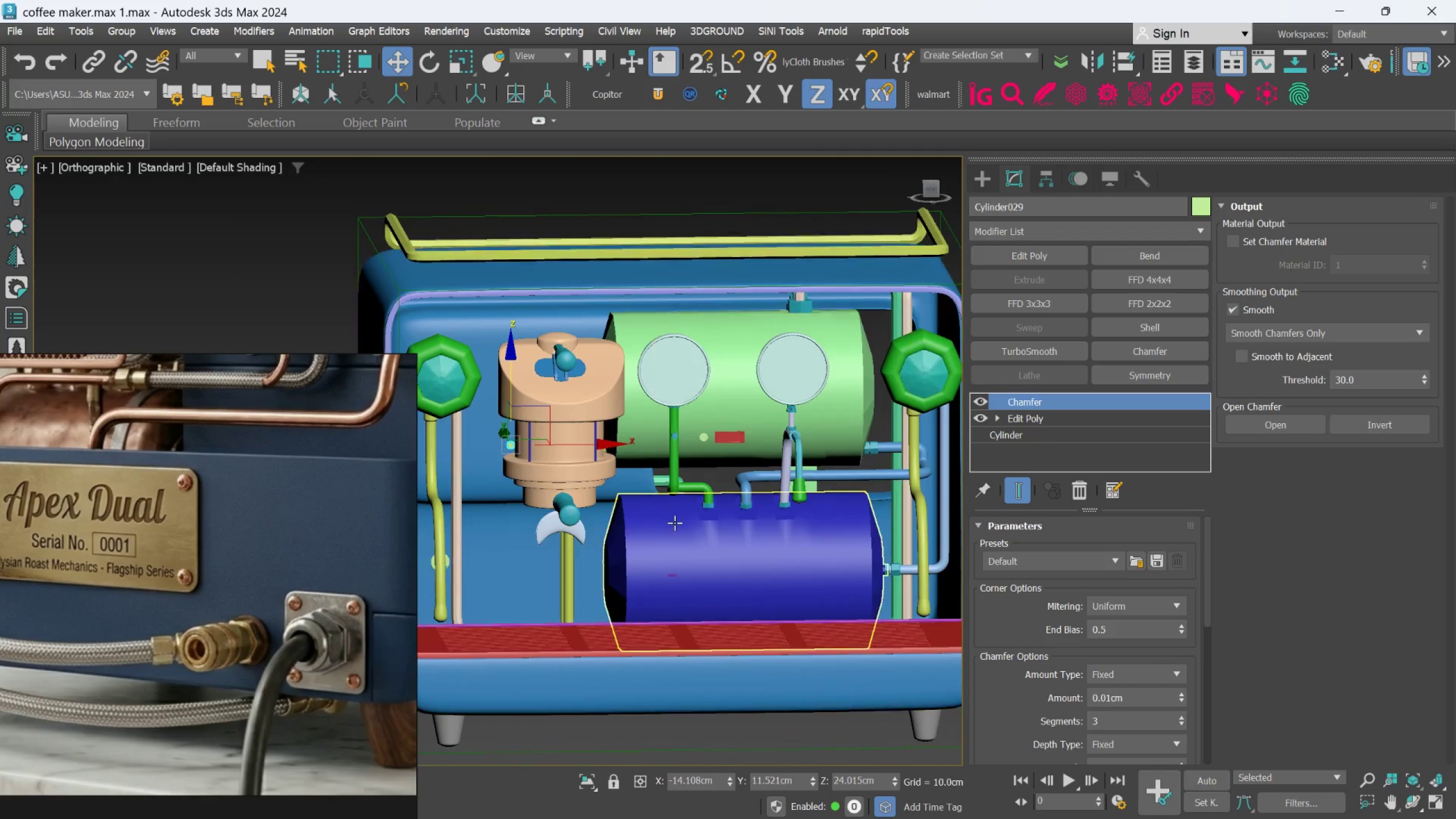 
scroll: coordinate [639, 522], scroll_direction: down, amount: 2.0
 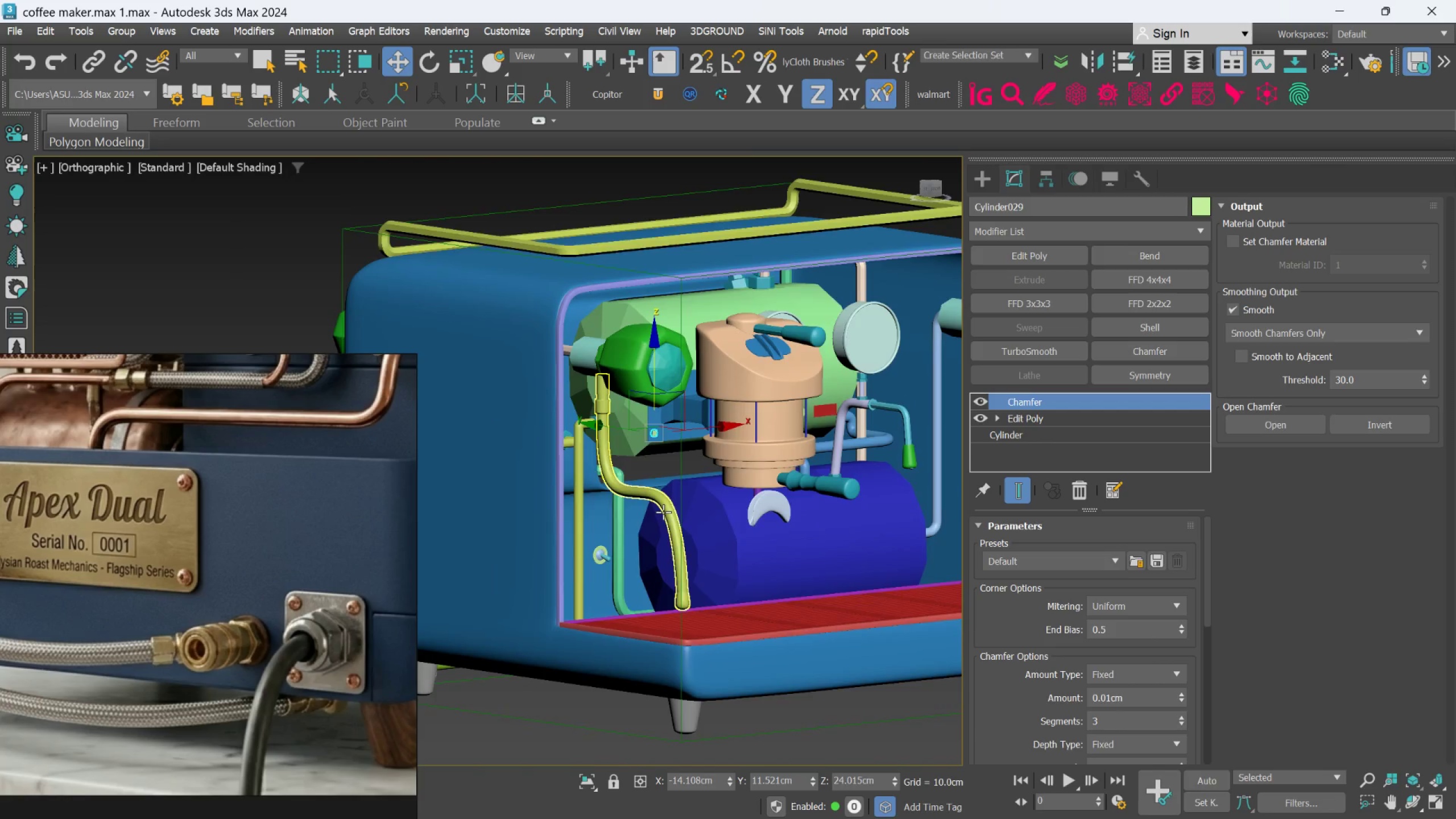 
hold_key(key=AltLeft, duration=0.66)
 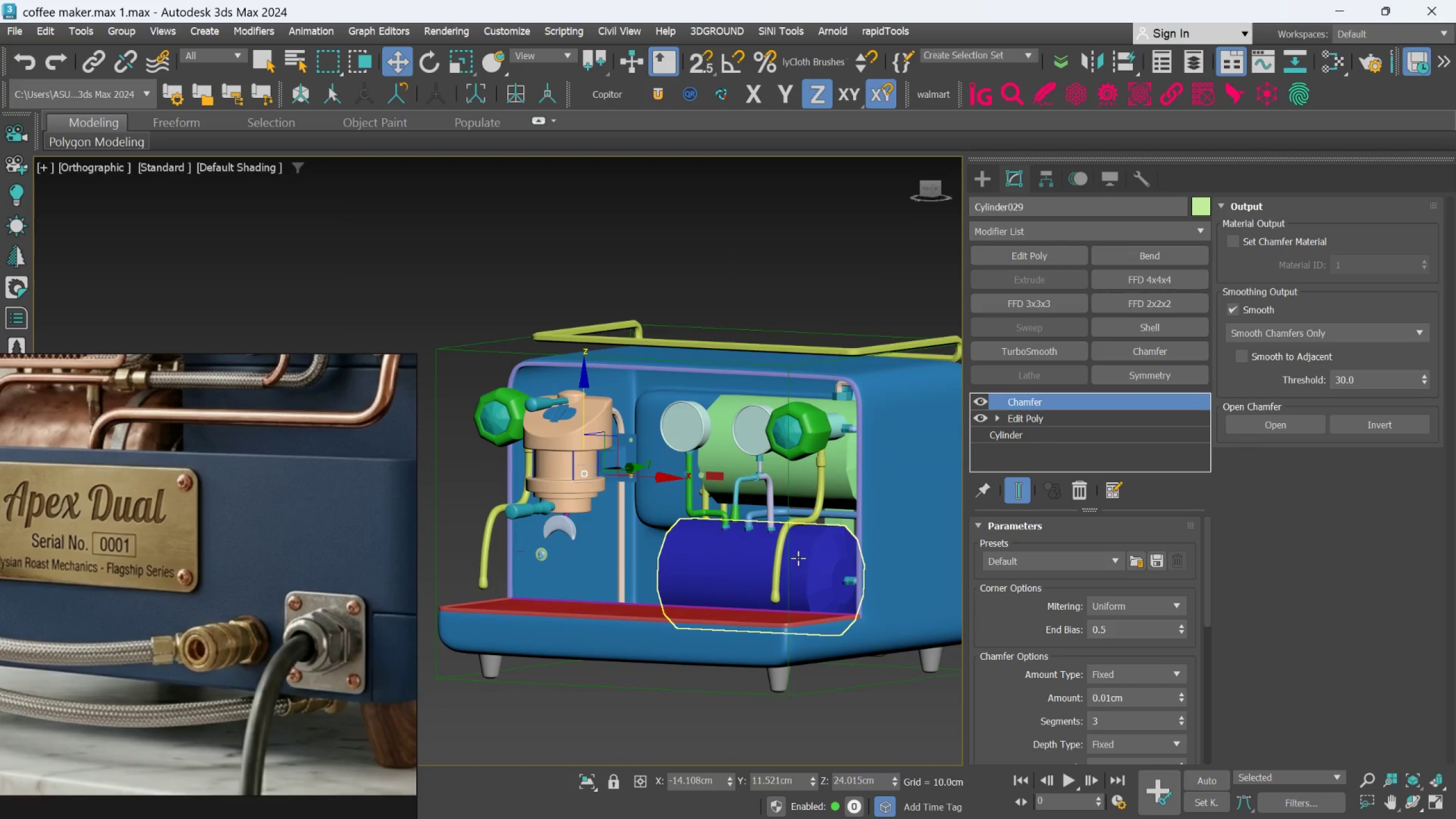 
scroll: coordinate [762, 543], scroll_direction: down, amount: 1.0
 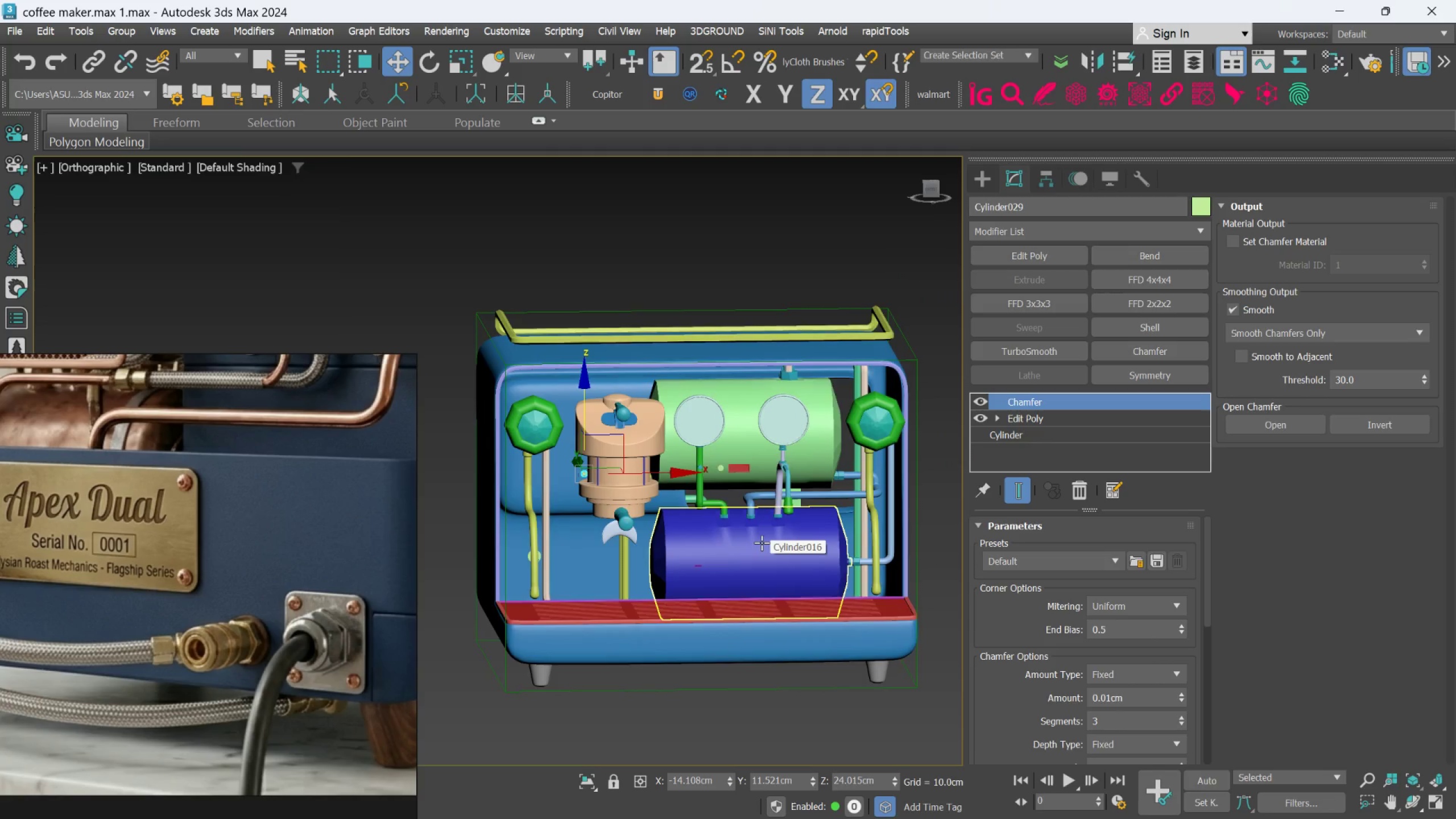 
hold_key(key=AltLeft, duration=0.73)
 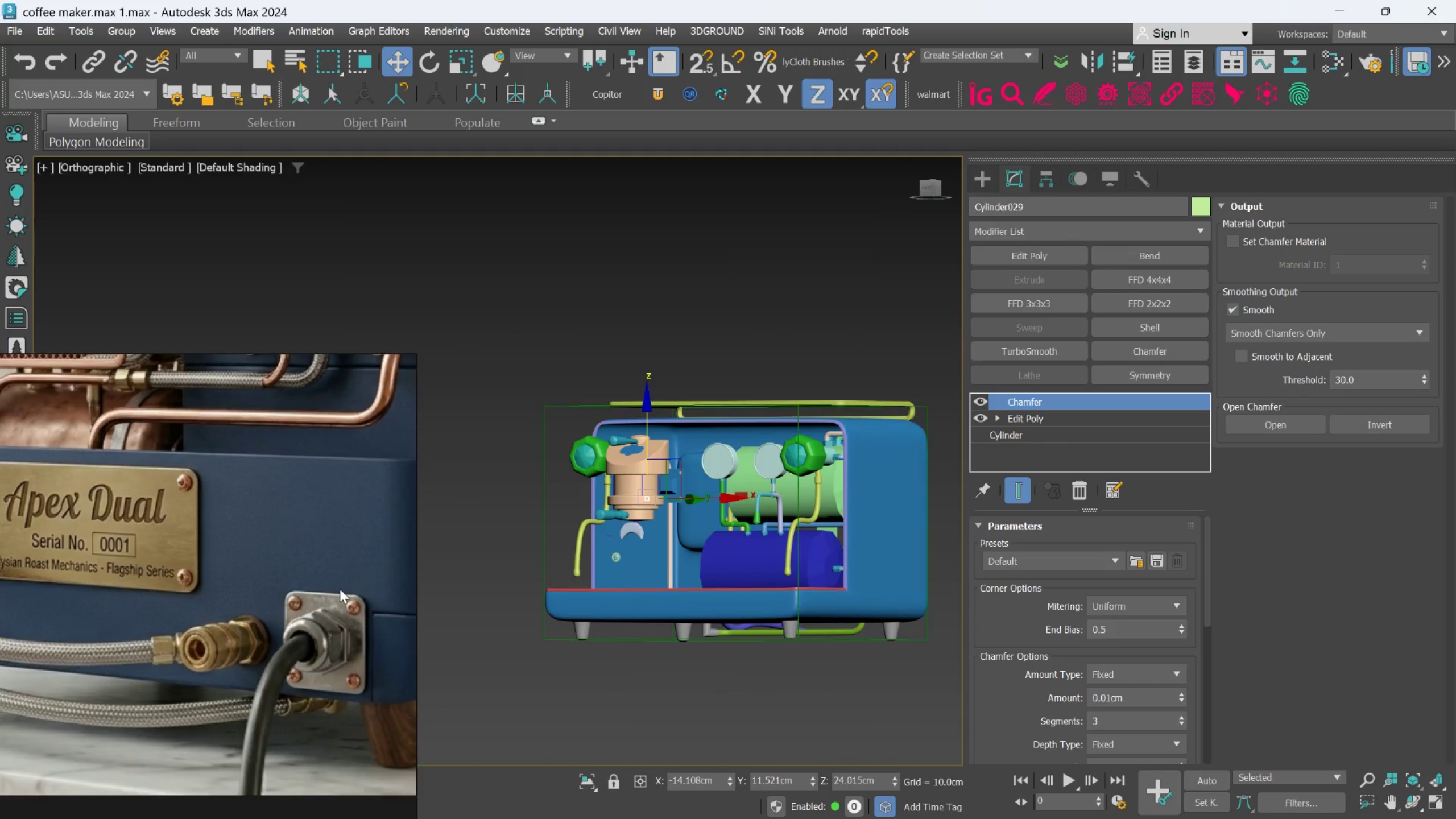 
scroll: coordinate [340, 589], scroll_direction: down, amount: 5.0
 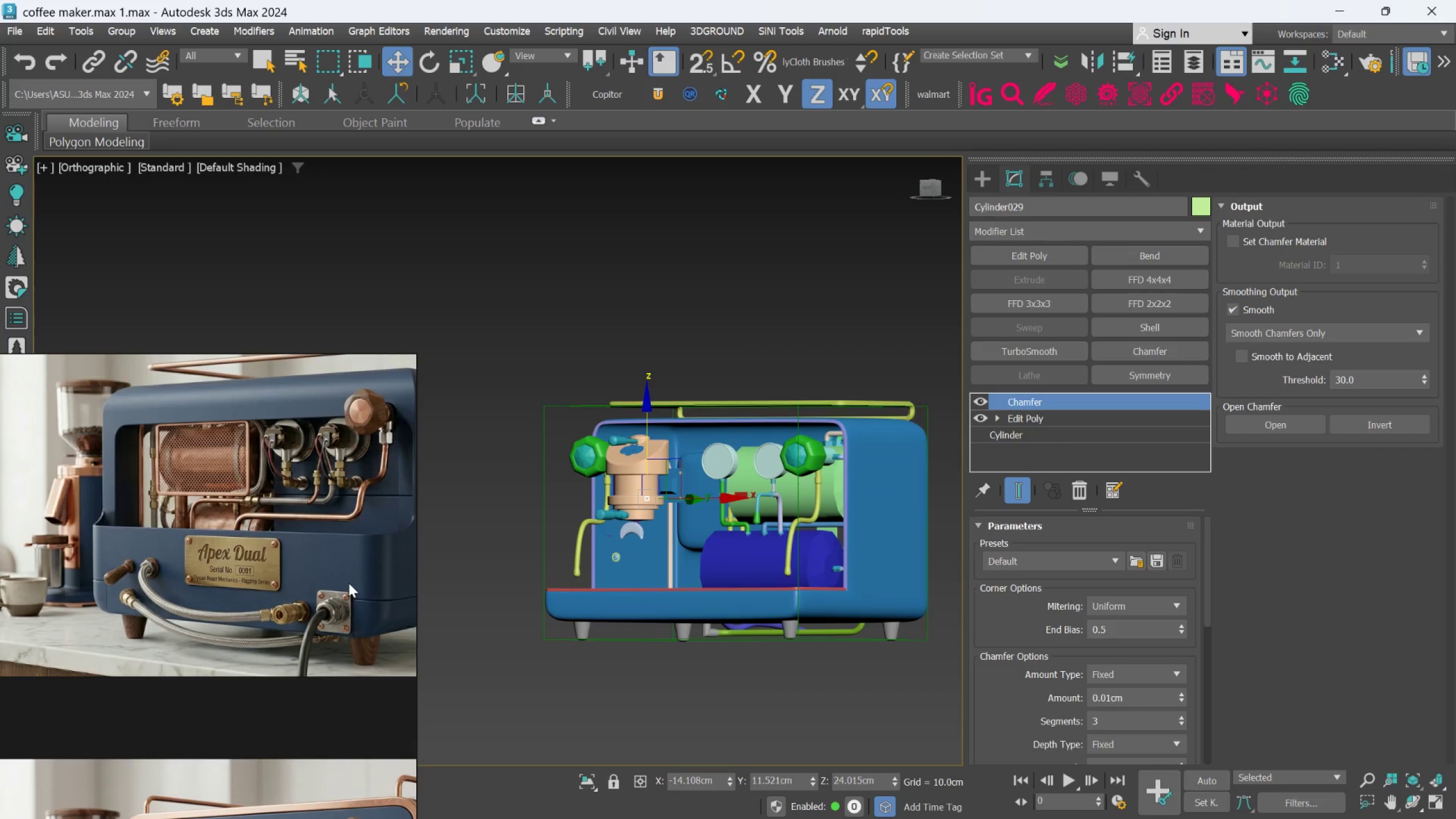 
scroll: coordinate [349, 583], scroll_direction: up, amount: 1.0
 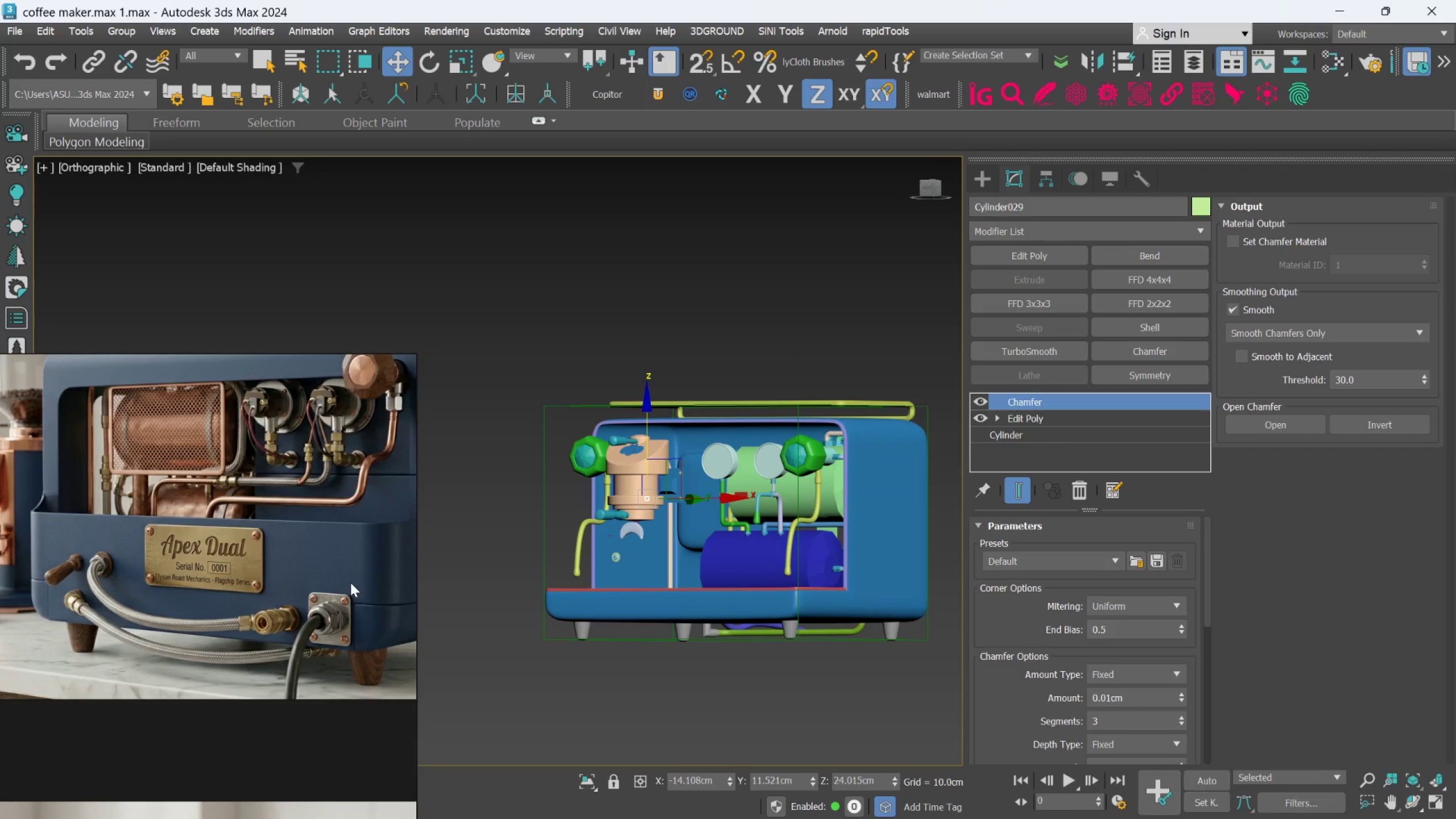 
scroll: coordinate [350, 582], scroll_direction: down, amount: 3.0
 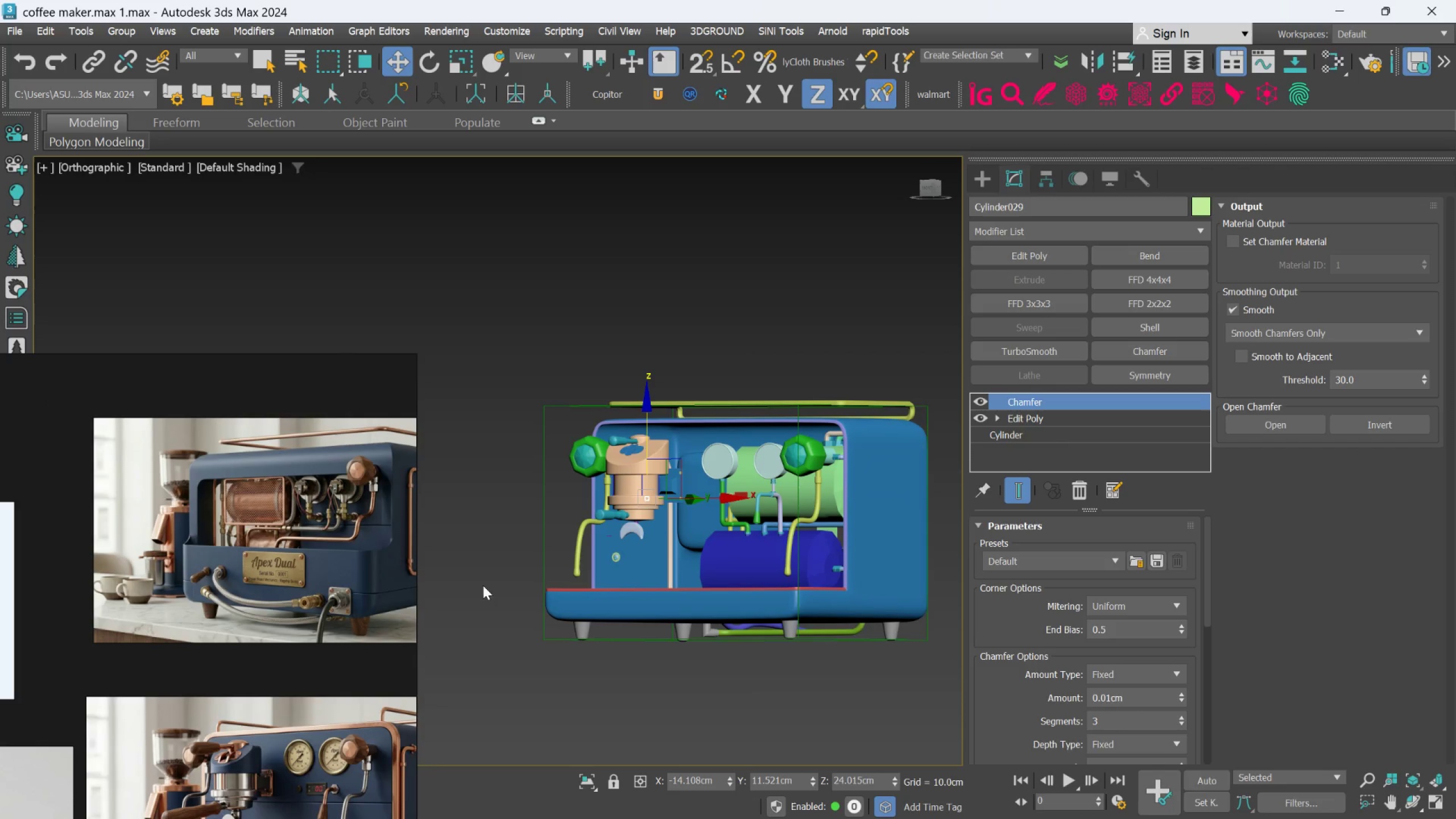 
hold_key(key=AltLeft, duration=0.64)
 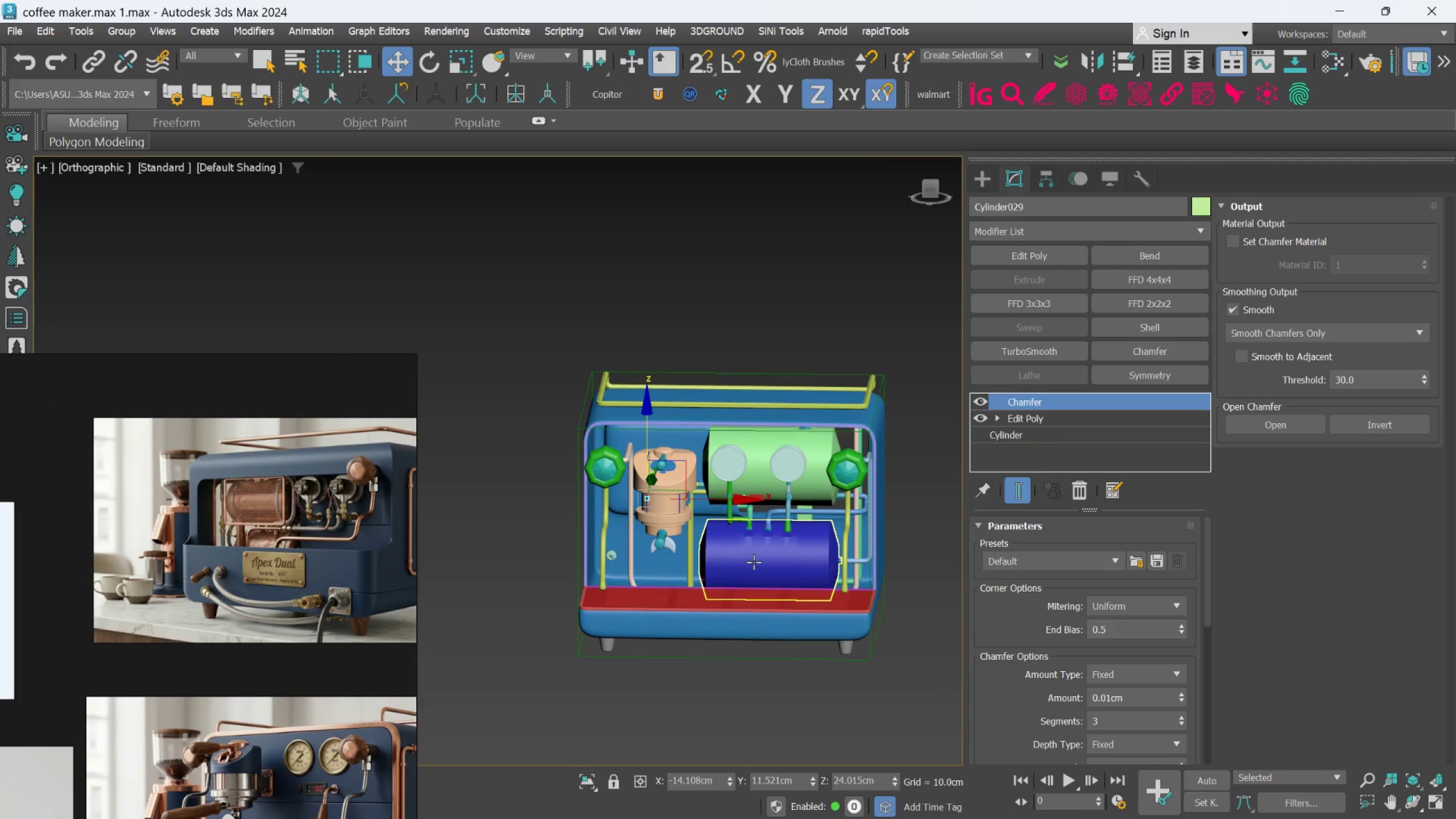 
left_click([754, 561])
 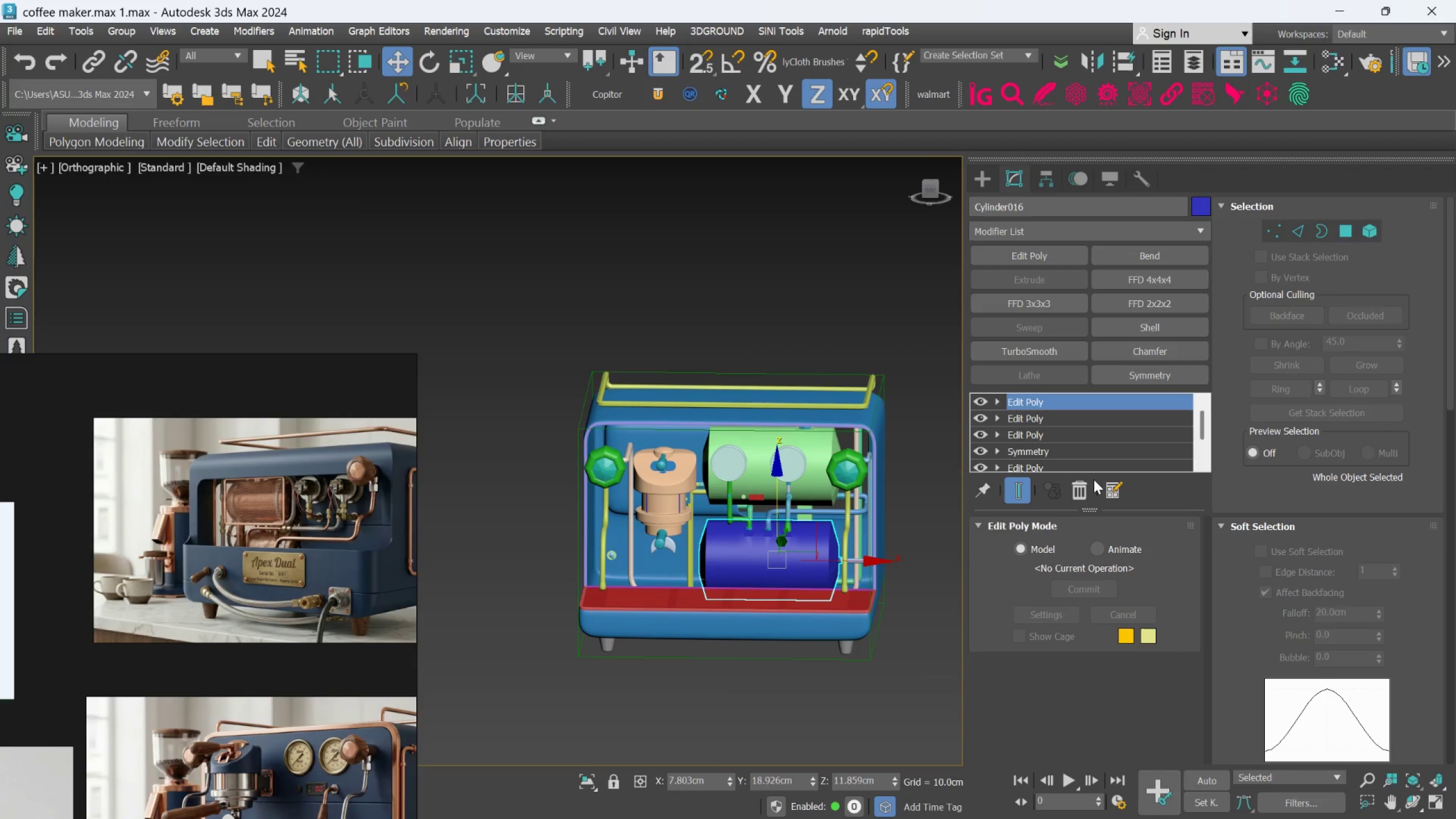 
right_click([1086, 399])
 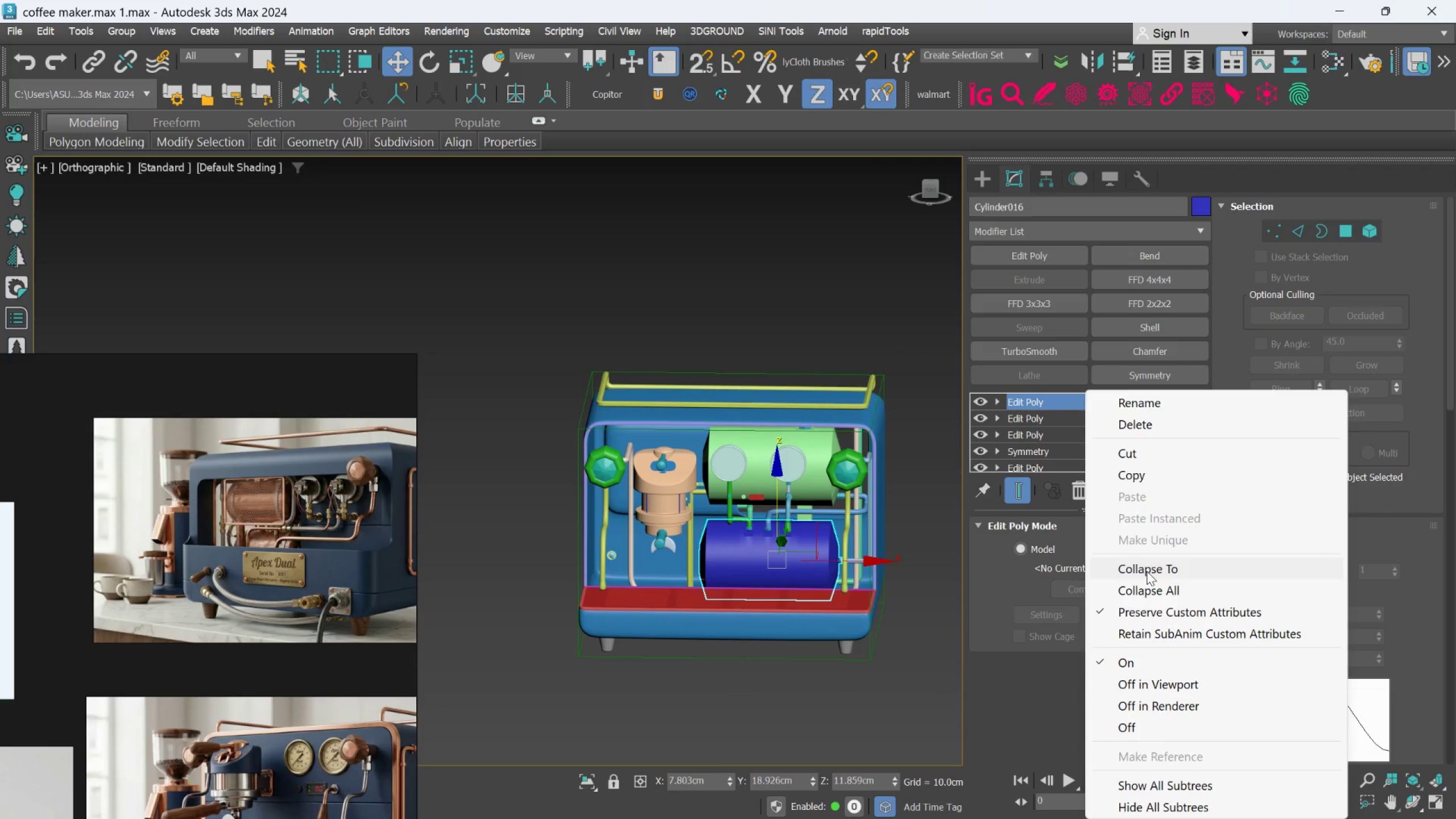 
left_click([1147, 571])
 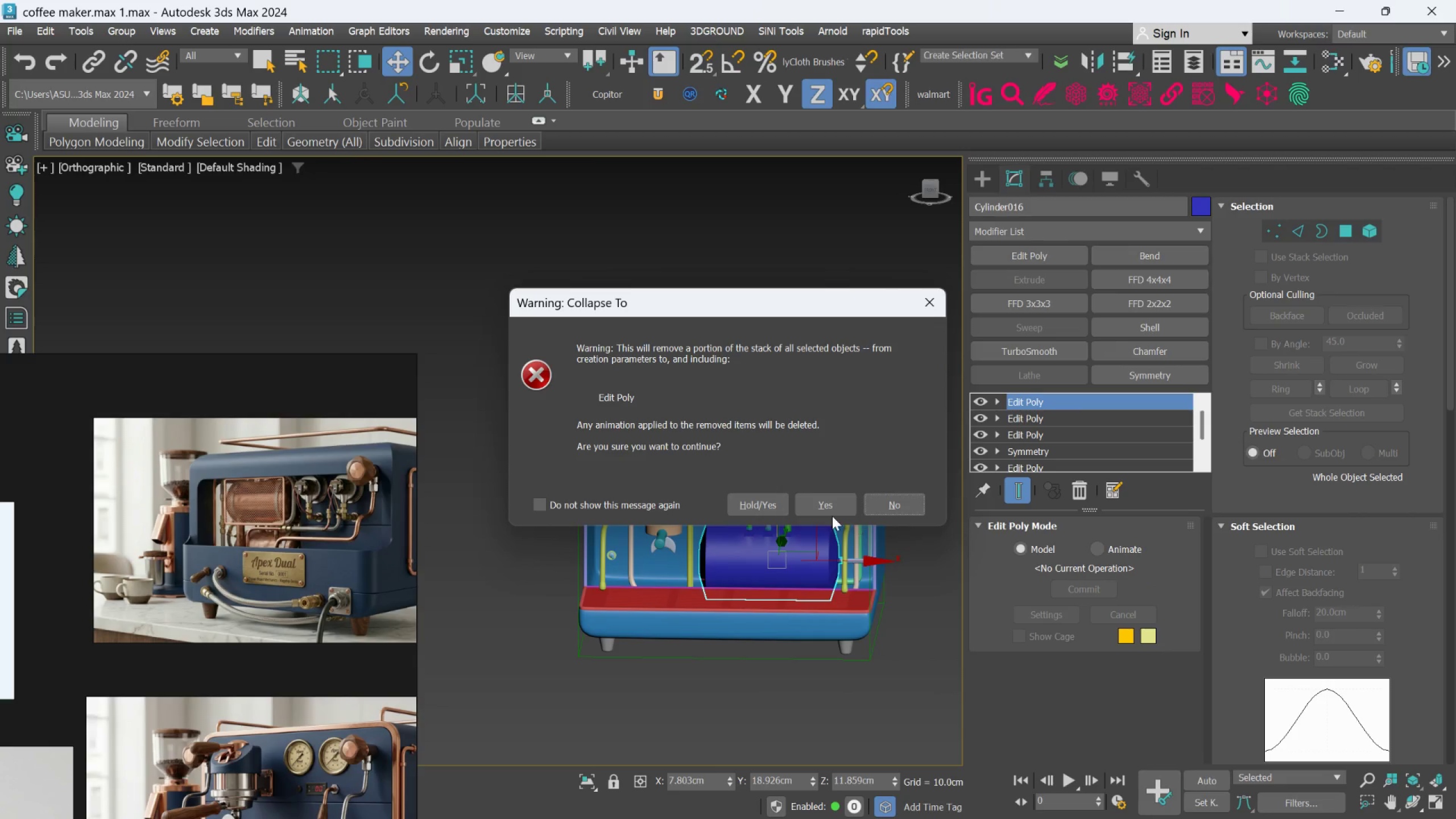 
left_click([826, 512])
 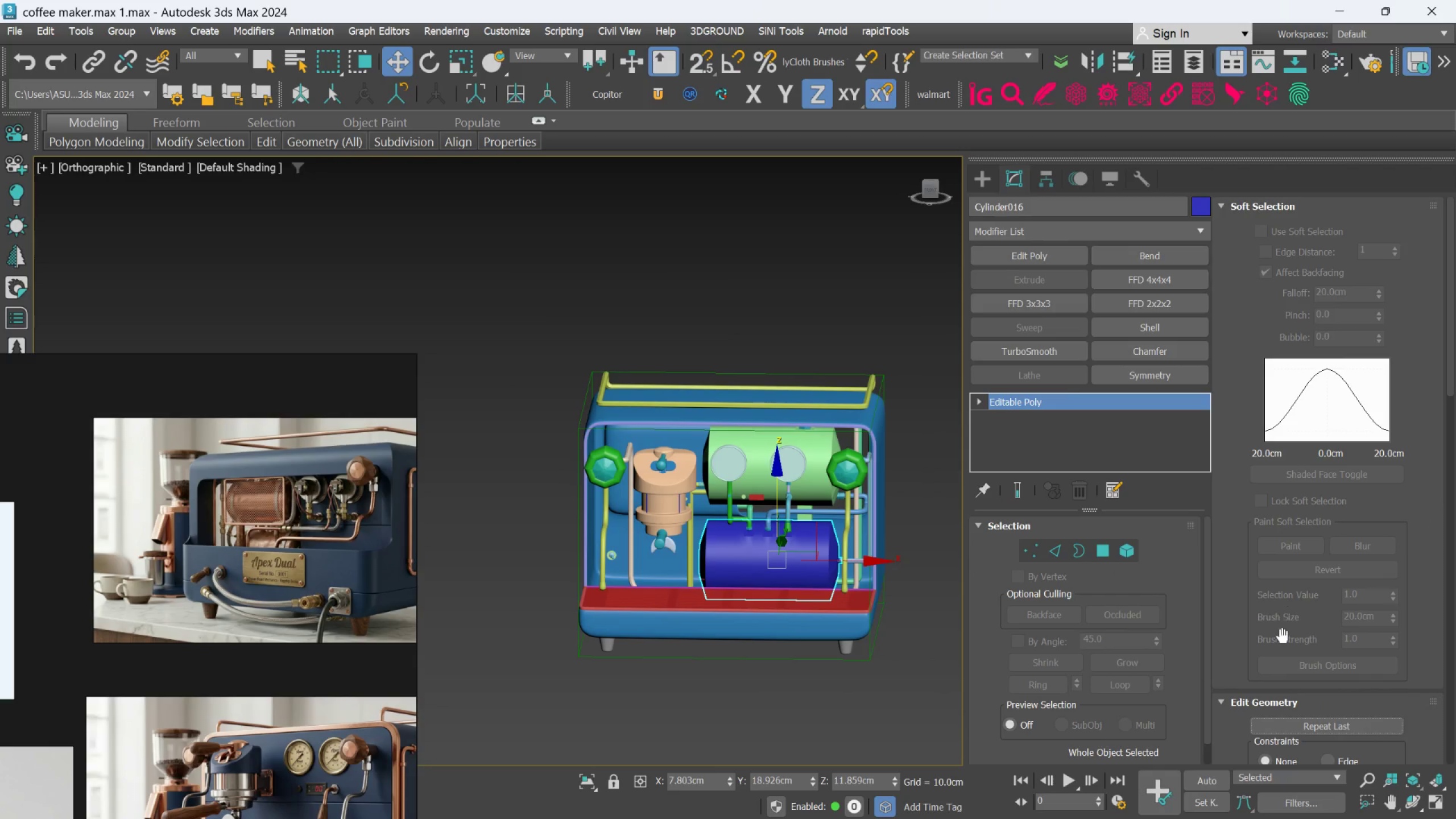 
scroll: coordinate [846, 503], scroll_direction: up, amount: 2.0
 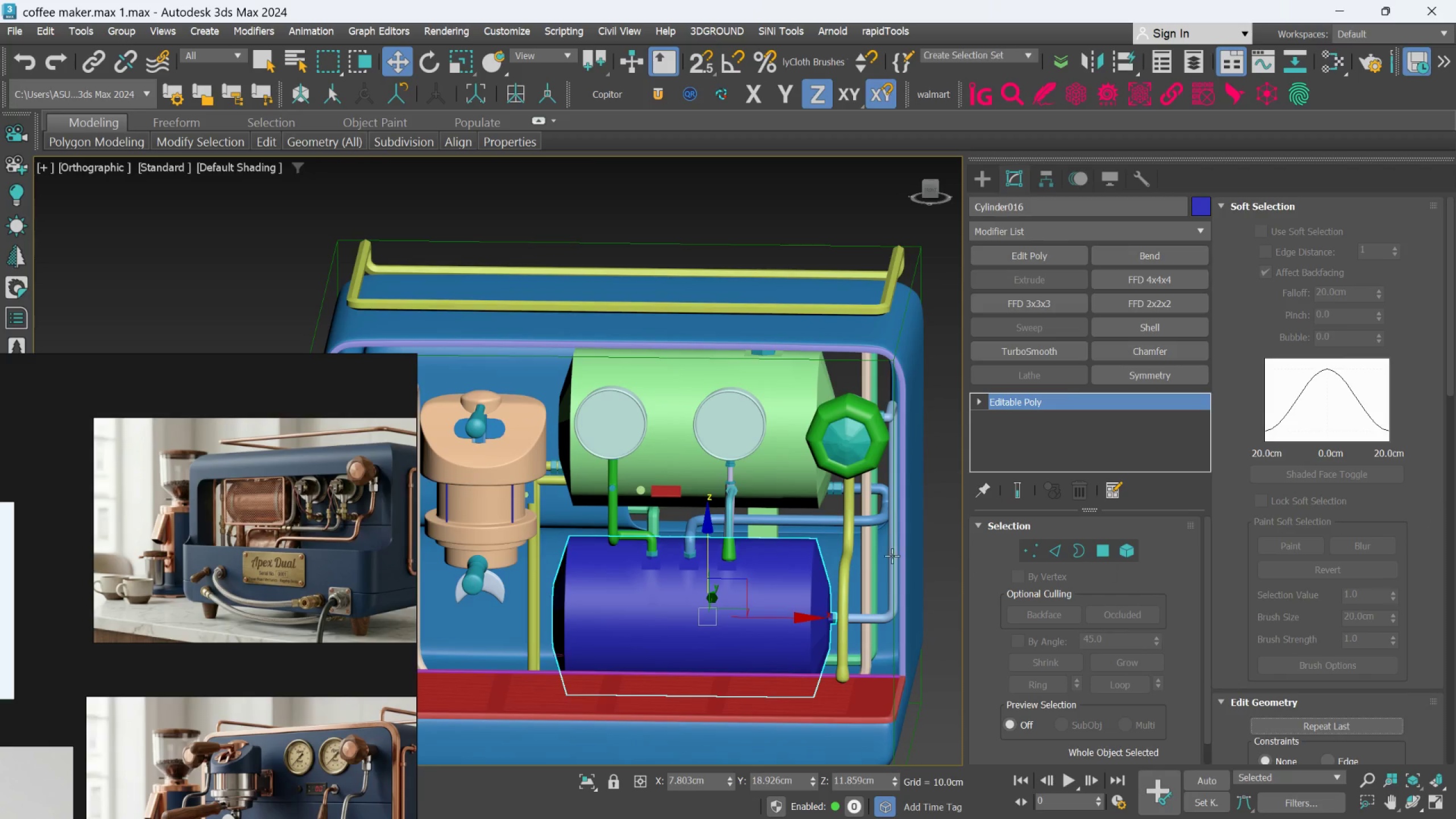 
scroll: coordinate [805, 556], scroll_direction: down, amount: 1.0
 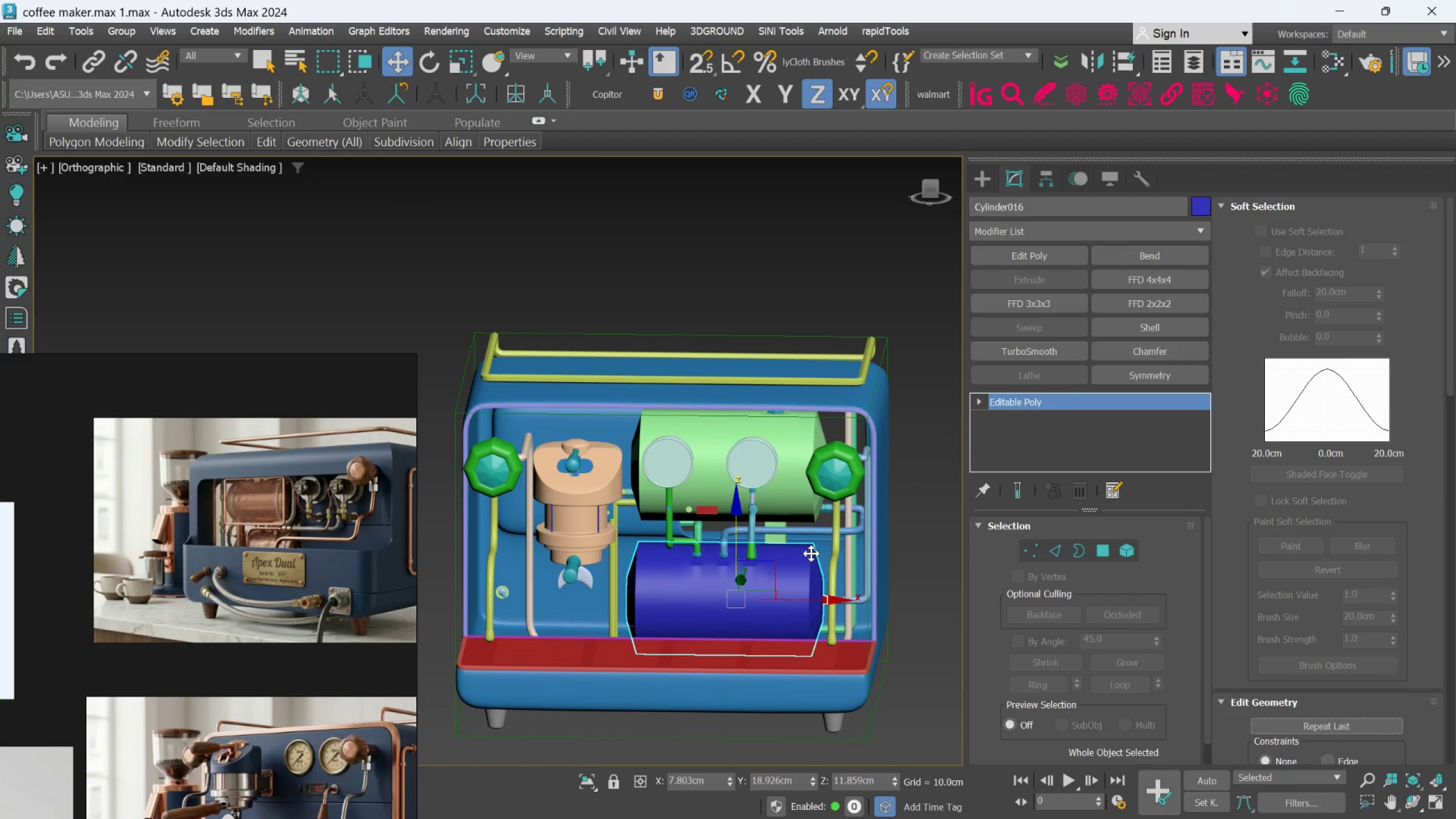 
key(M)
 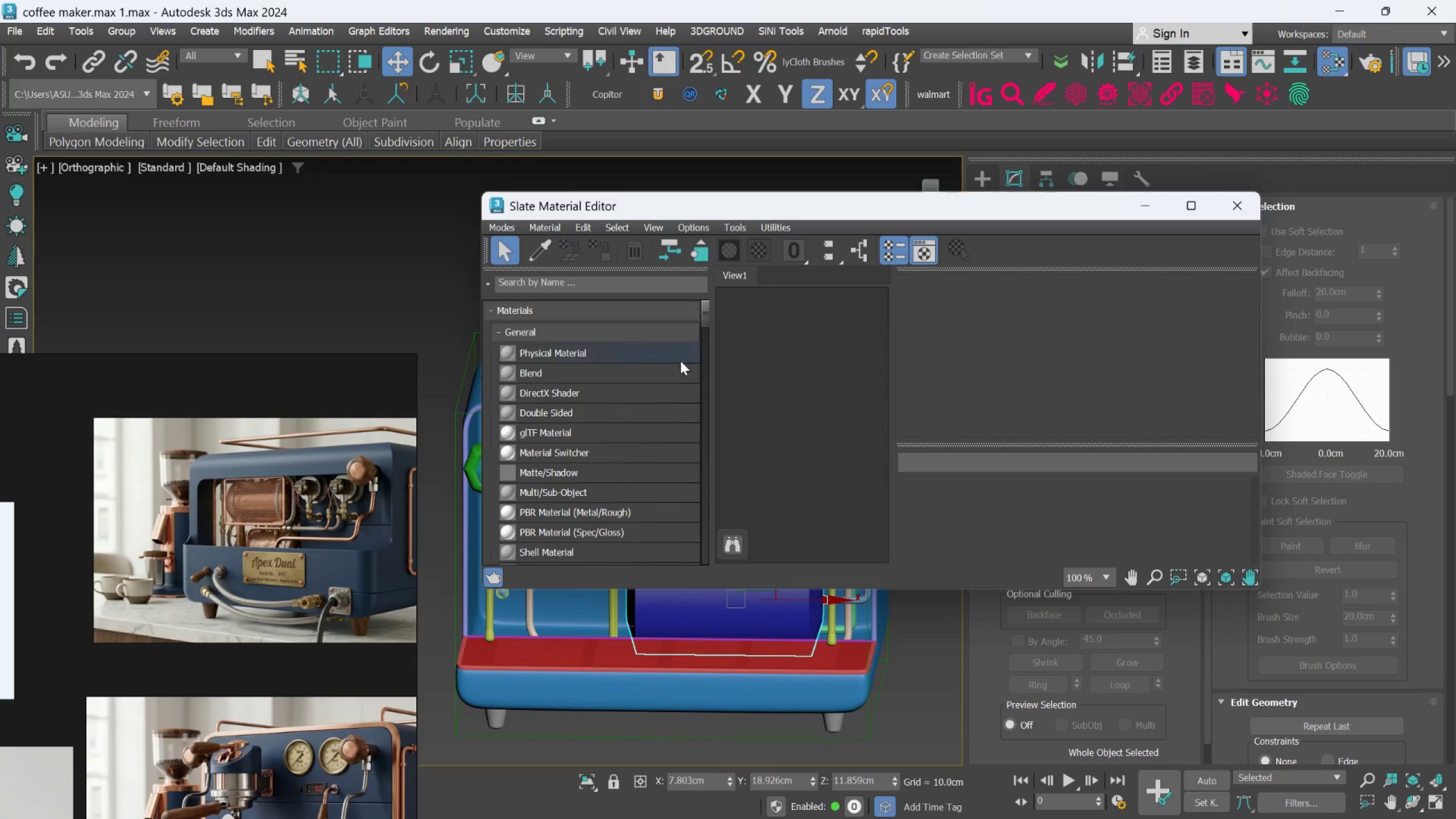 
scroll: coordinate [617, 483], scroll_direction: down, amount: 26.0
 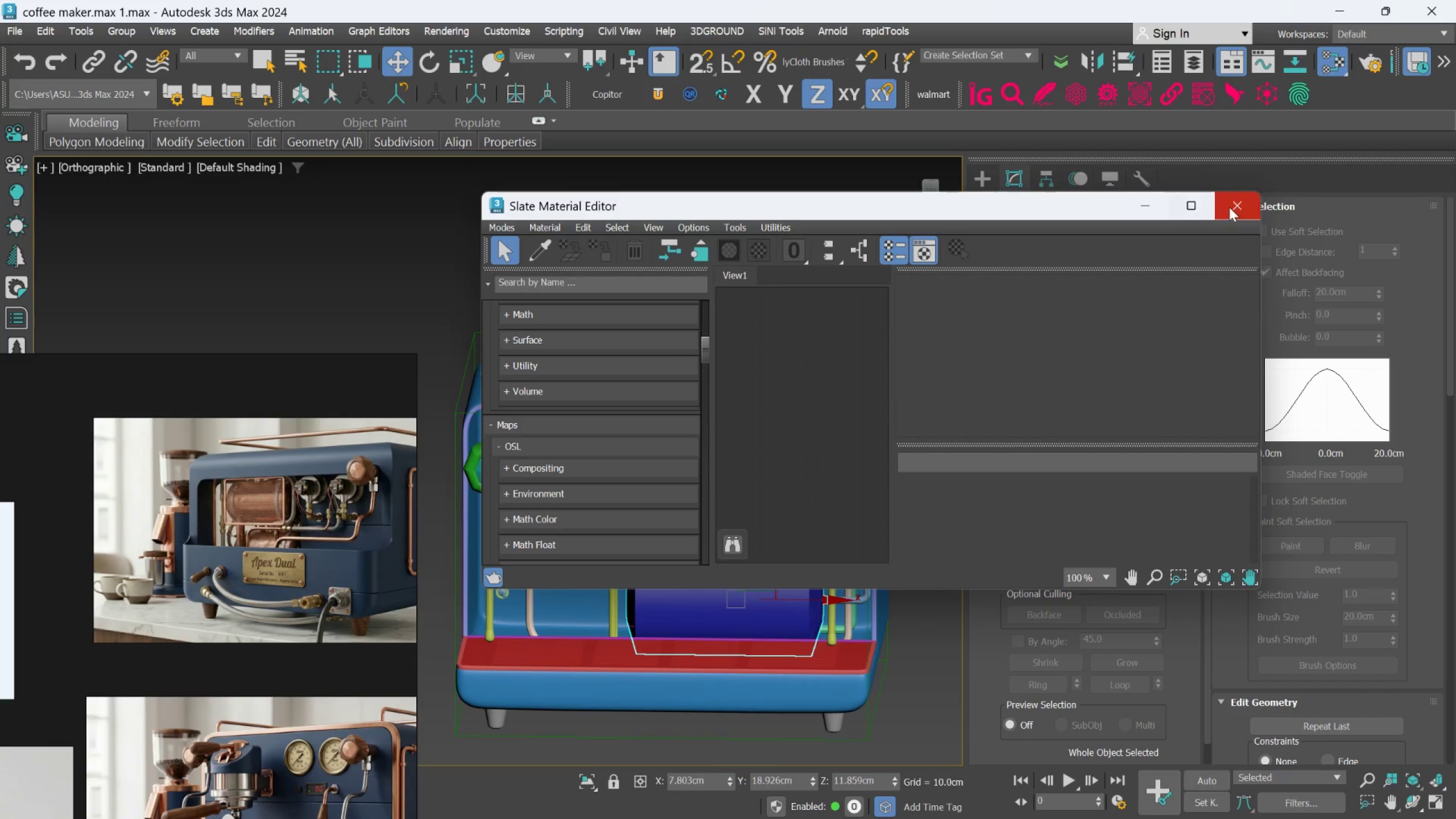 
left_click([1229, 207])
 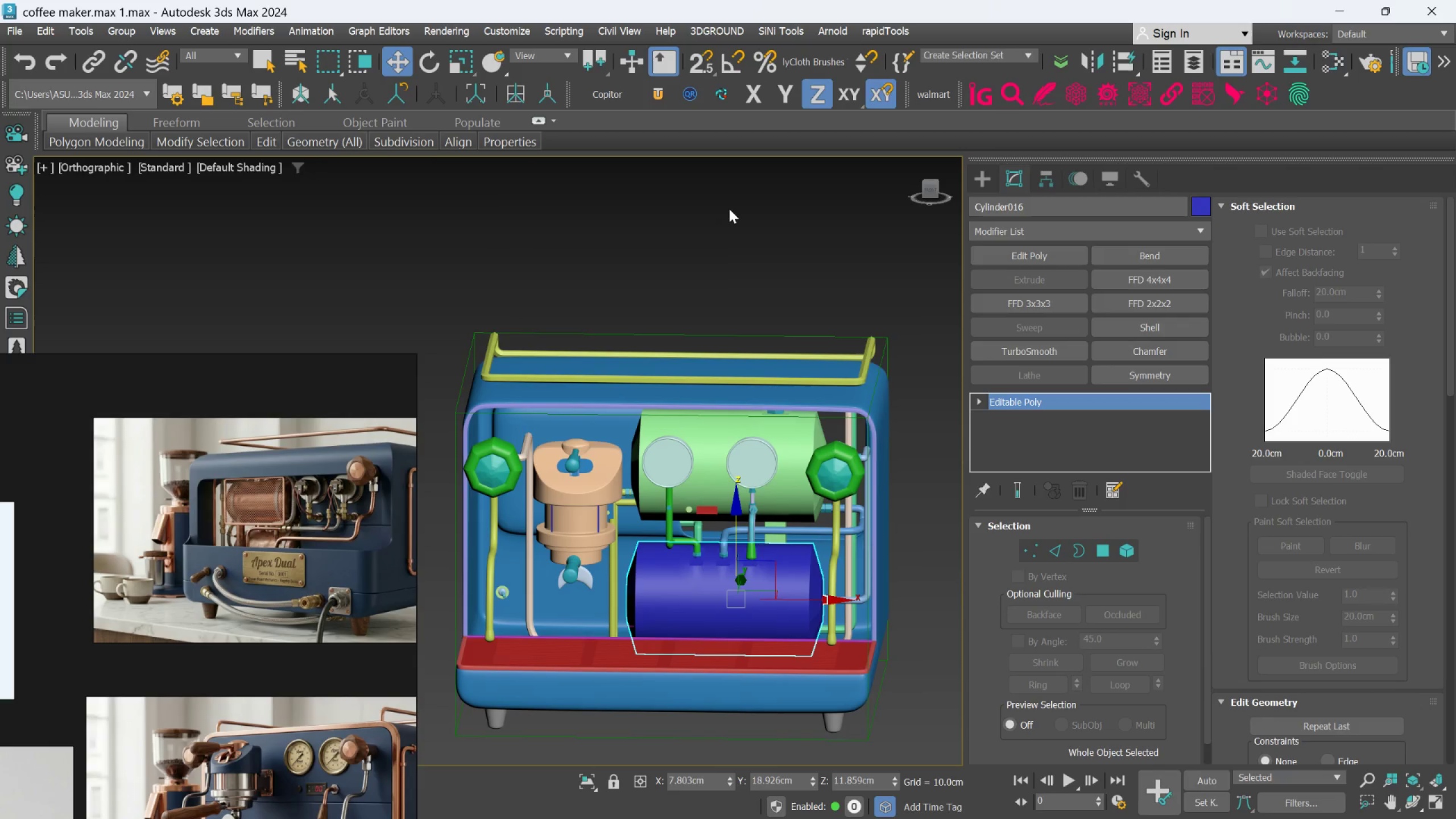 
key(F10)
 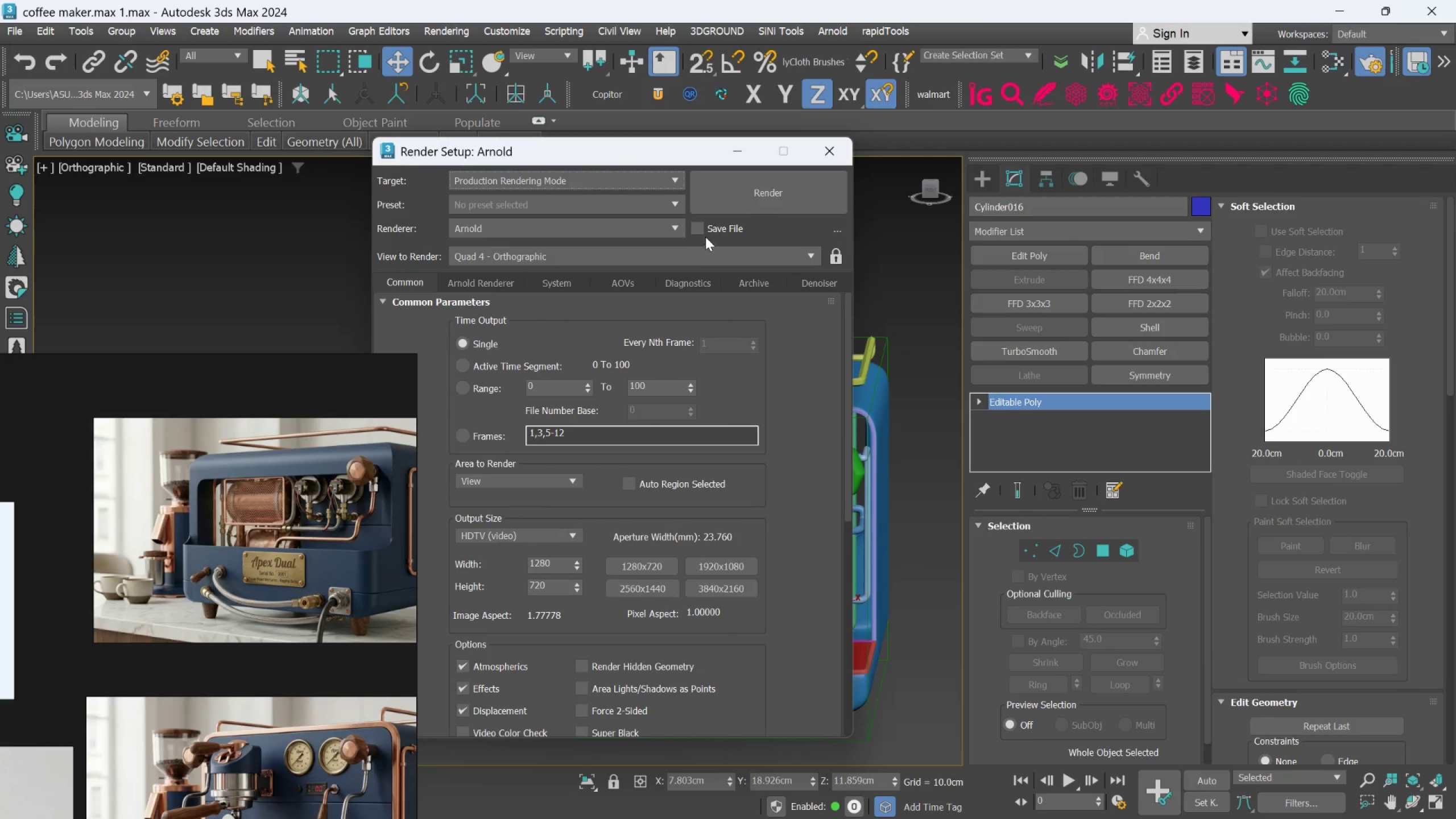 
left_click([684, 227])
 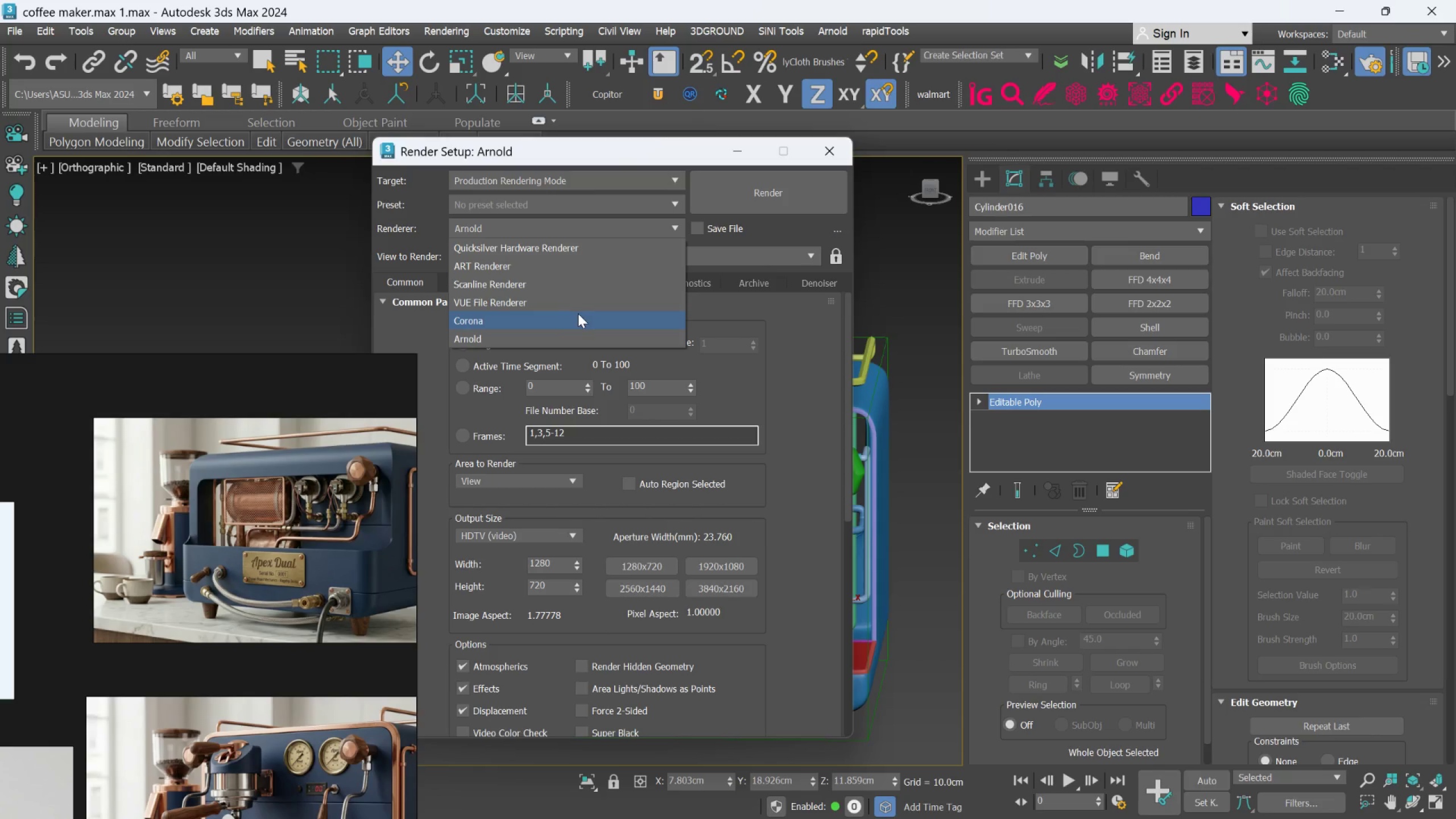 
left_click([570, 318])
 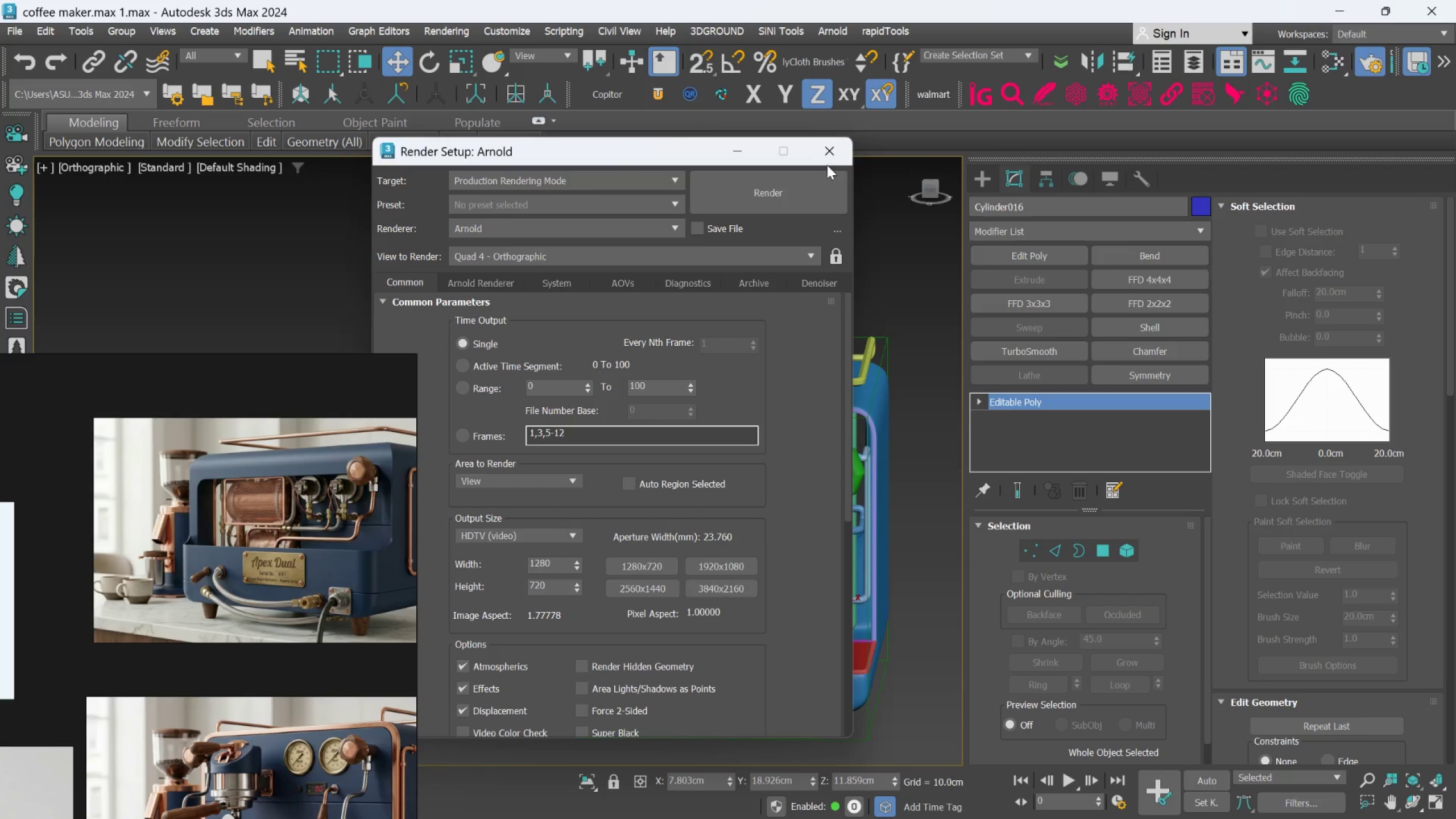 
left_click([828, 152])
 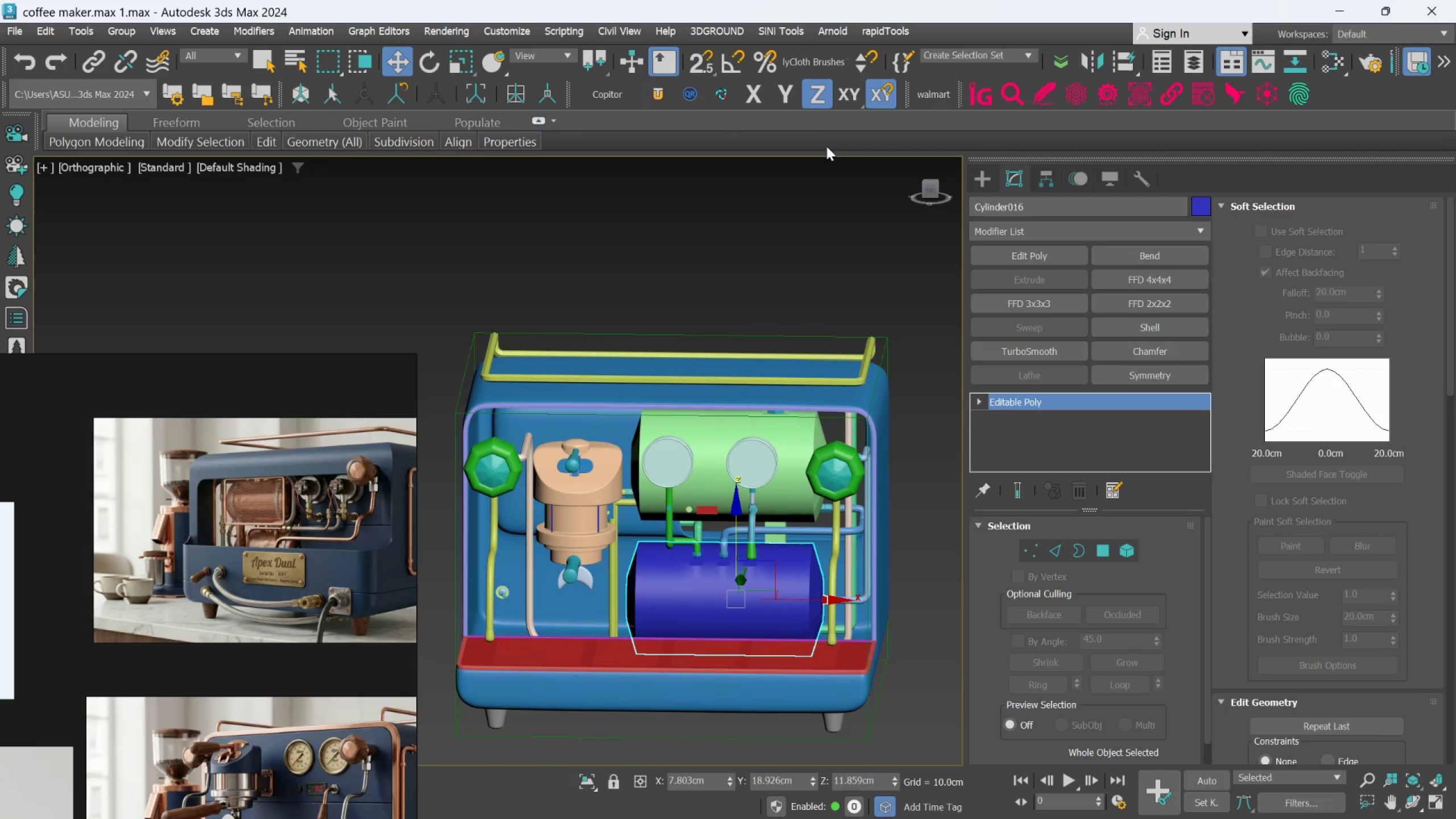 
key(M)
 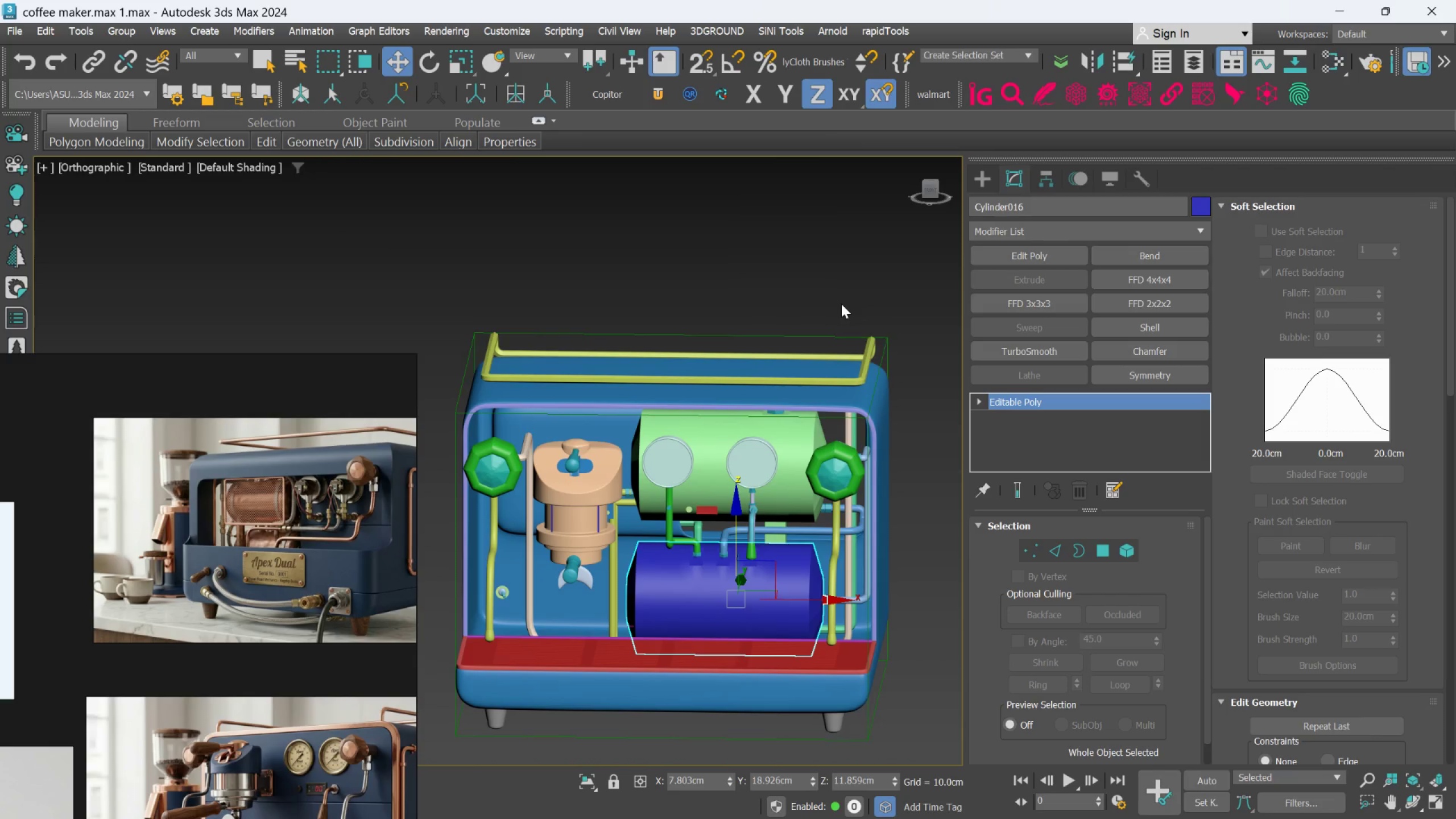 
wait(9.5)
 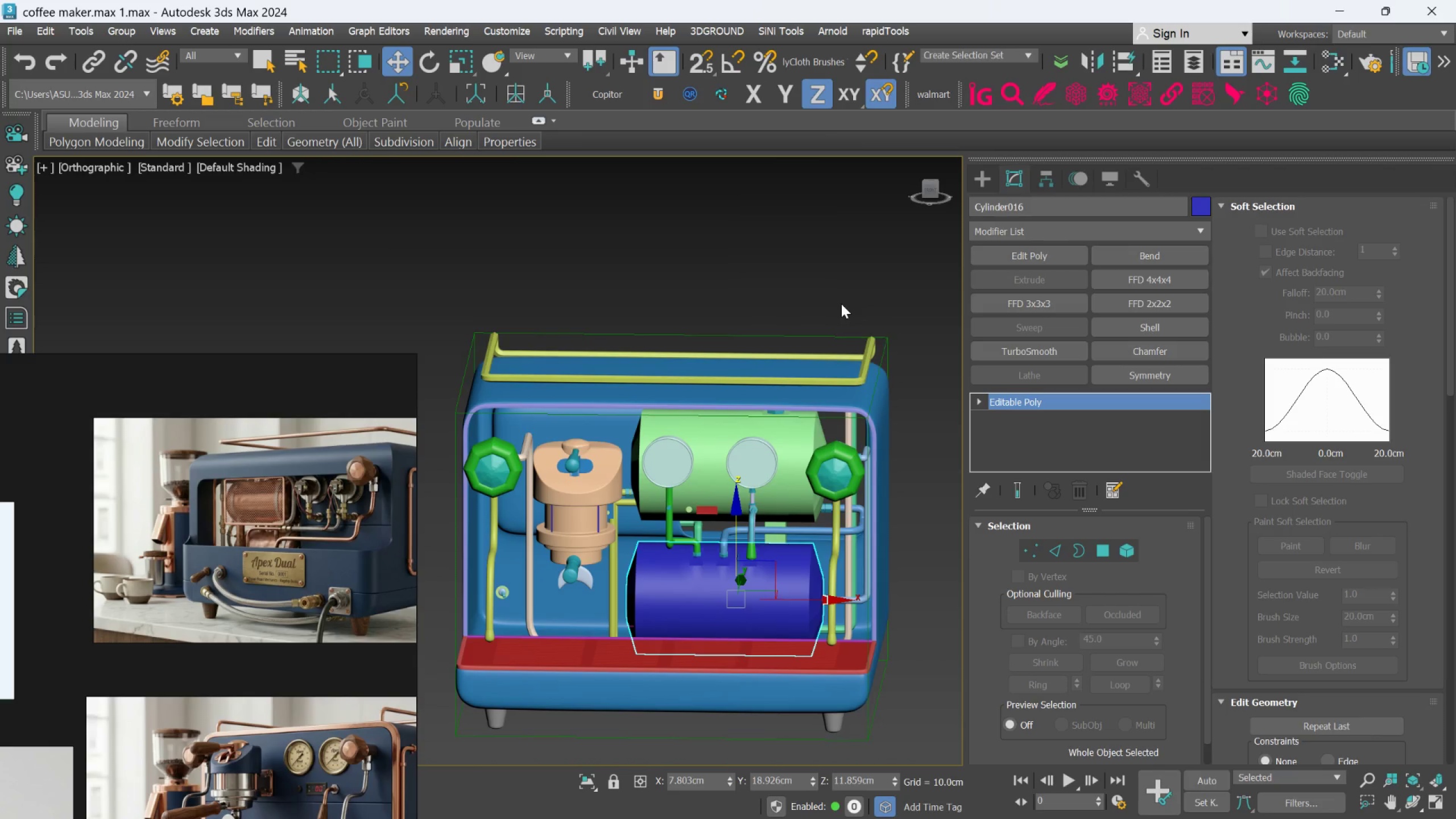 
key(M)
 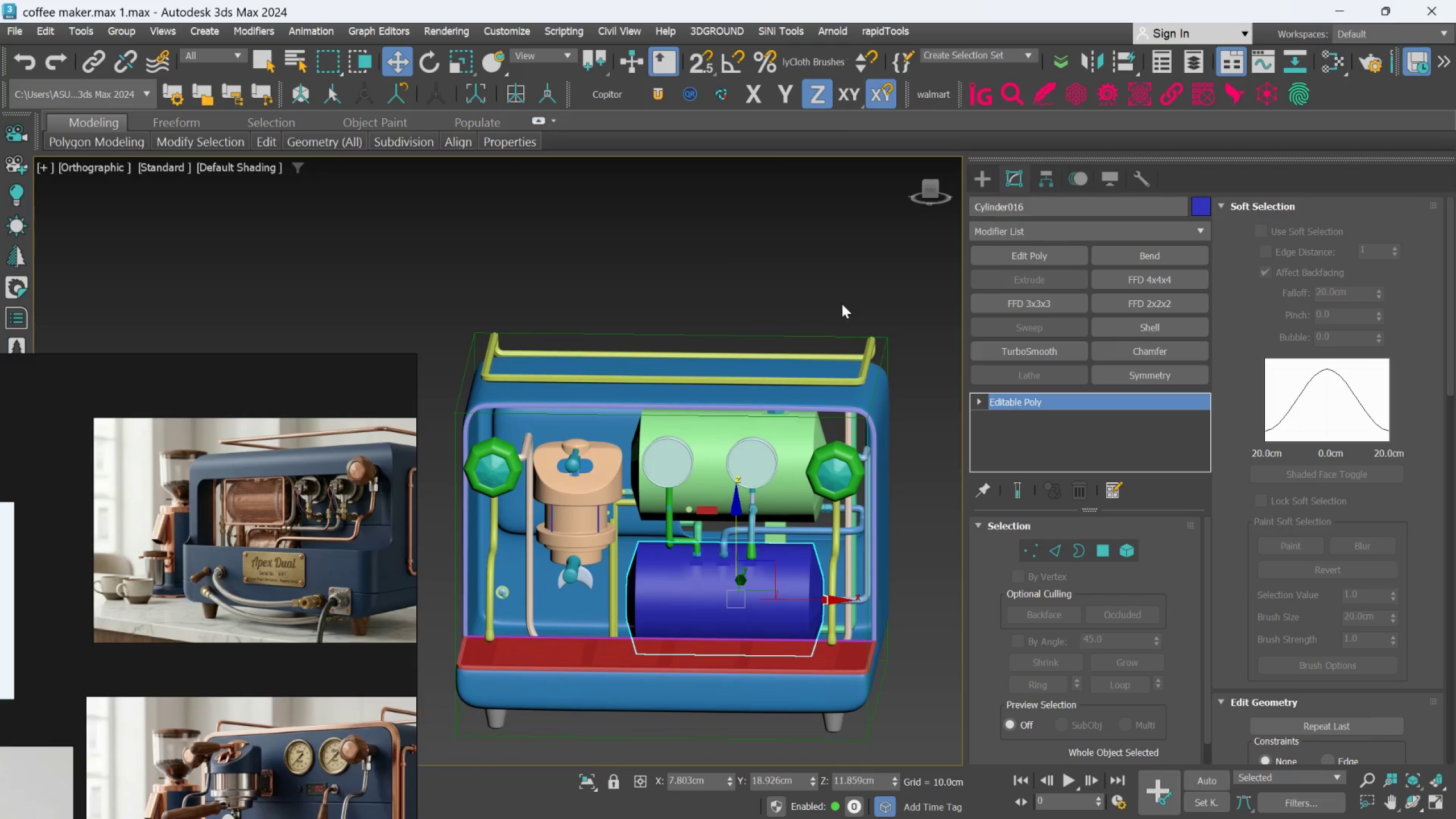 
scroll: coordinate [852, 293], scroll_direction: down, amount: 2.0
 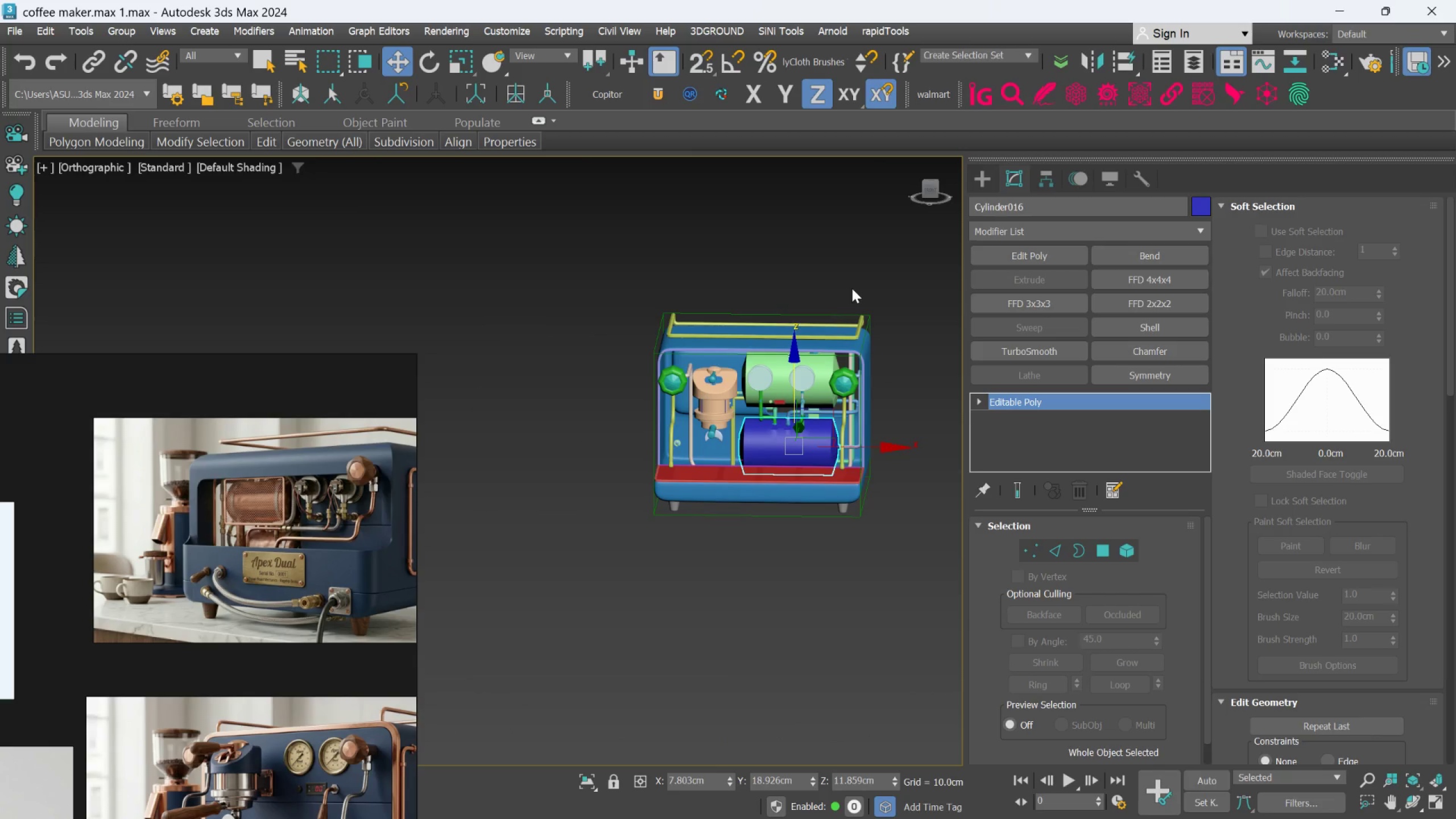 
scroll: coordinate [854, 292], scroll_direction: up, amount: 1.0
 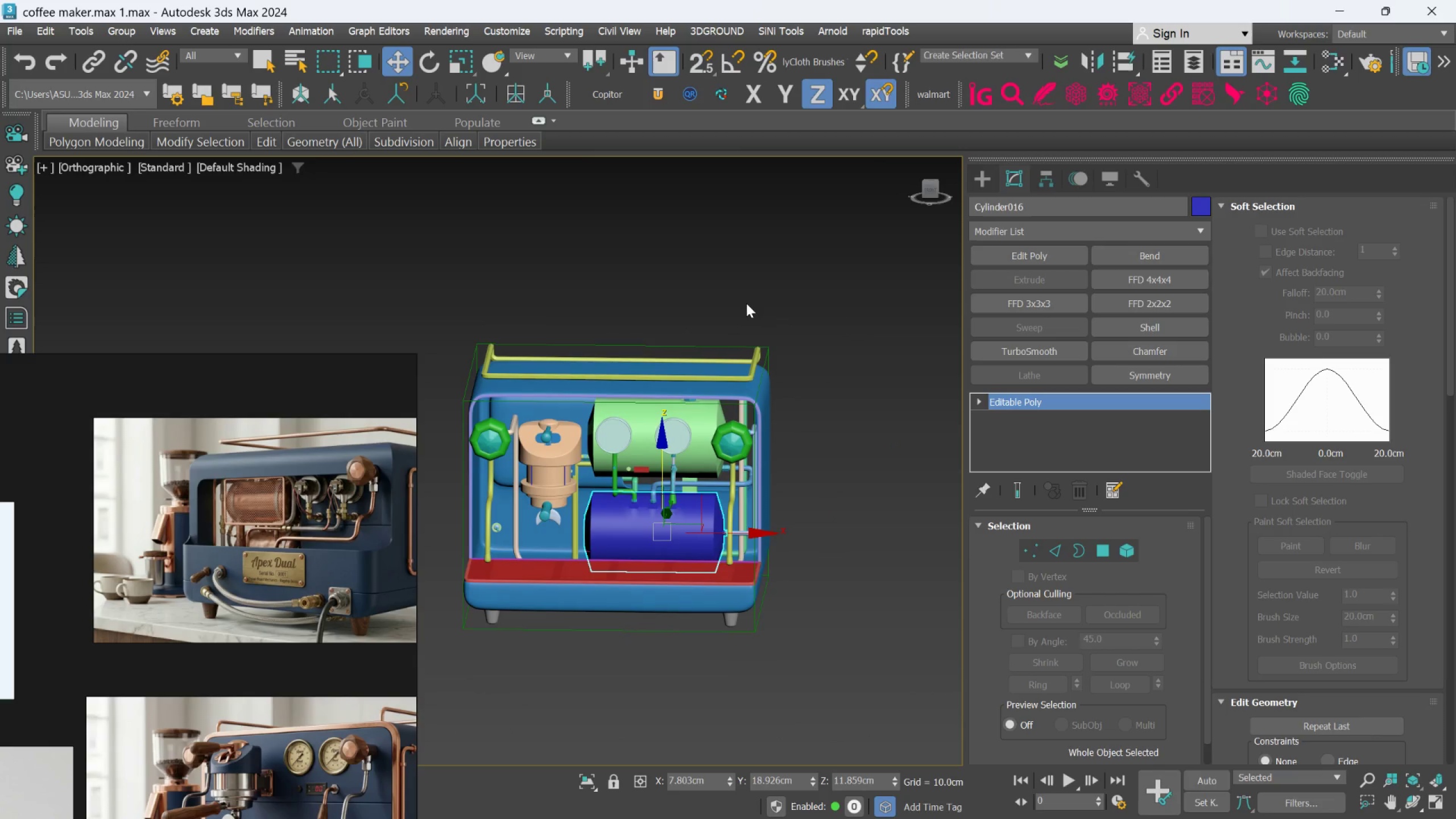 
key(M)
 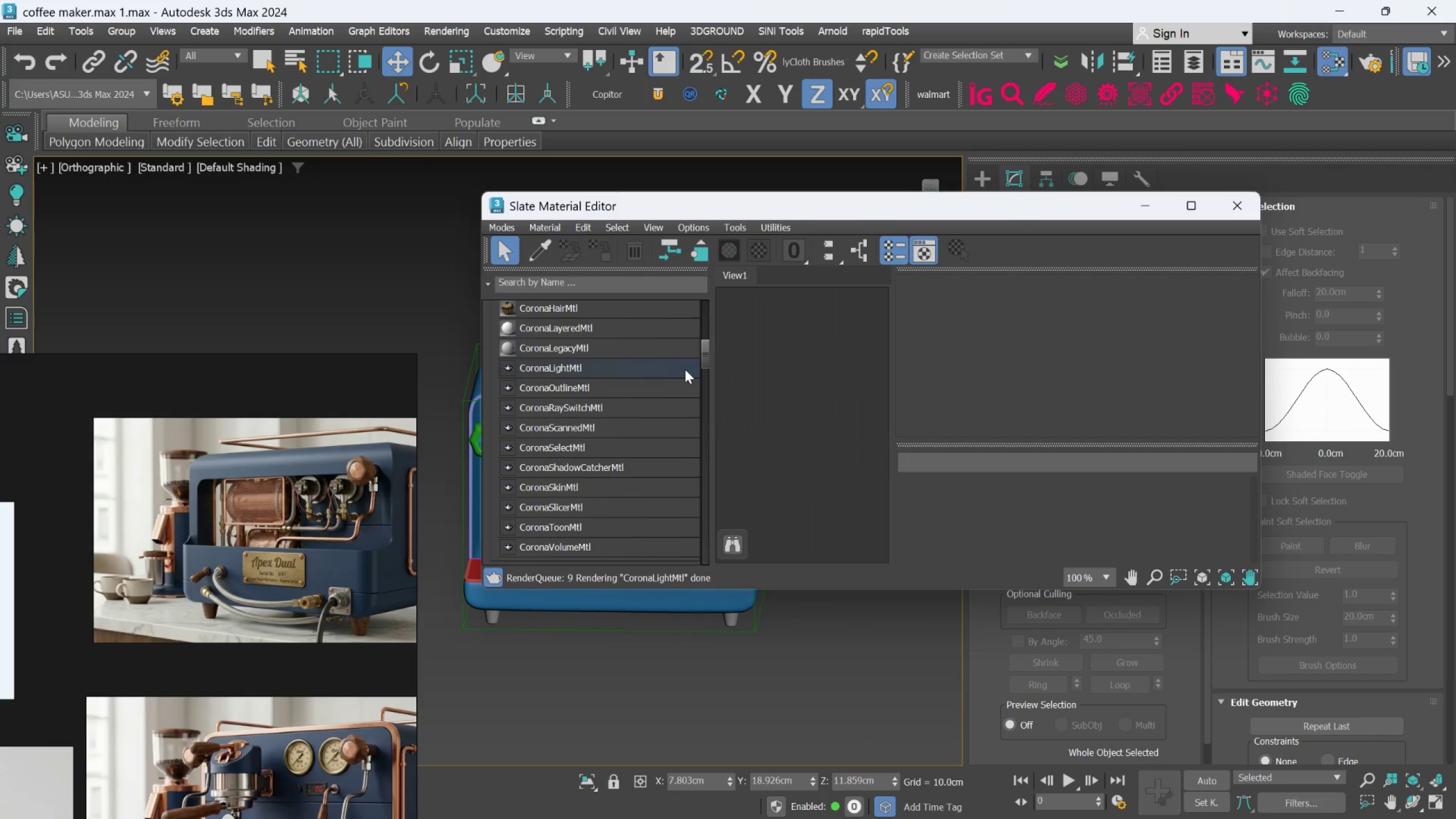 
scroll: coordinate [652, 354], scroll_direction: up, amount: 4.0
 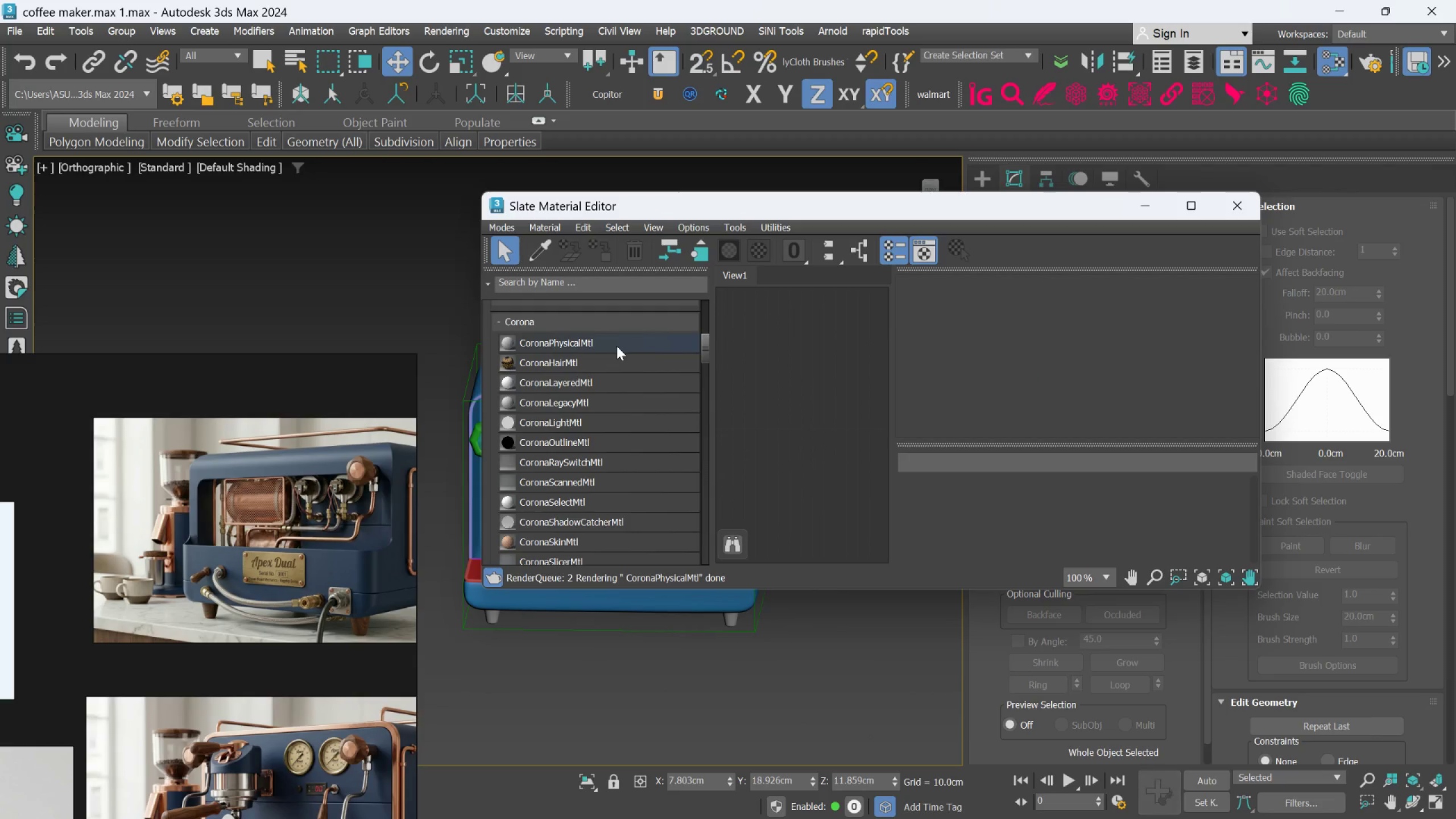 
left_click_drag(start_coordinate=[610, 341], to_coordinate=[780, 325])
 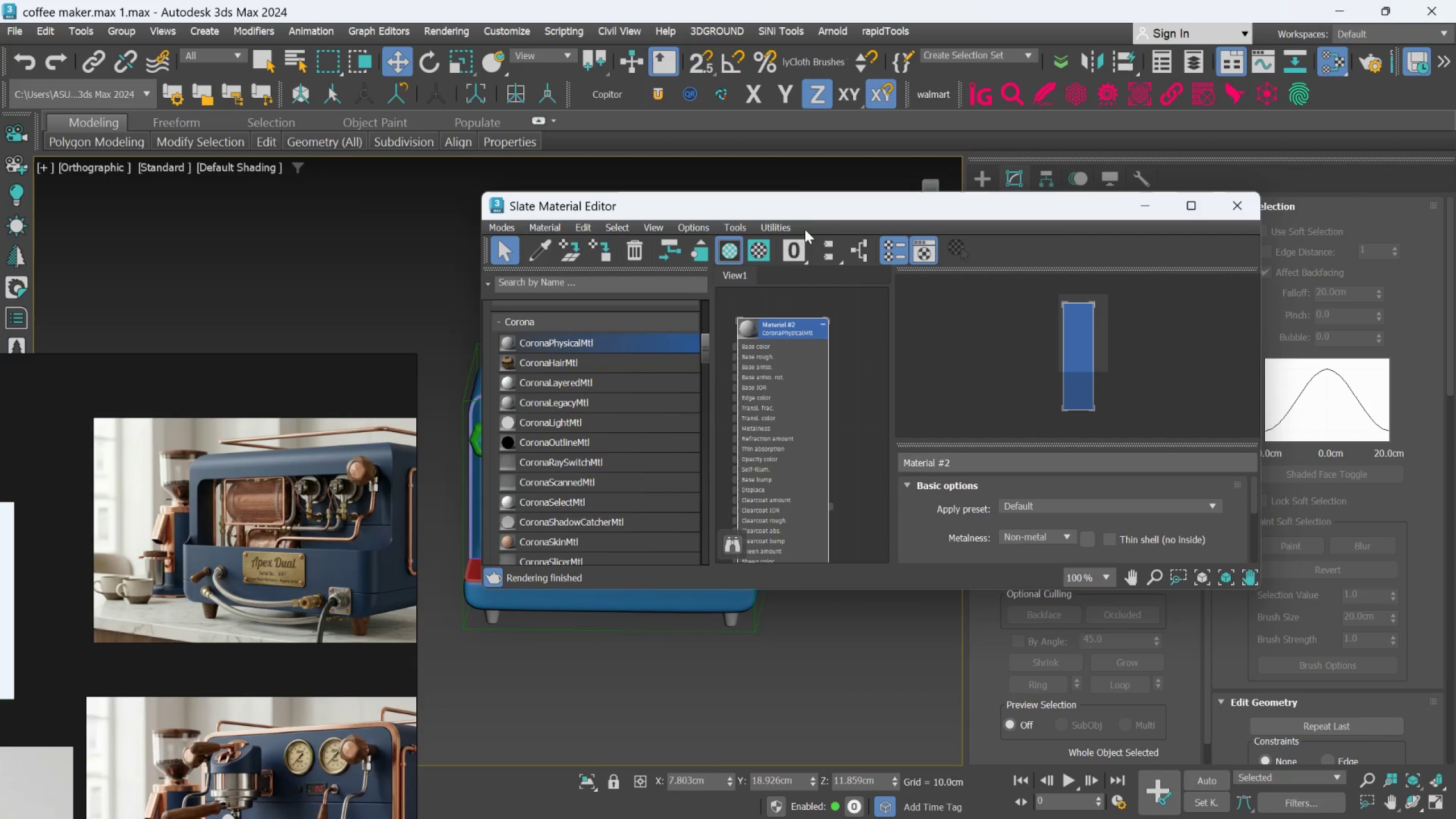 
left_click_drag(start_coordinate=[805, 214], to_coordinate=[1058, 182])
 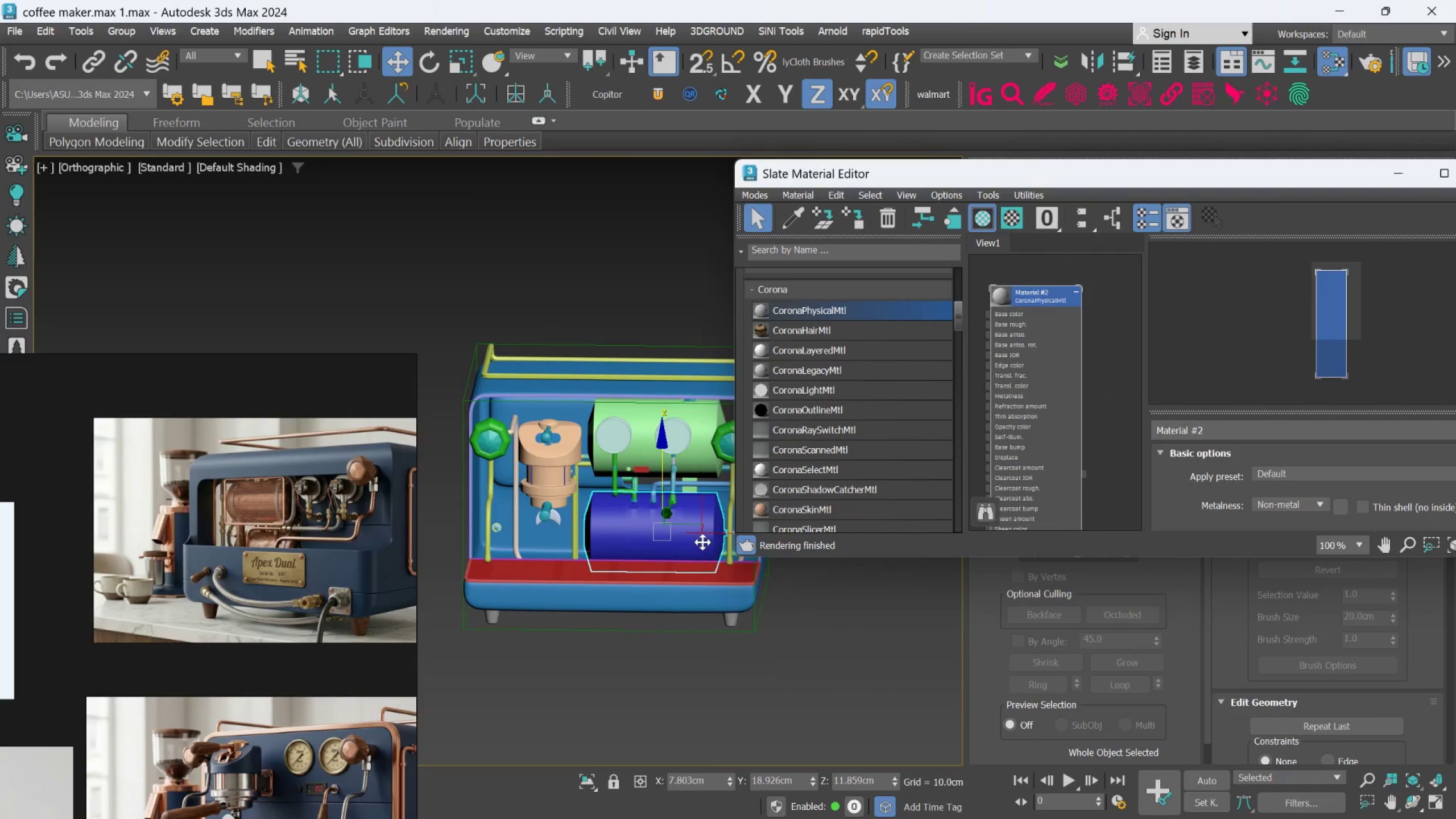 
scroll: coordinate [701, 541], scroll_direction: up, amount: 4.0
 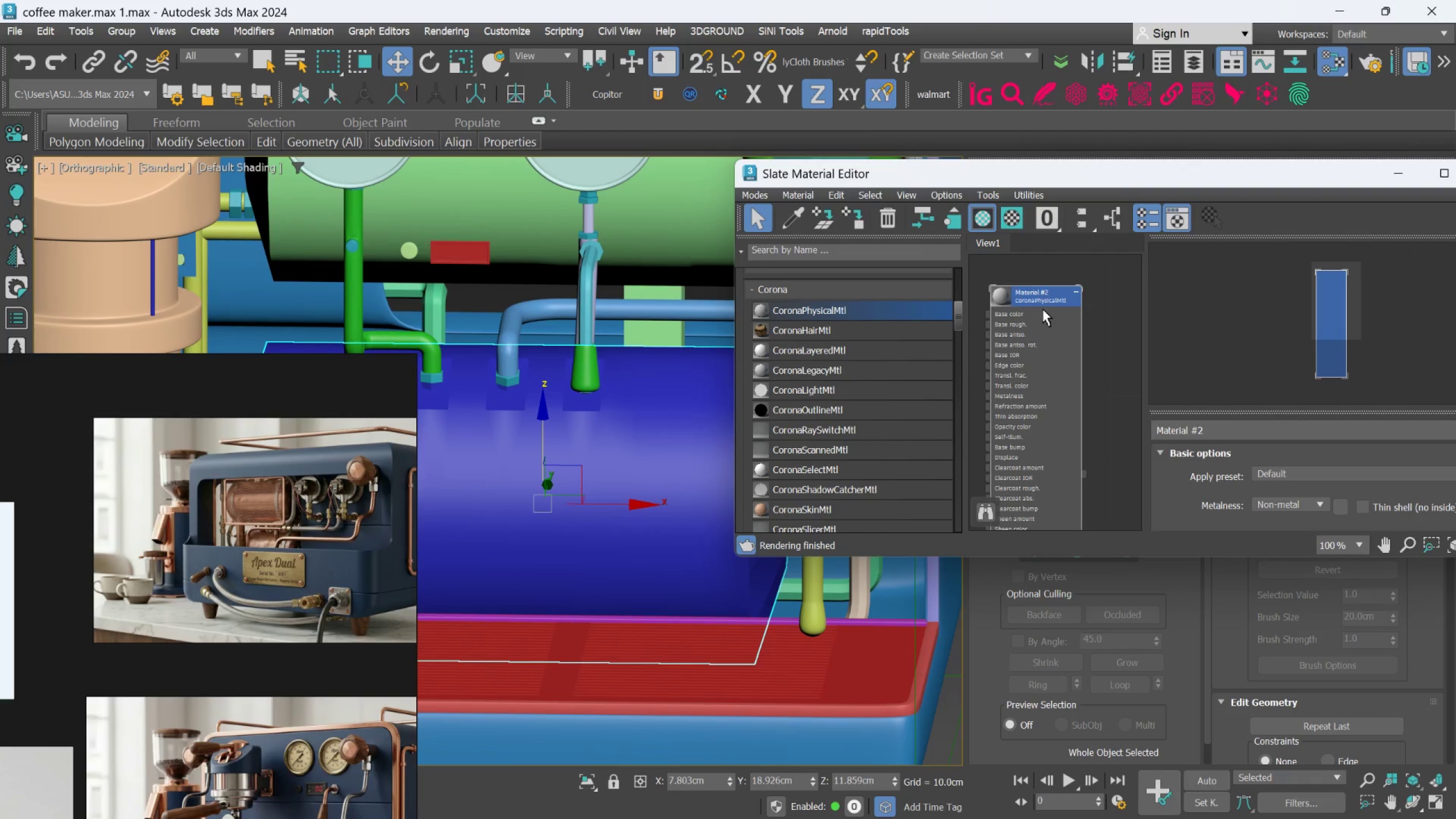 
left_click([1042, 297])
 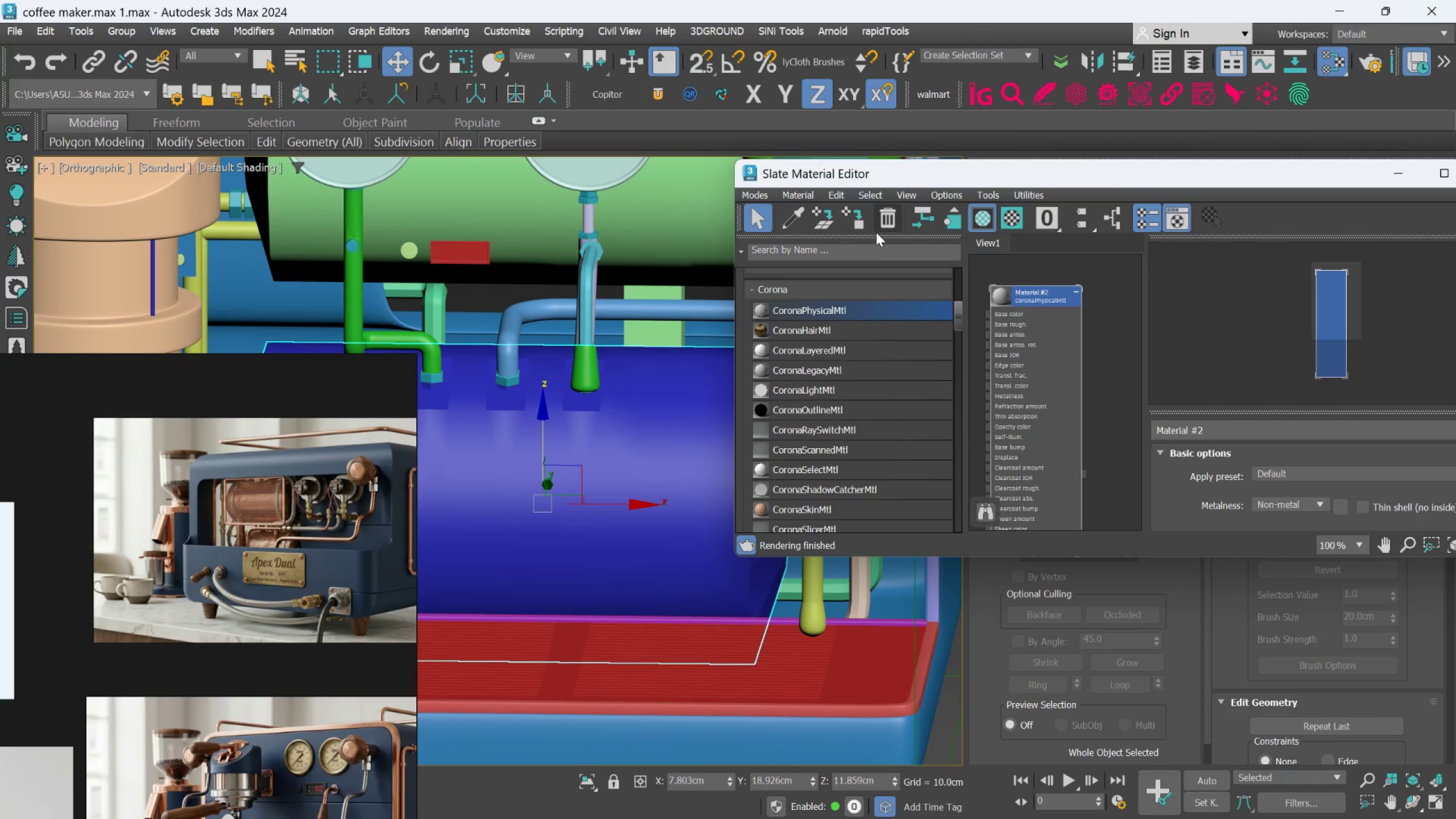 
left_click([857, 222])
 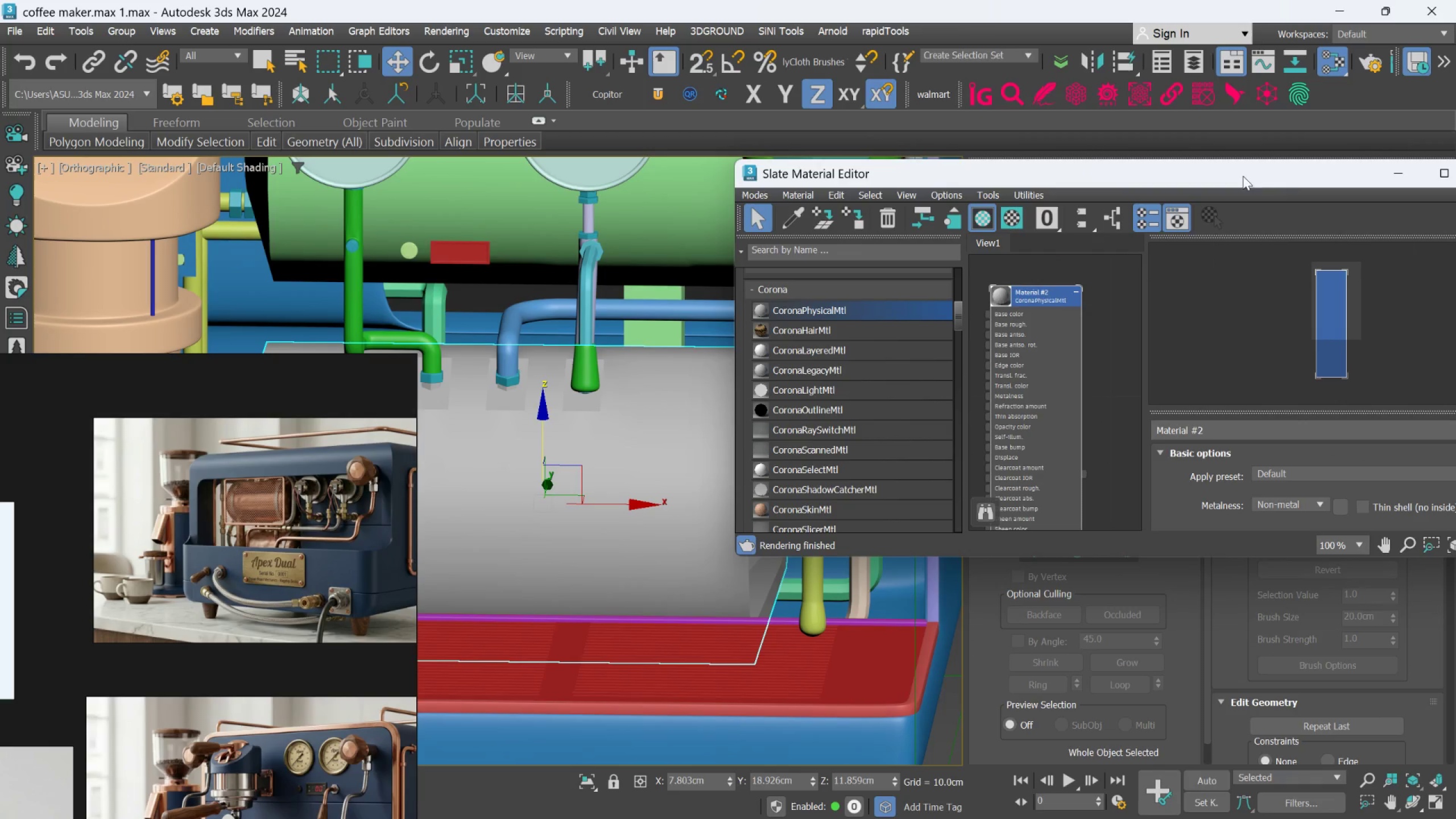 
left_click_drag(start_coordinate=[1290, 175], to_coordinate=[1197, 258])
 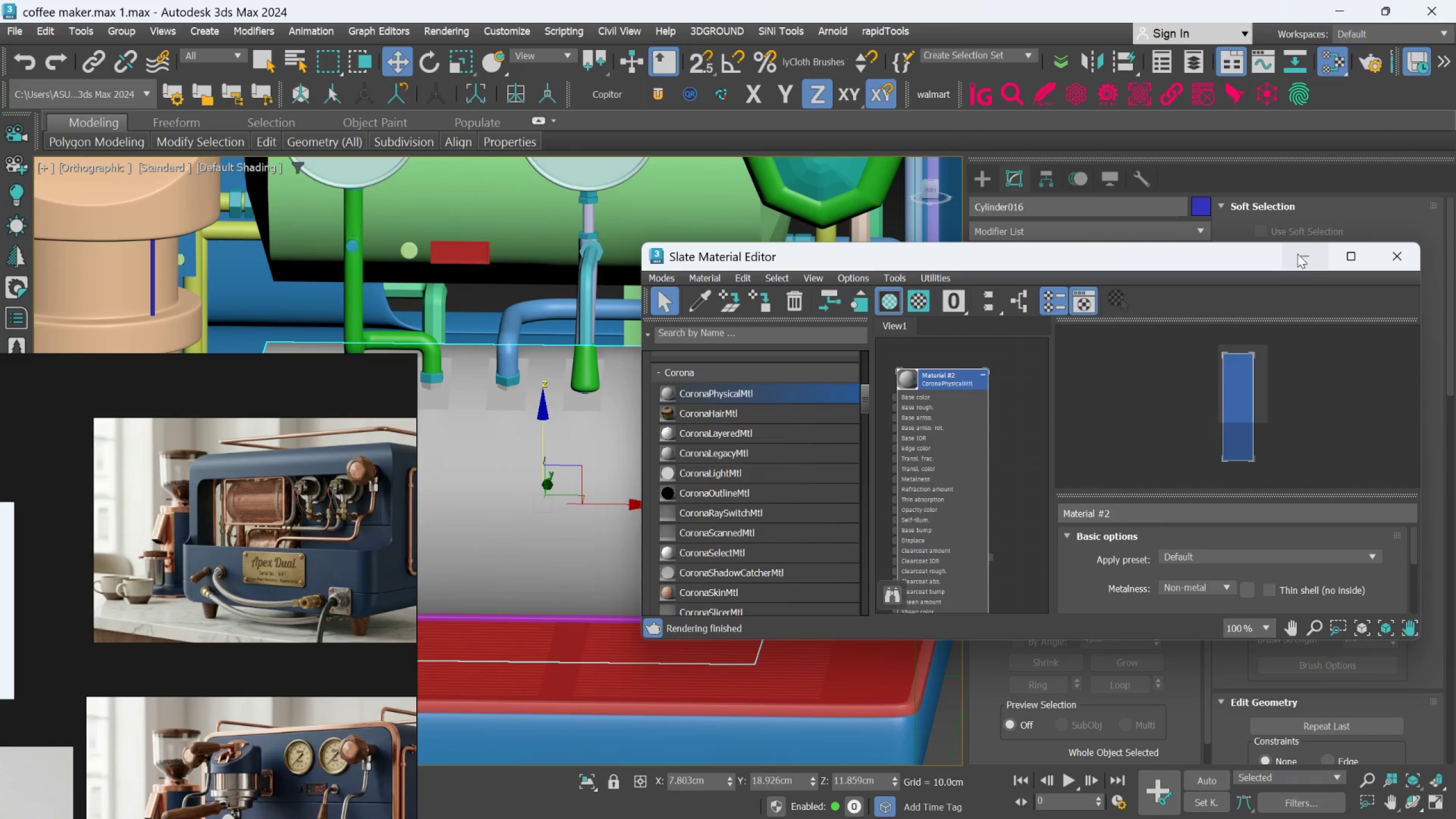 
left_click([1307, 254])
 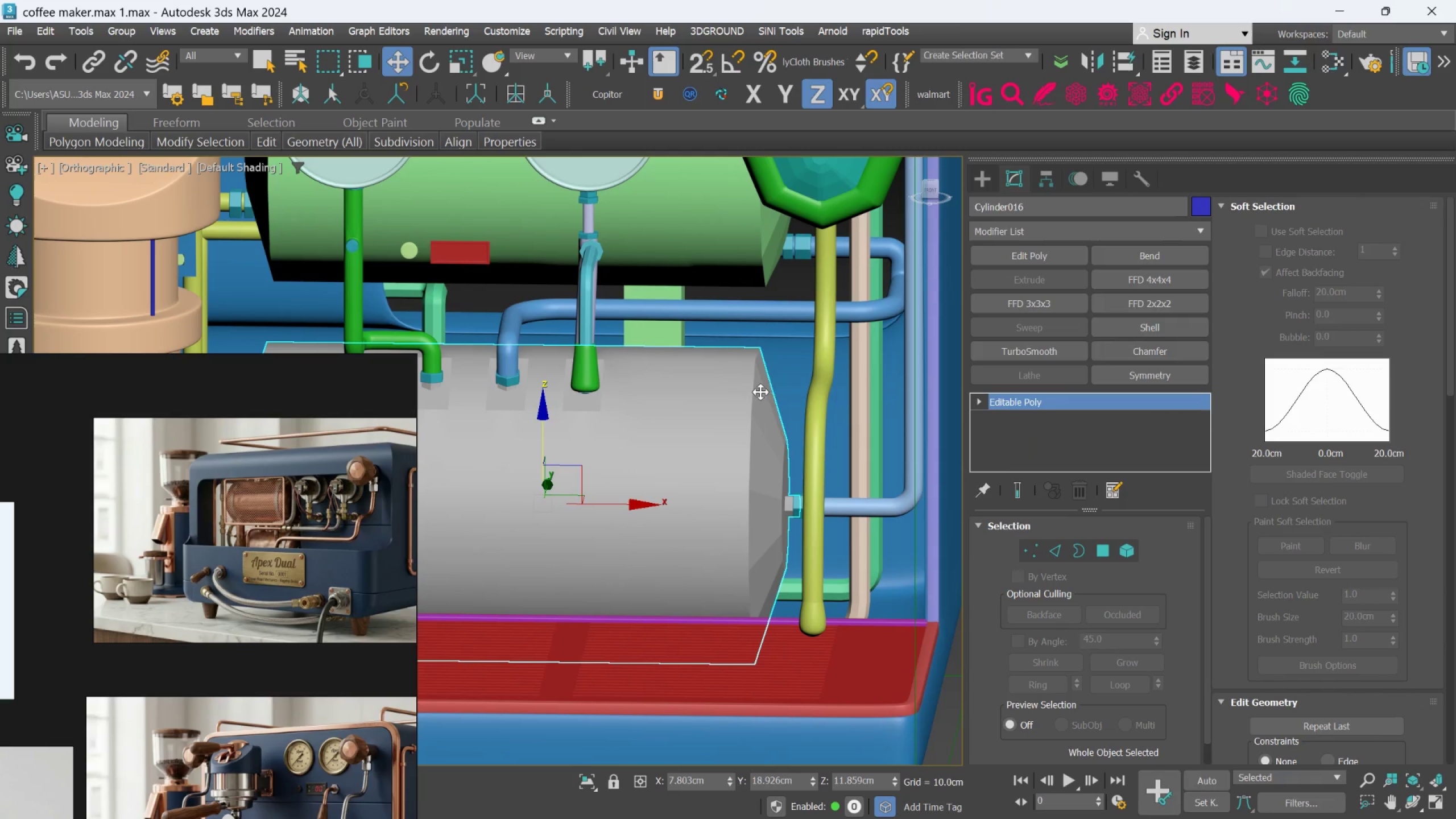 
scroll: coordinate [1256, 594], scroll_direction: down, amount: 16.0
 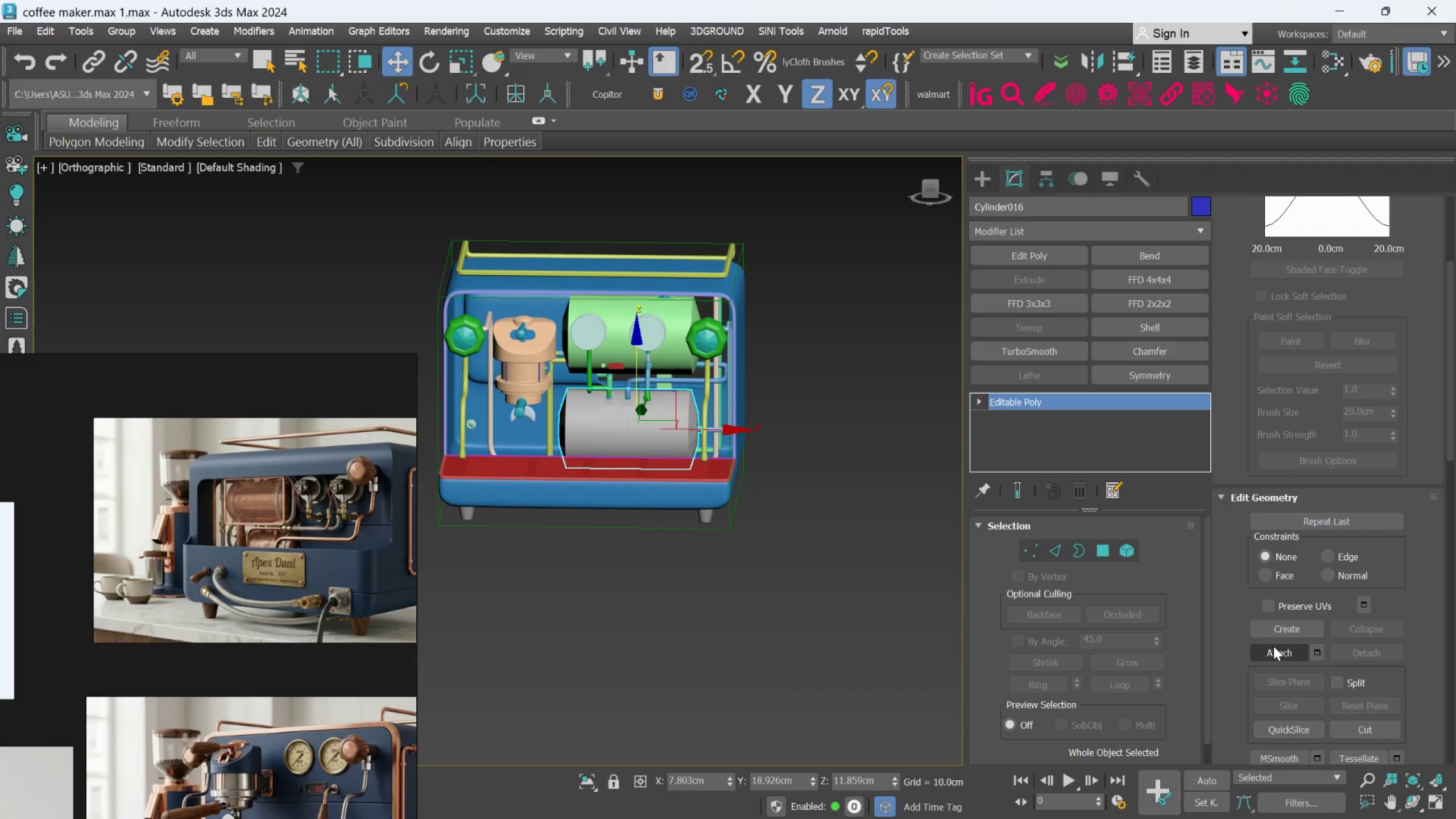 
left_click([1273, 646])
 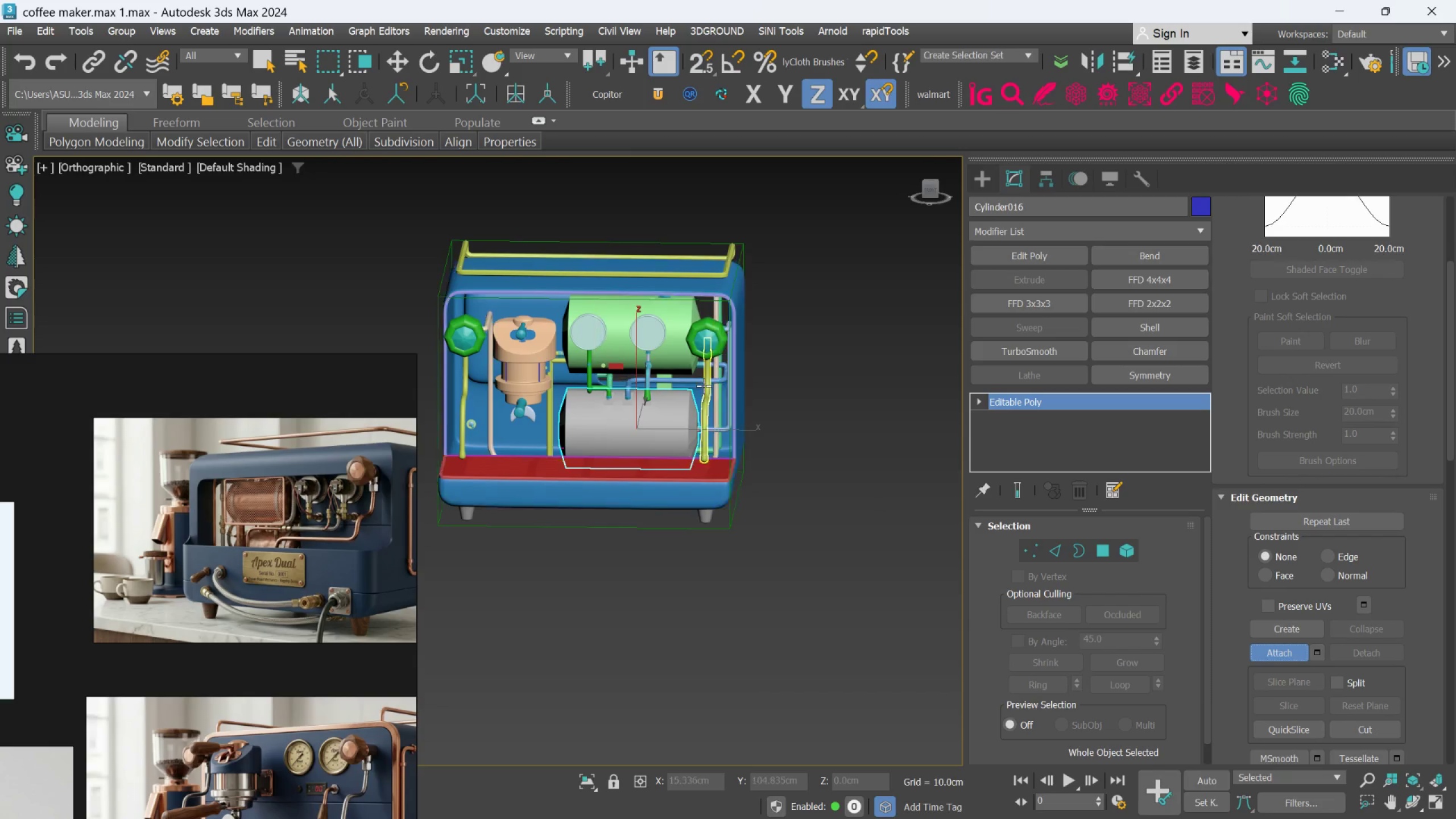 
scroll: coordinate [701, 377], scroll_direction: up, amount: 2.0
 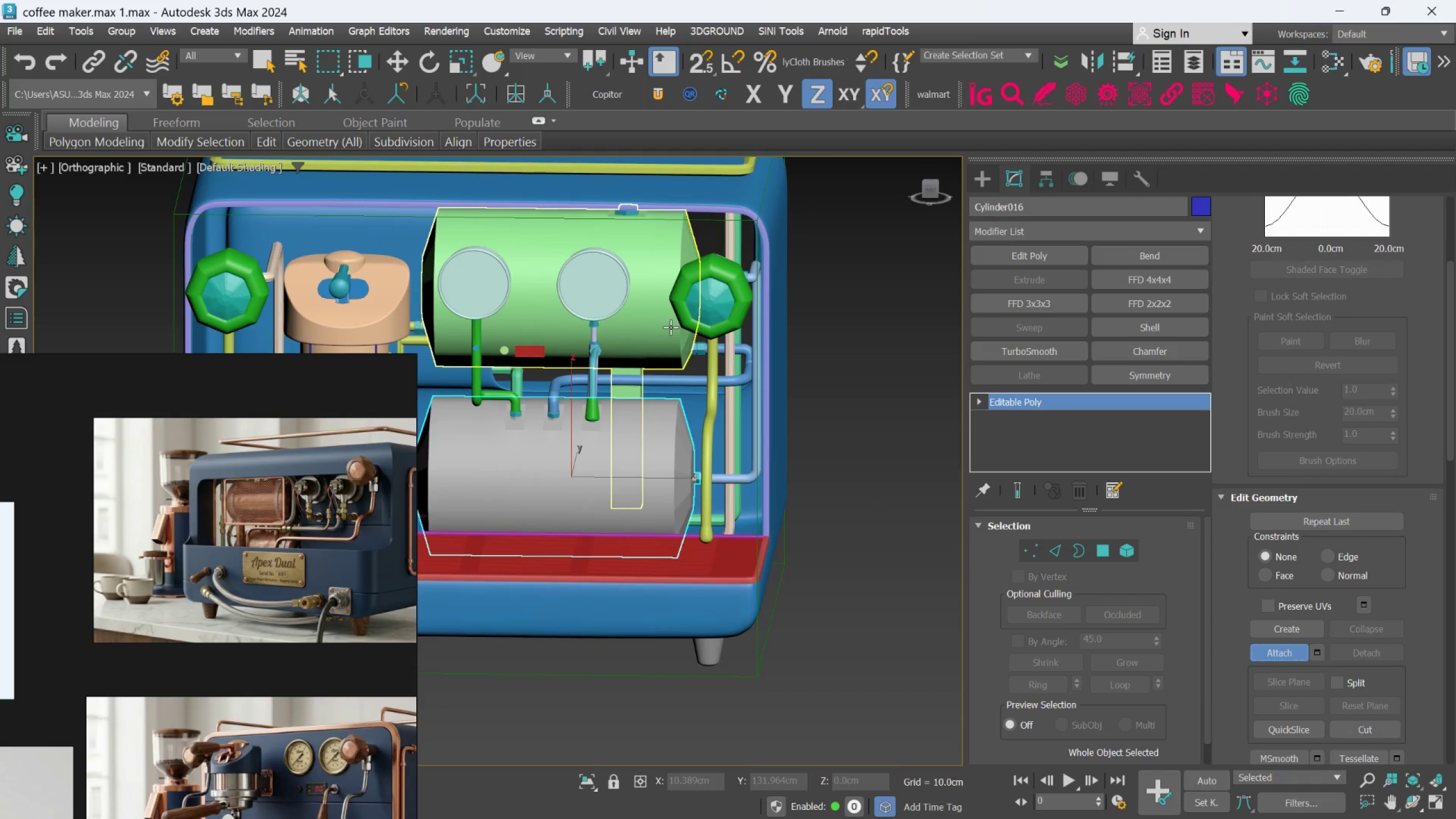 
left_click([671, 327])
 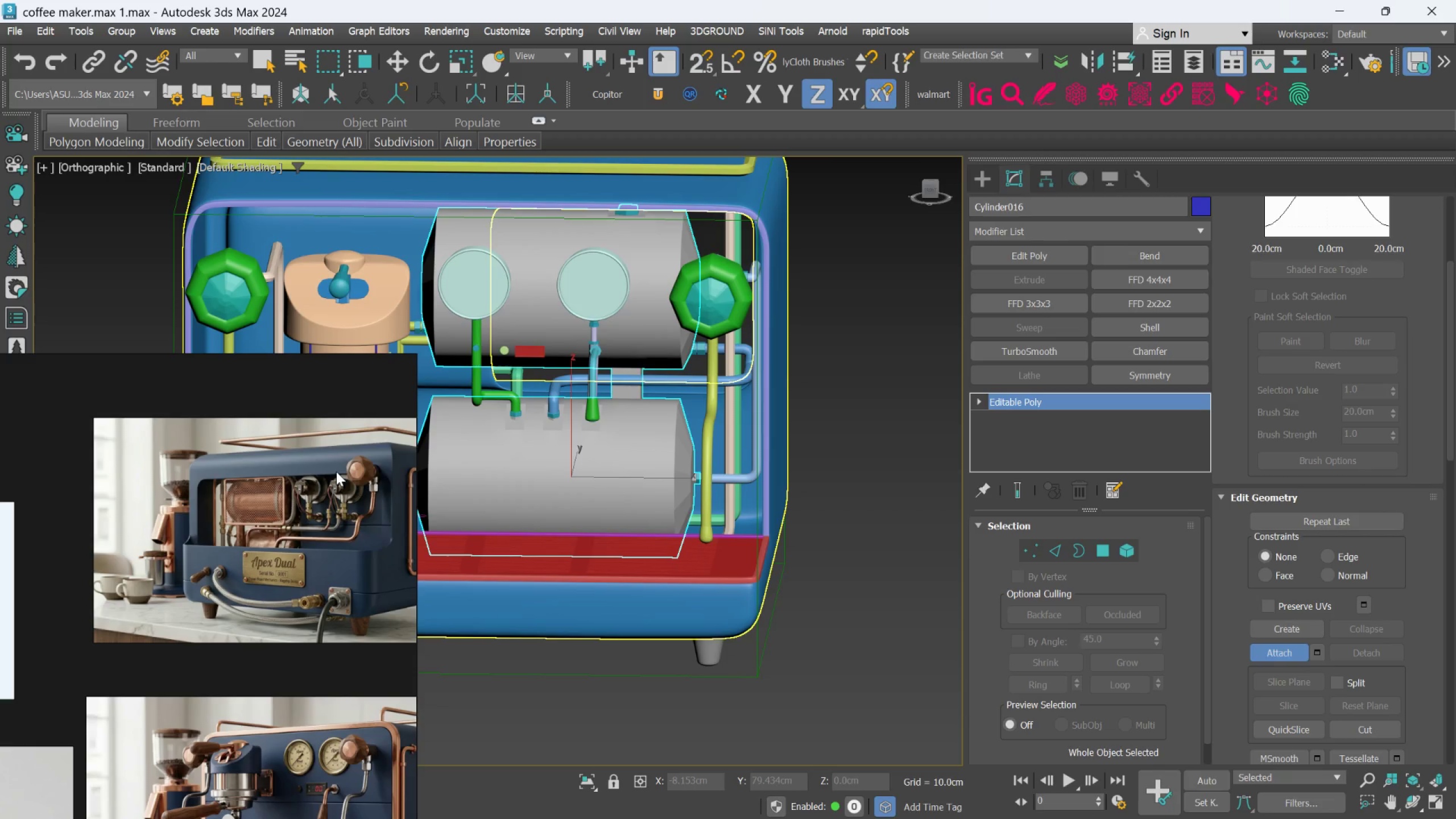 
wait(5.16)
 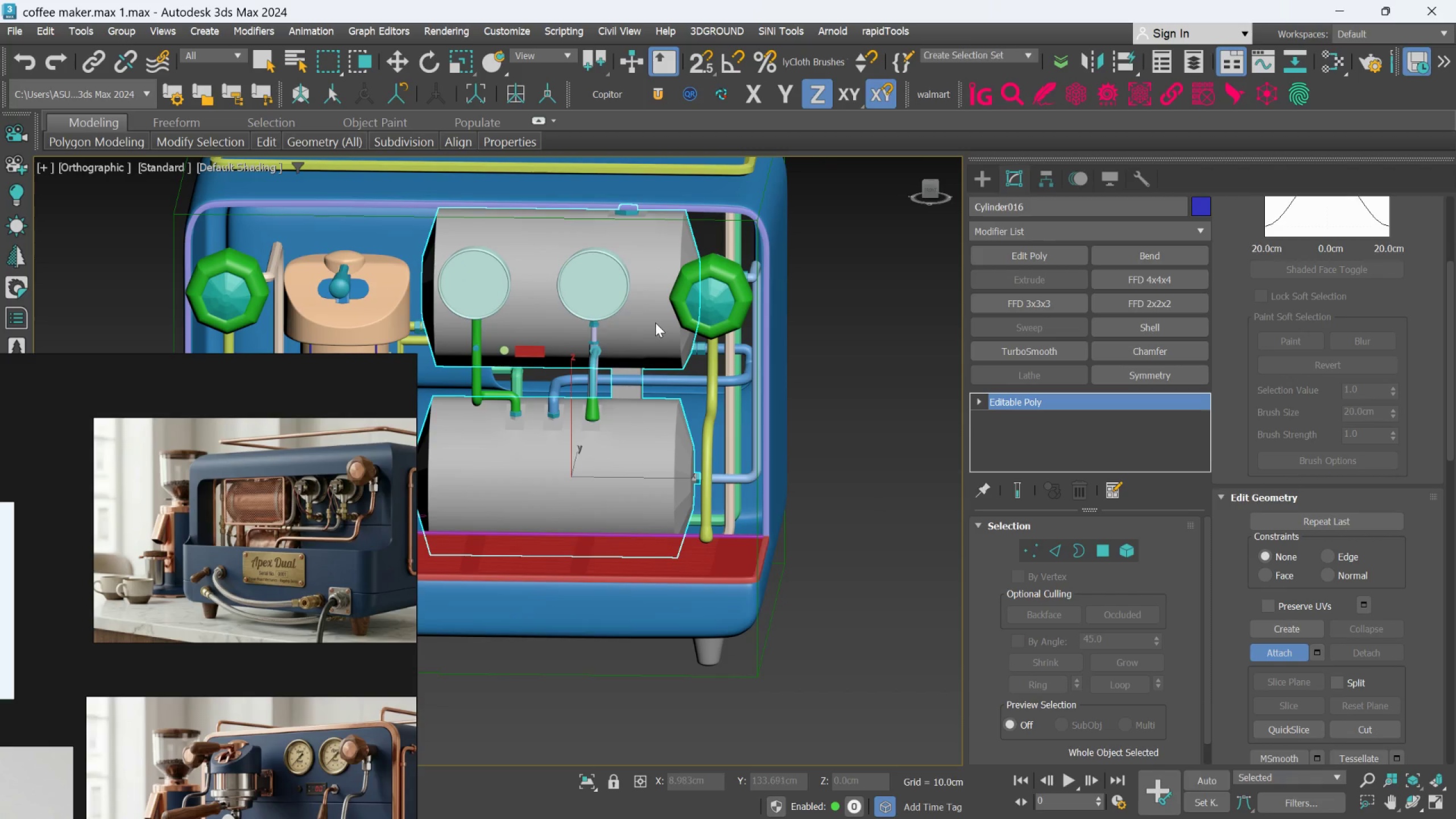 
scroll: coordinate [658, 446], scroll_direction: up, amount: 3.0
 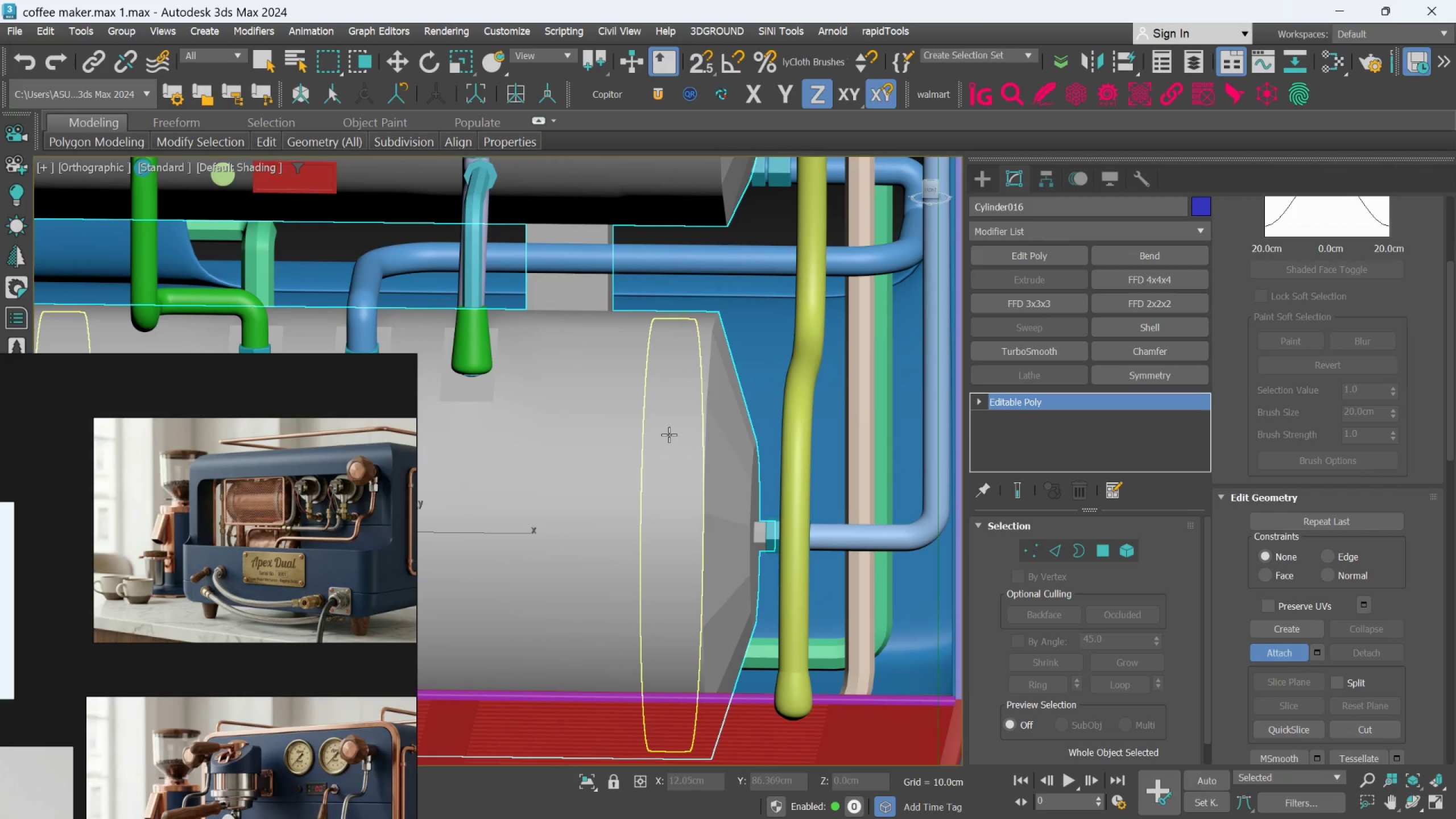 
scroll: coordinate [284, 526], scroll_direction: down, amount: 6.0
 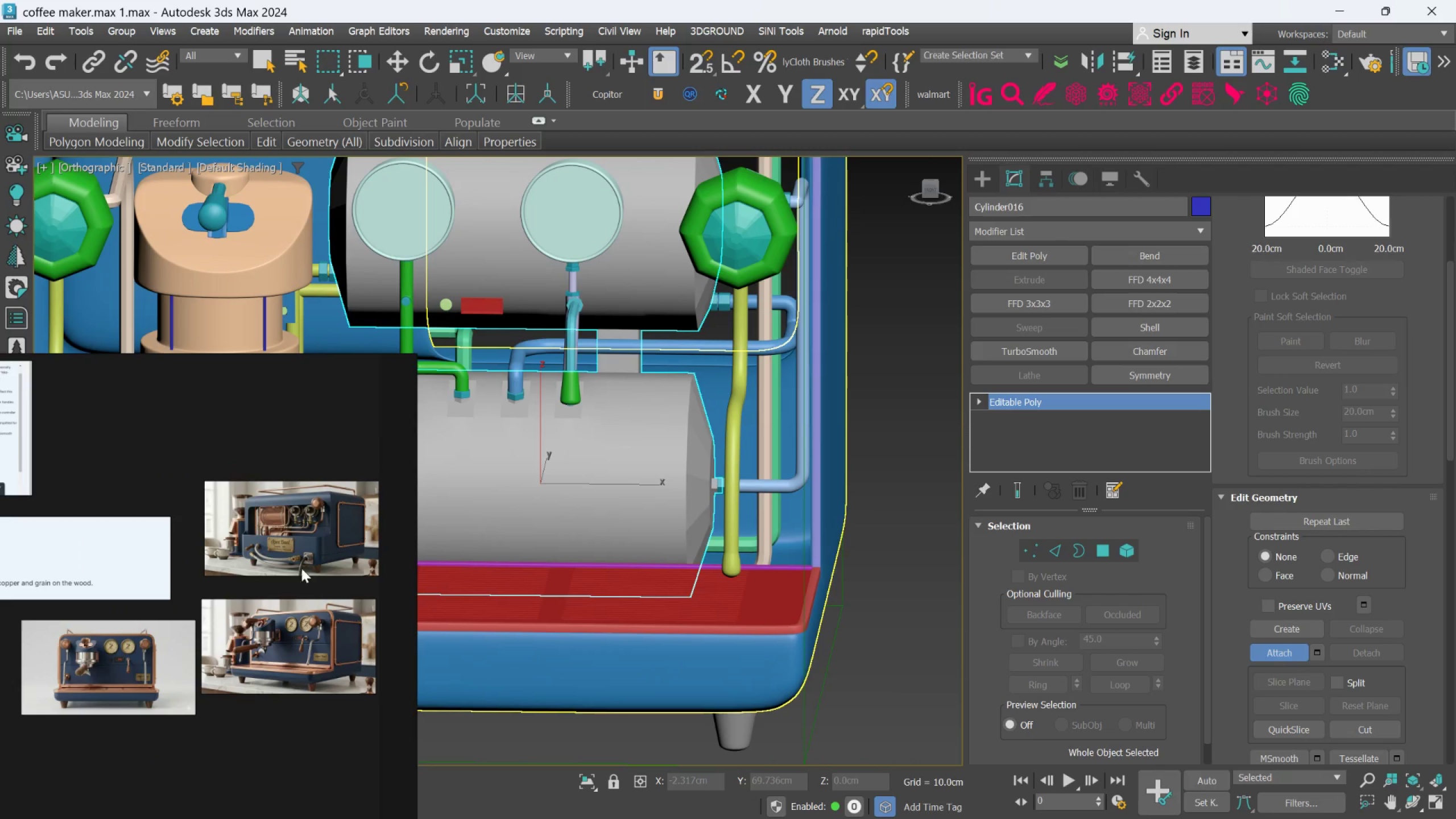 
scroll: coordinate [350, 541], scroll_direction: up, amount: 2.0
 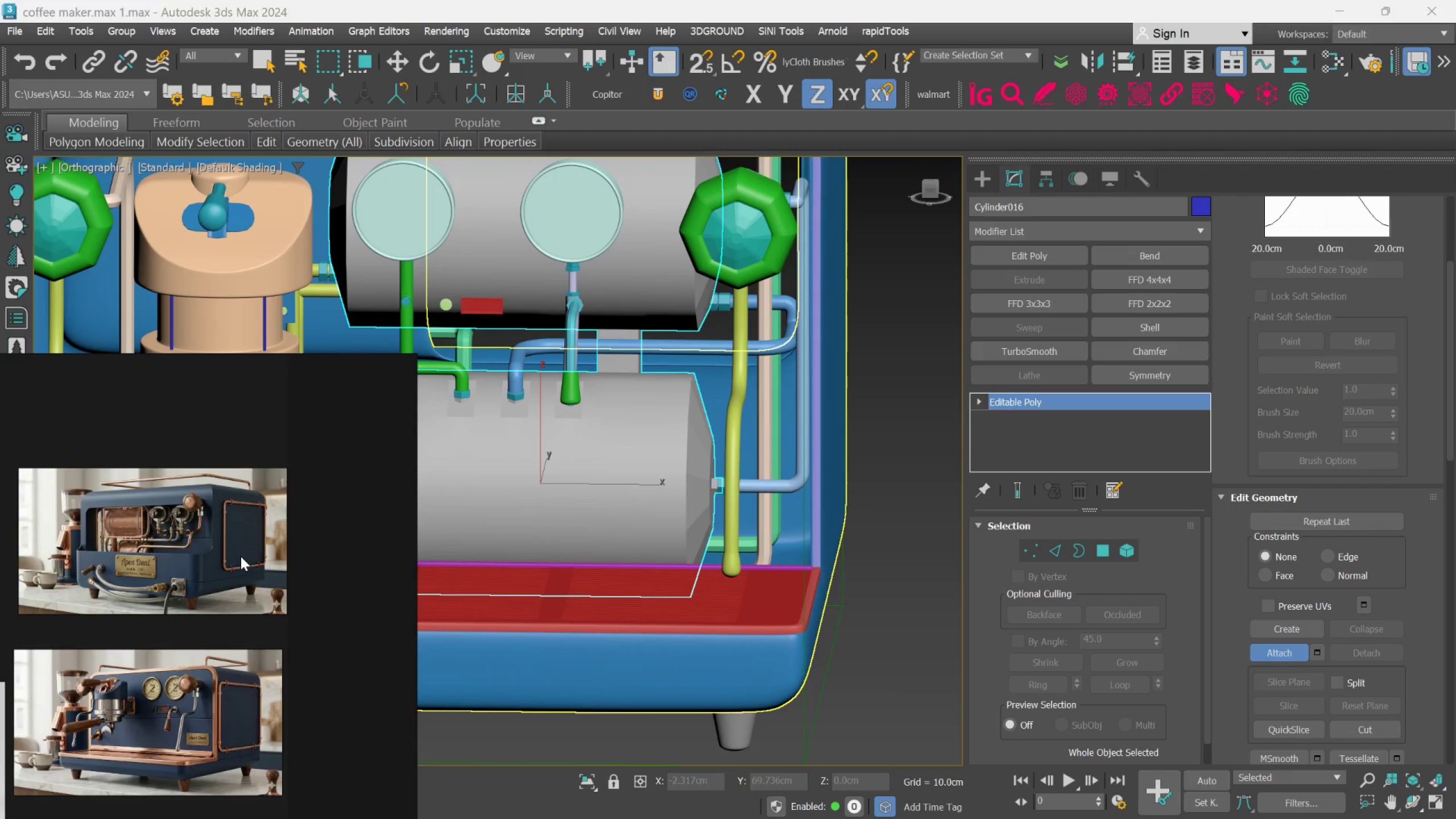 
scroll: coordinate [245, 540], scroll_direction: down, amount: 5.0
 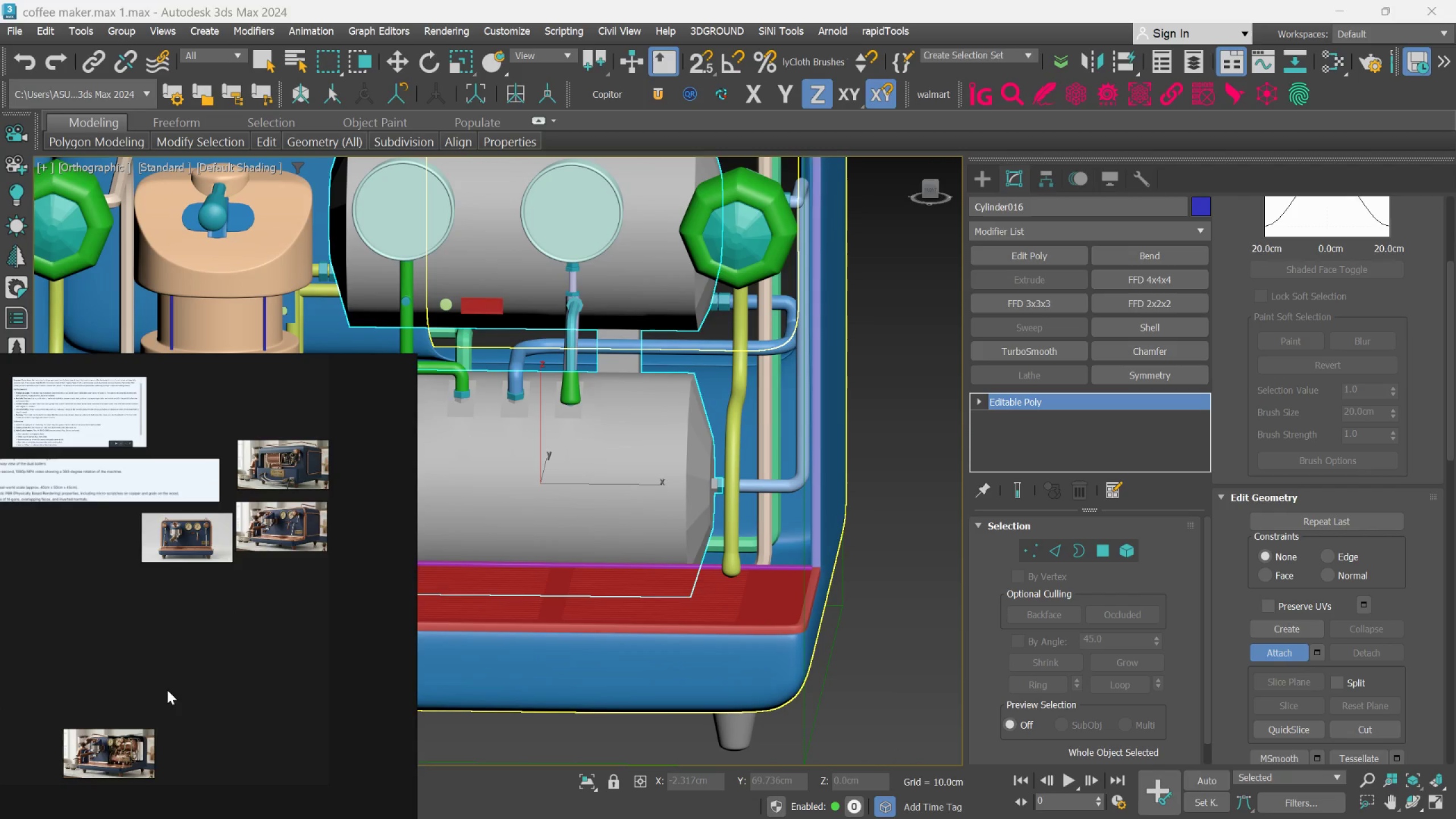 
scroll: coordinate [208, 634], scroll_direction: up, amount: 9.0
 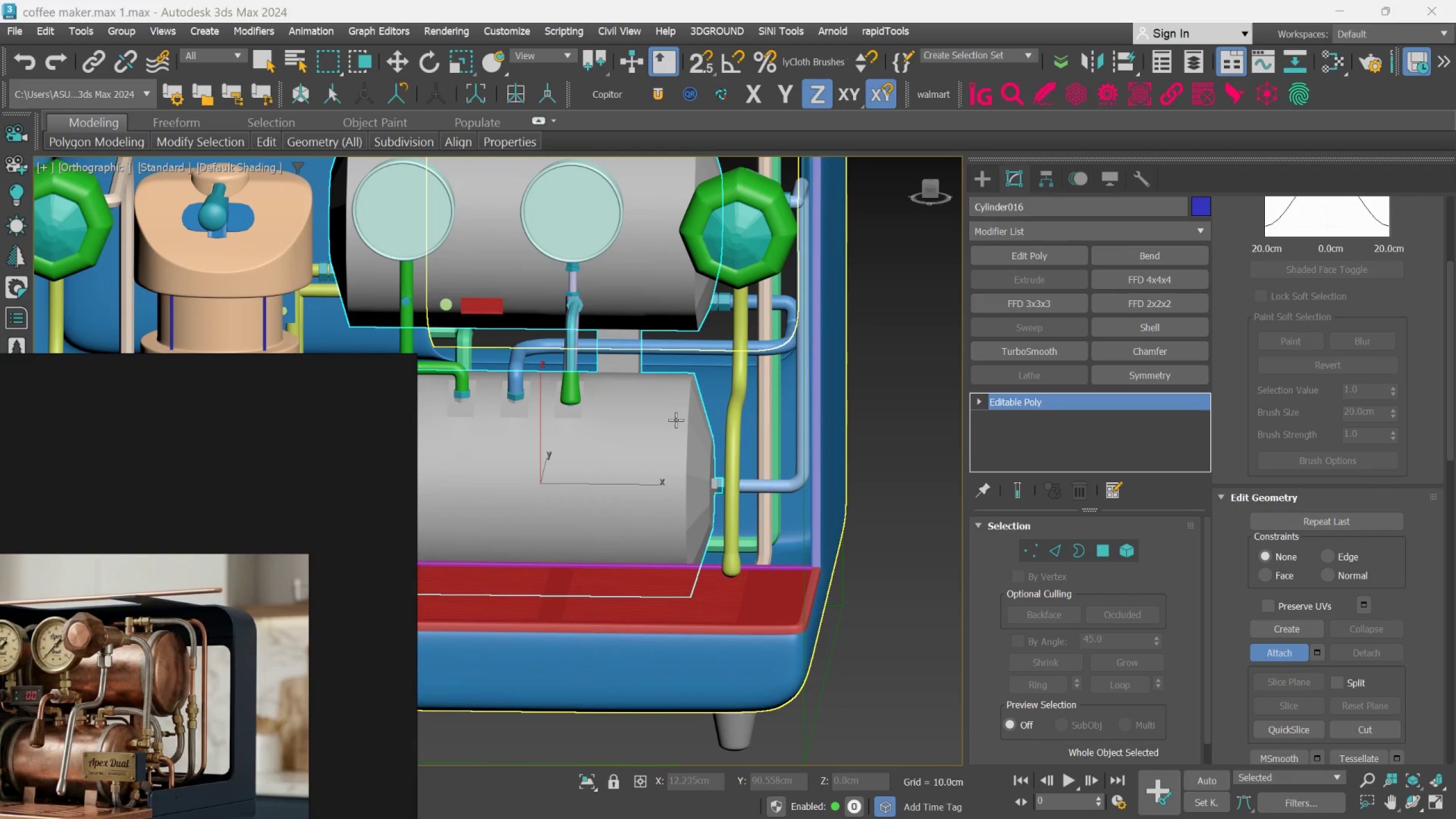 
key(Control+Z)
 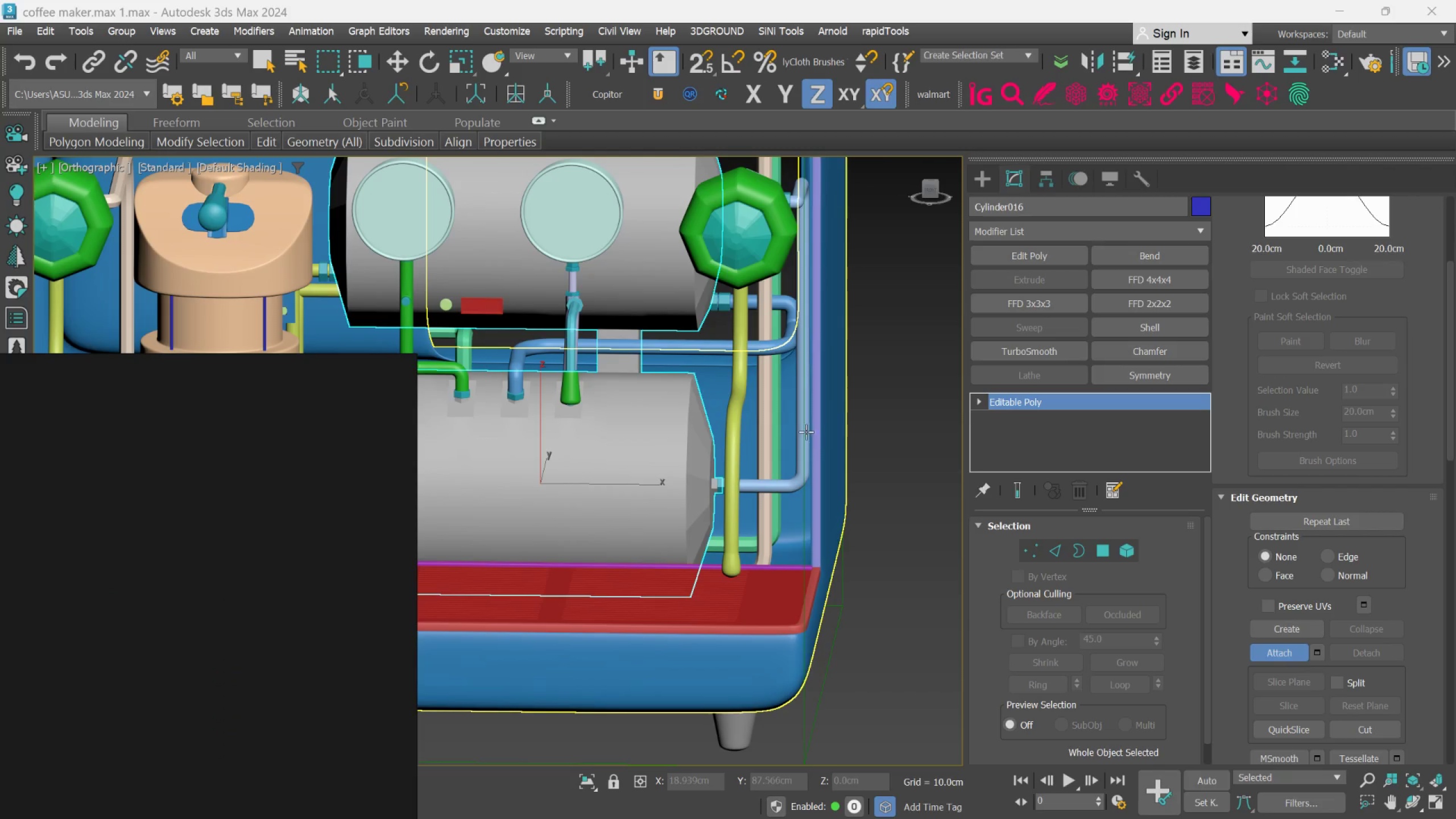 
key(Control+Z)
 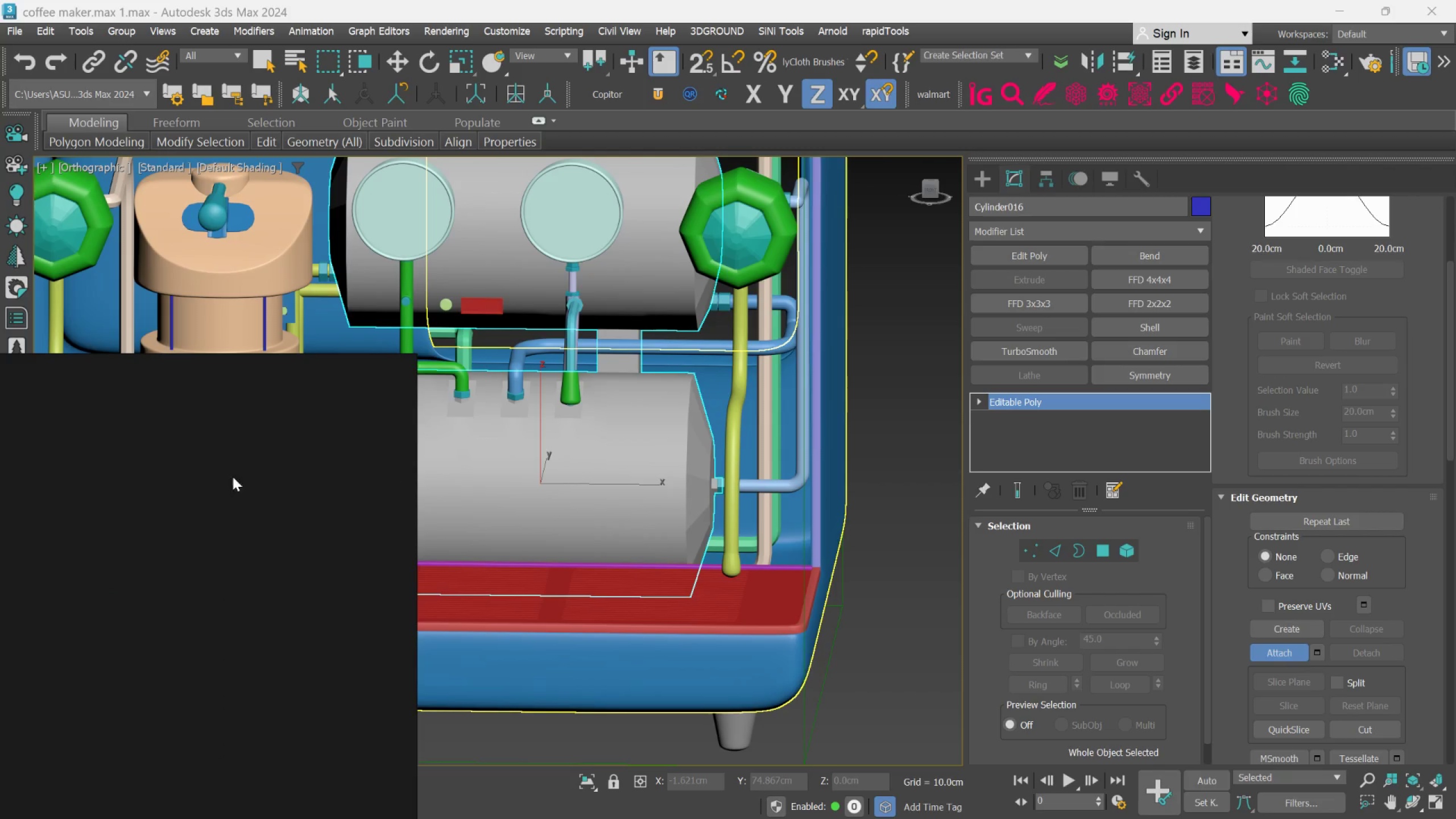 
scroll: coordinate [198, 499], scroll_direction: down, amount: 19.0
 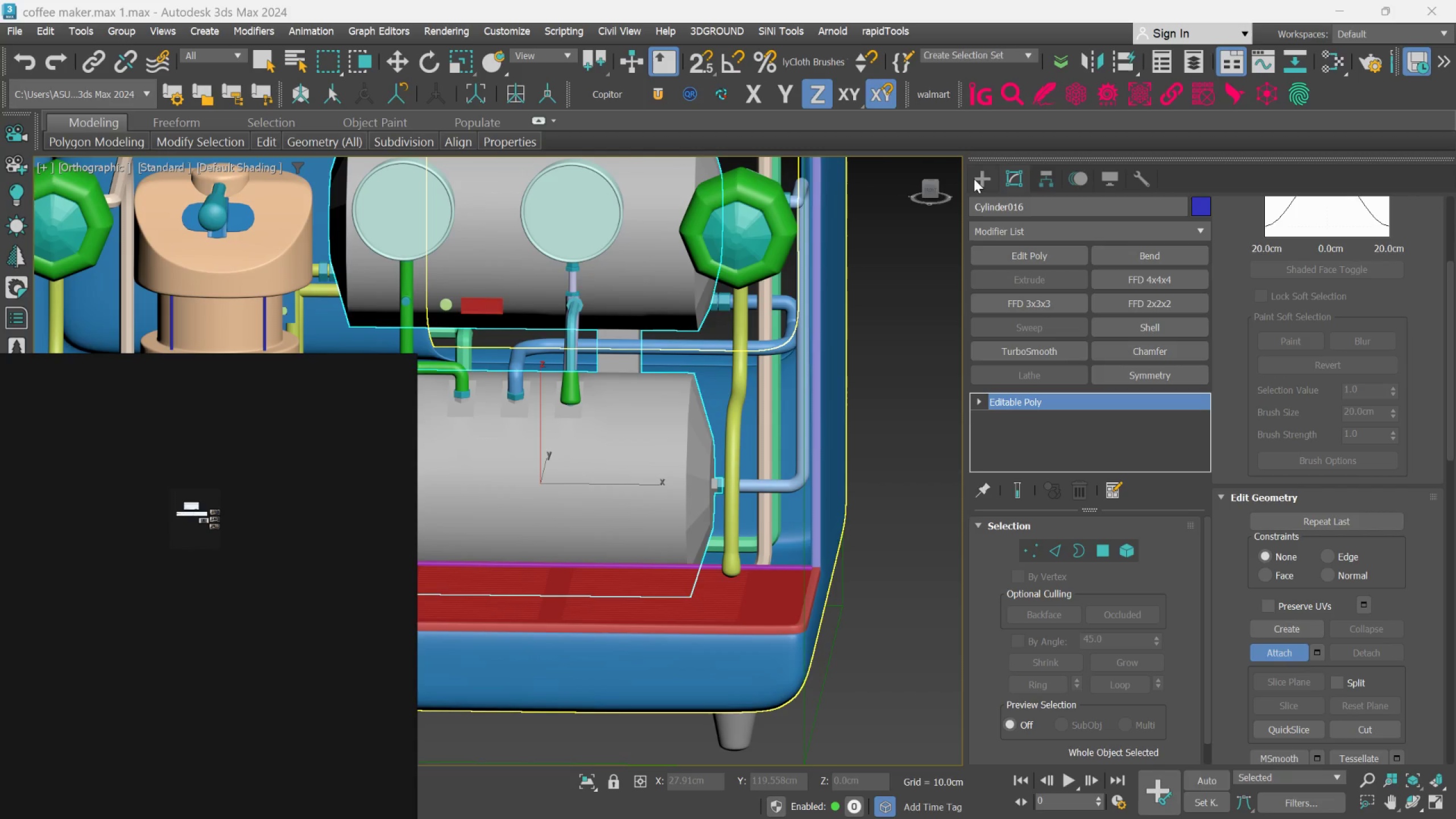 
double_click([936, 320])
 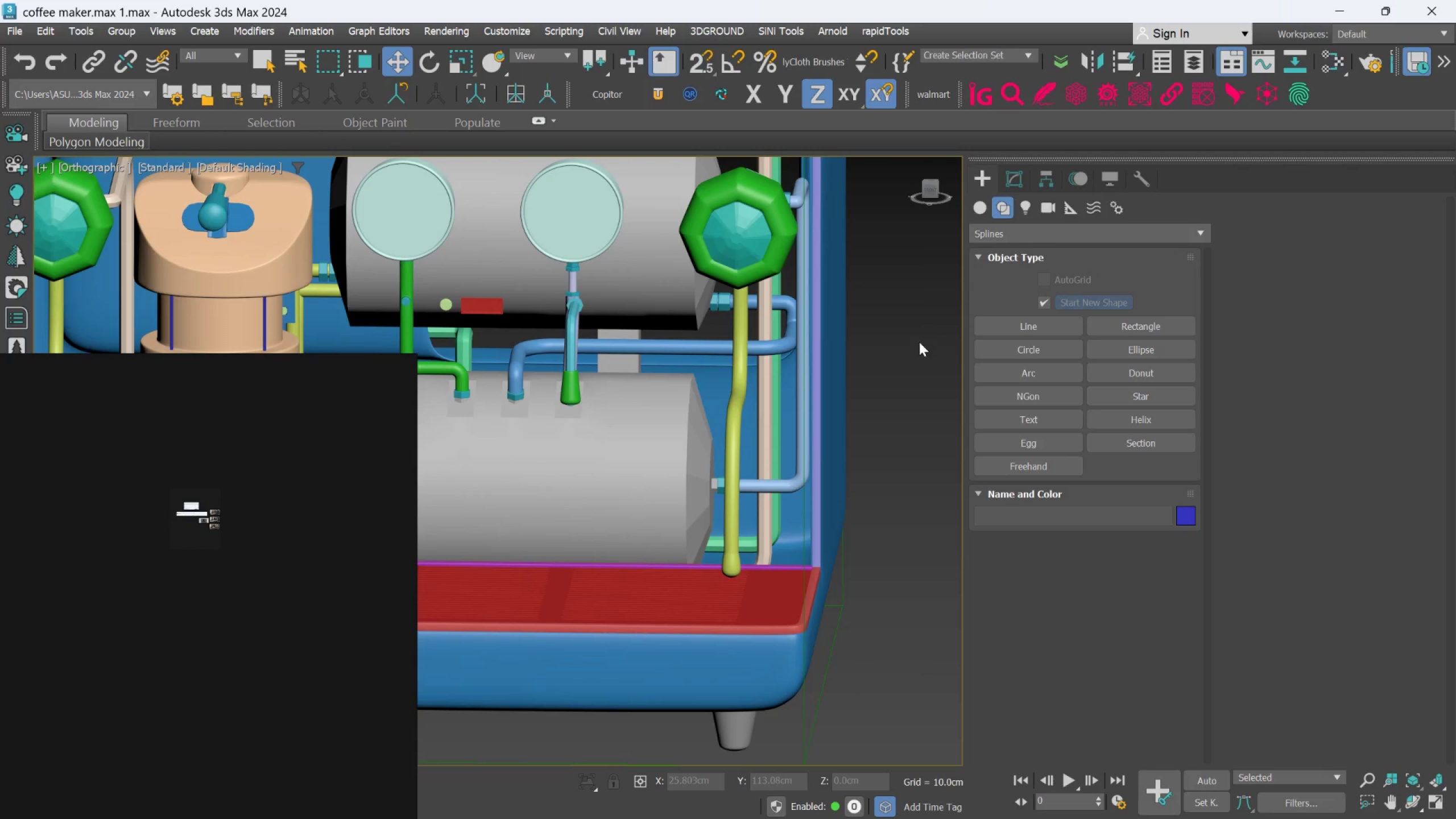 
key(Control+Z)
 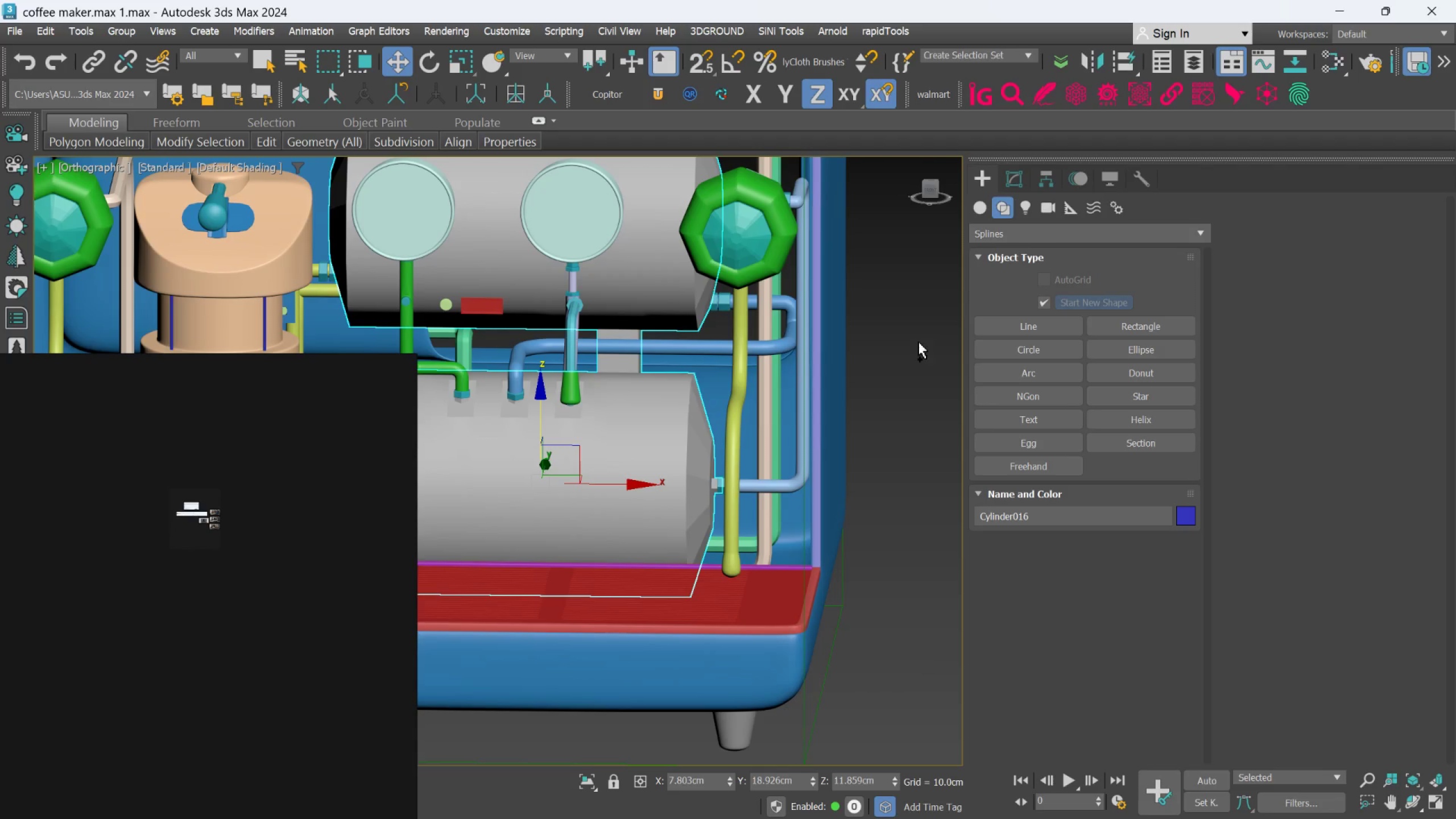 
key(Control+Z)
 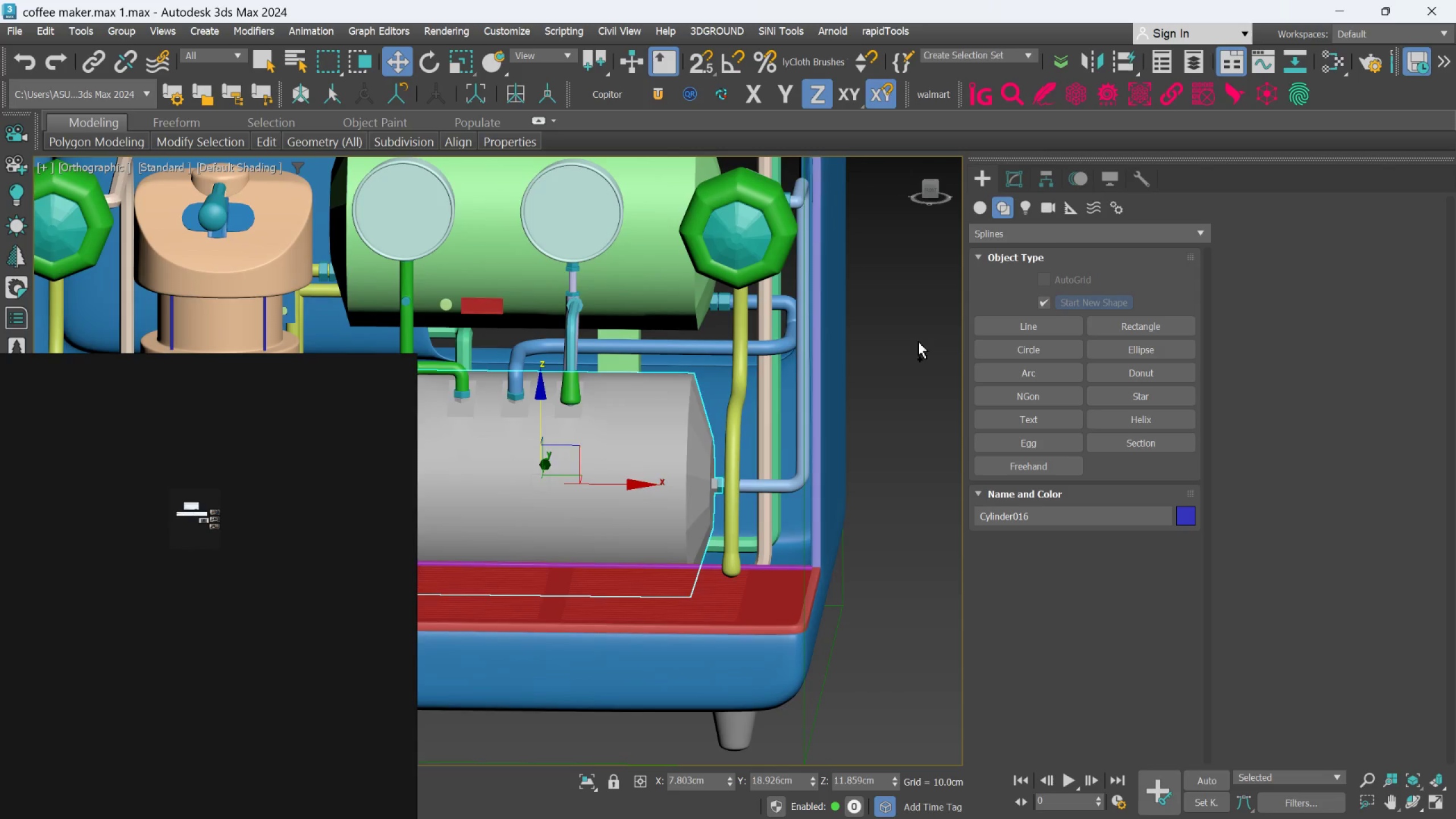 
key(Control+Z)
 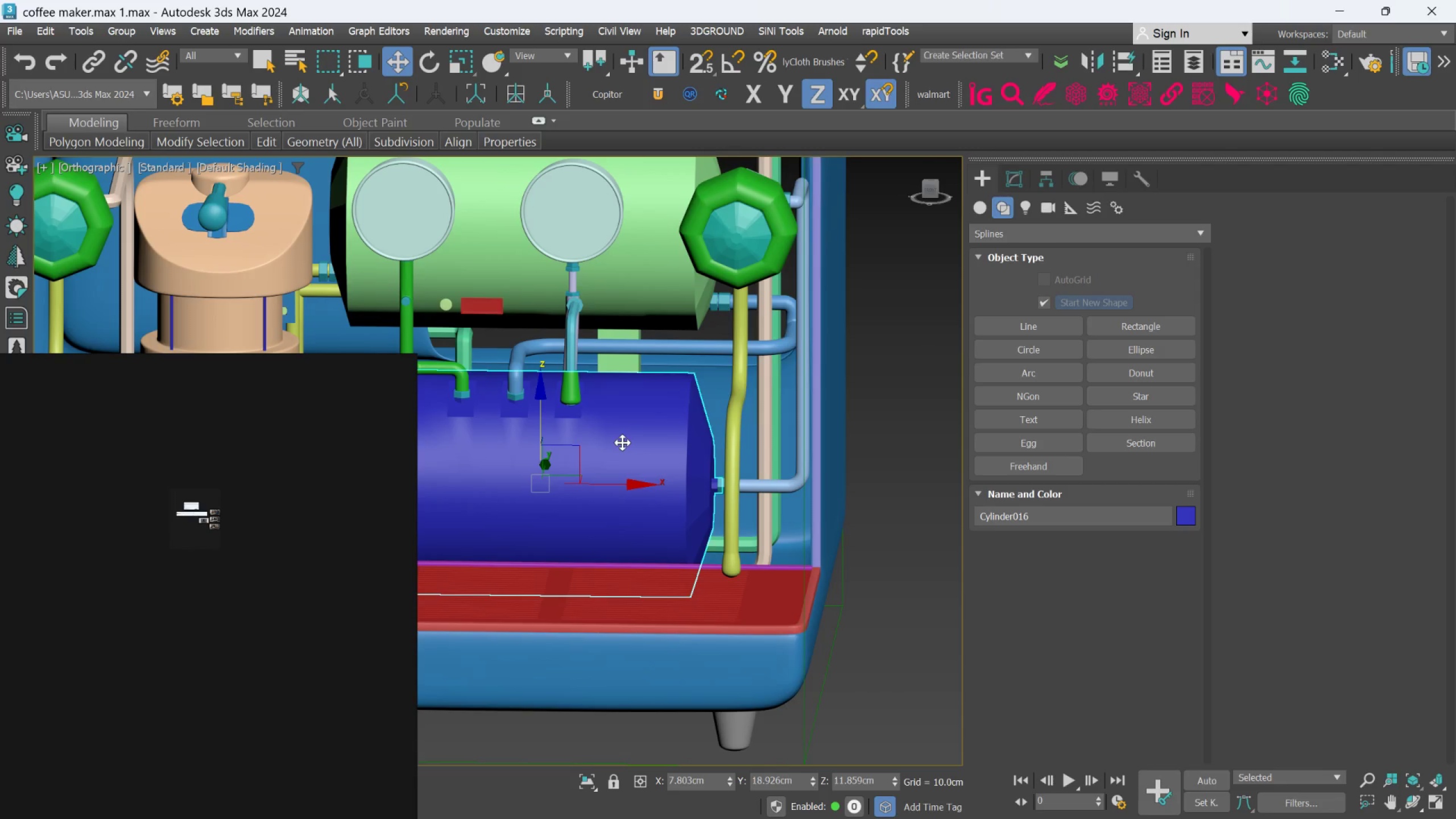 
scroll: coordinate [630, 433], scroll_direction: down, amount: 1.0
 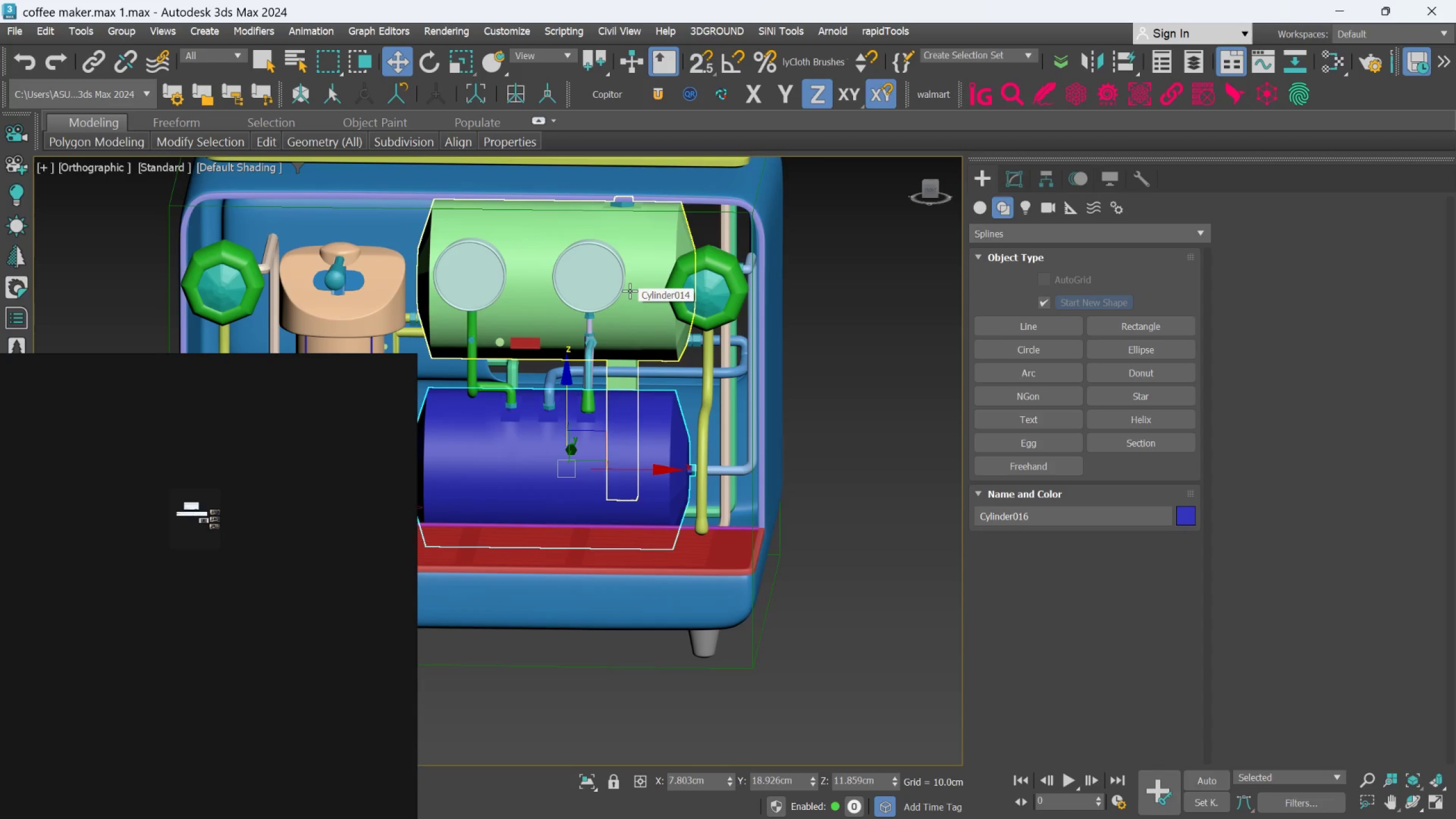 
scroll: coordinate [187, 503], scroll_direction: up, amount: 5.0
 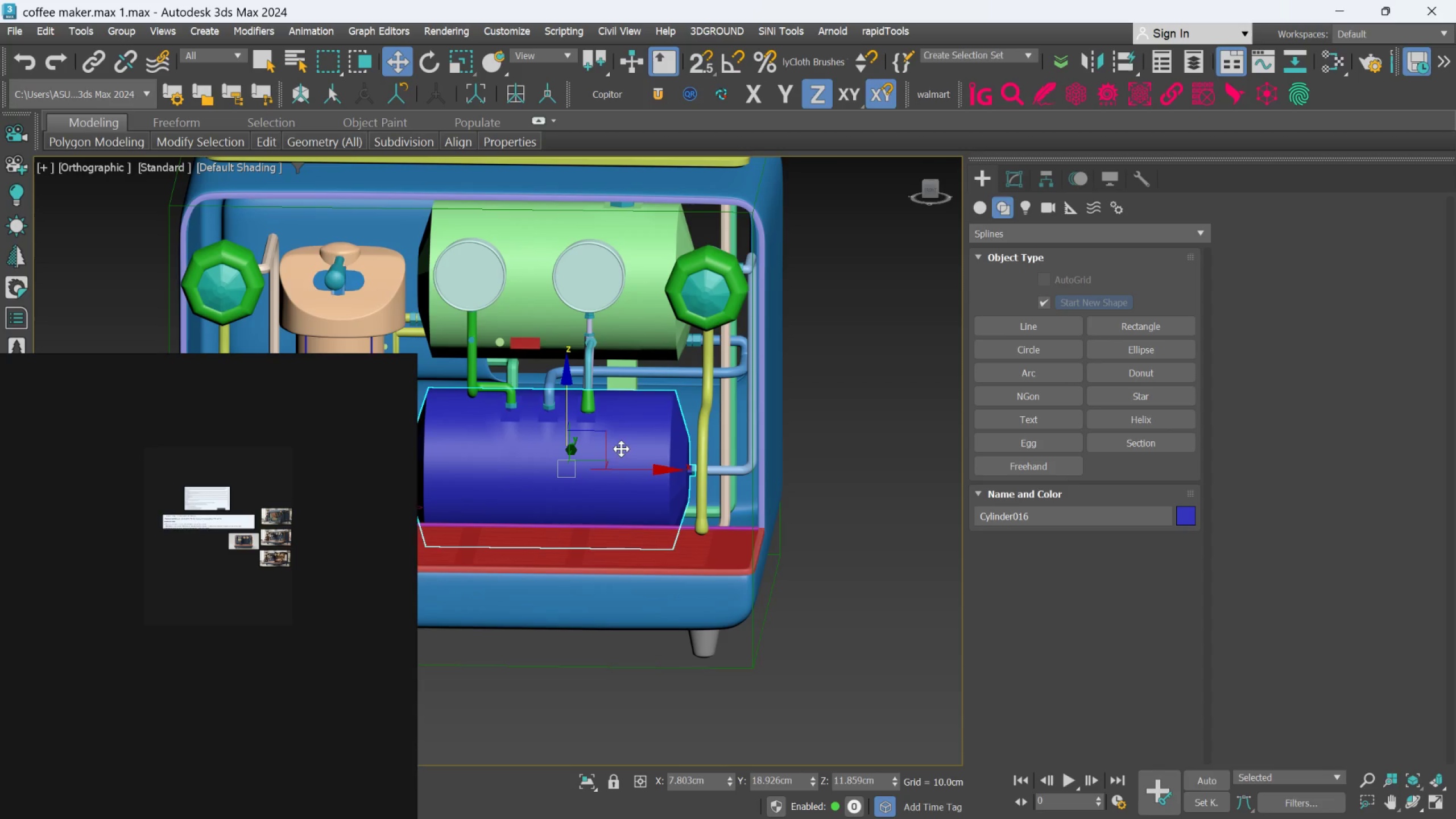 
left_click([623, 447])
 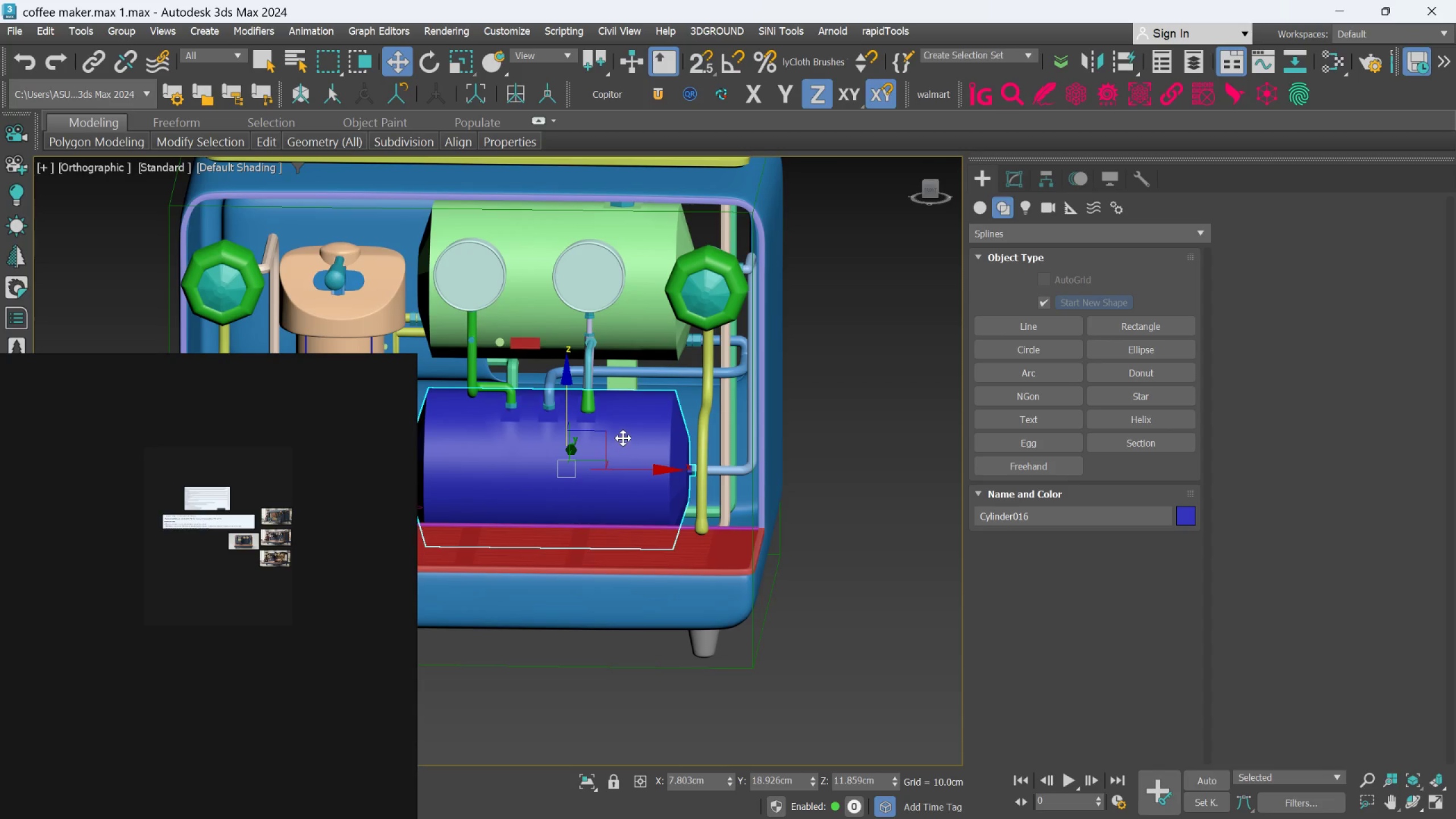 
key(M)
 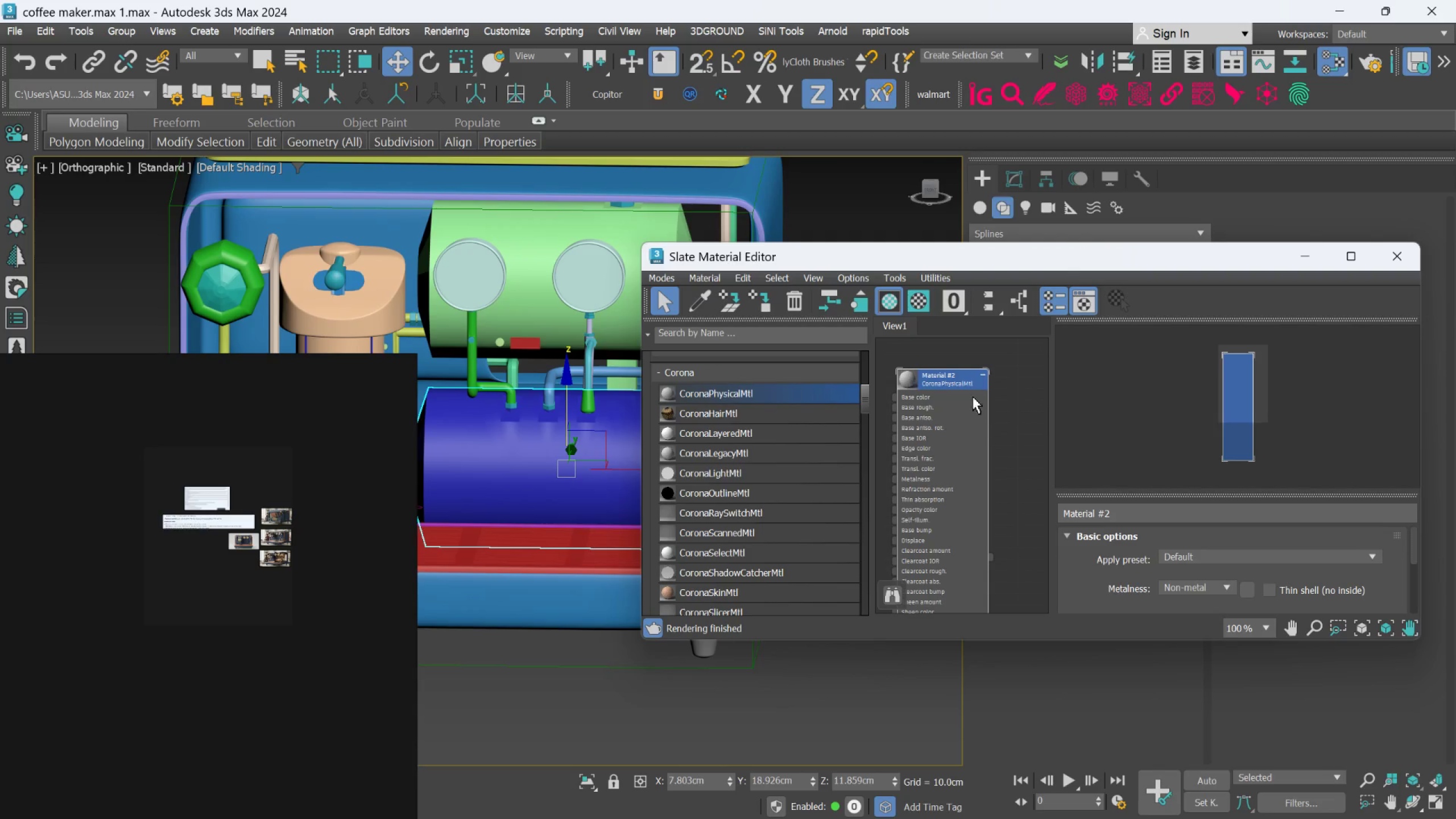 
left_click([952, 376])
 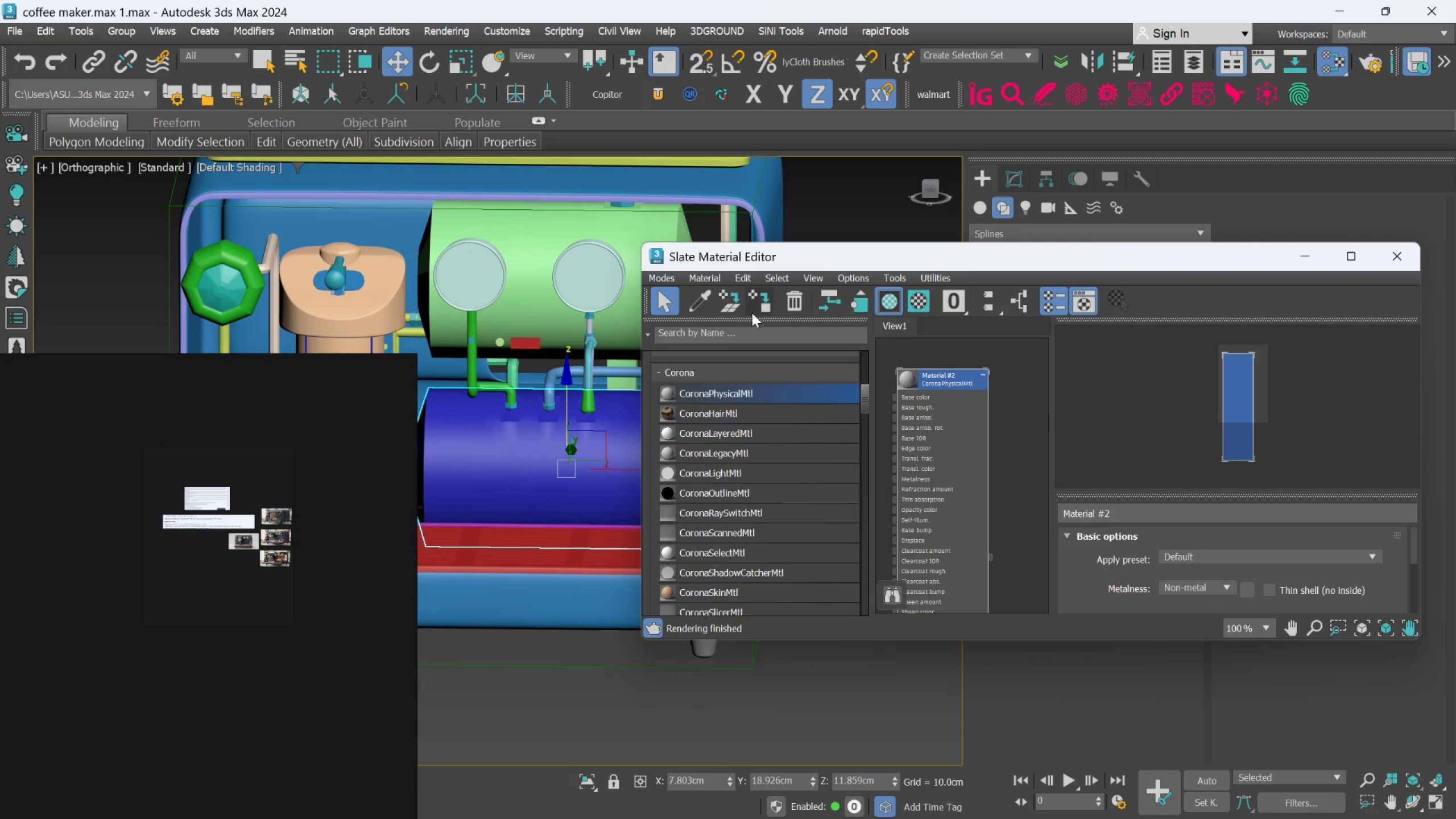 
left_click([759, 301])
 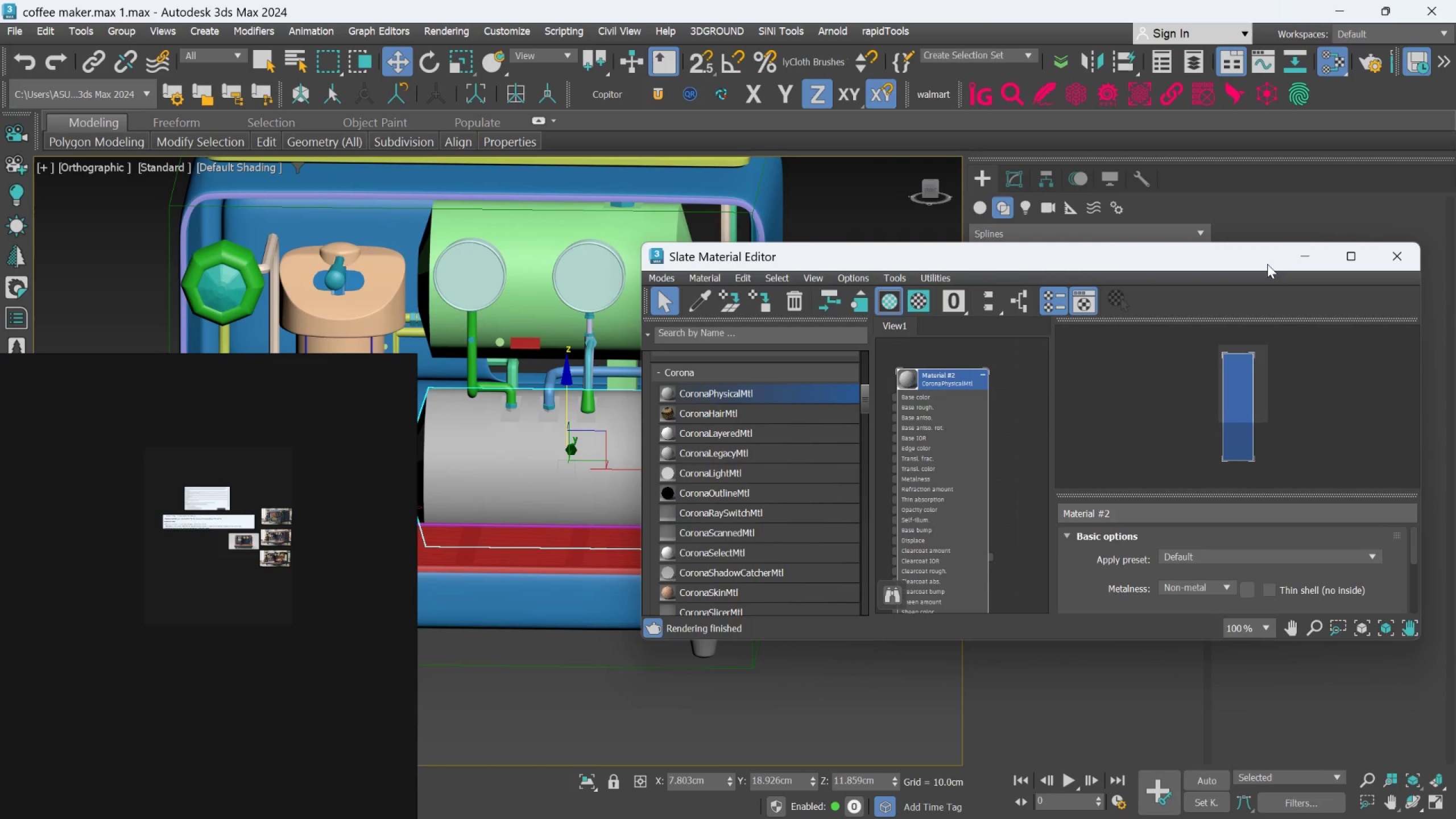 
left_click([1296, 258])
 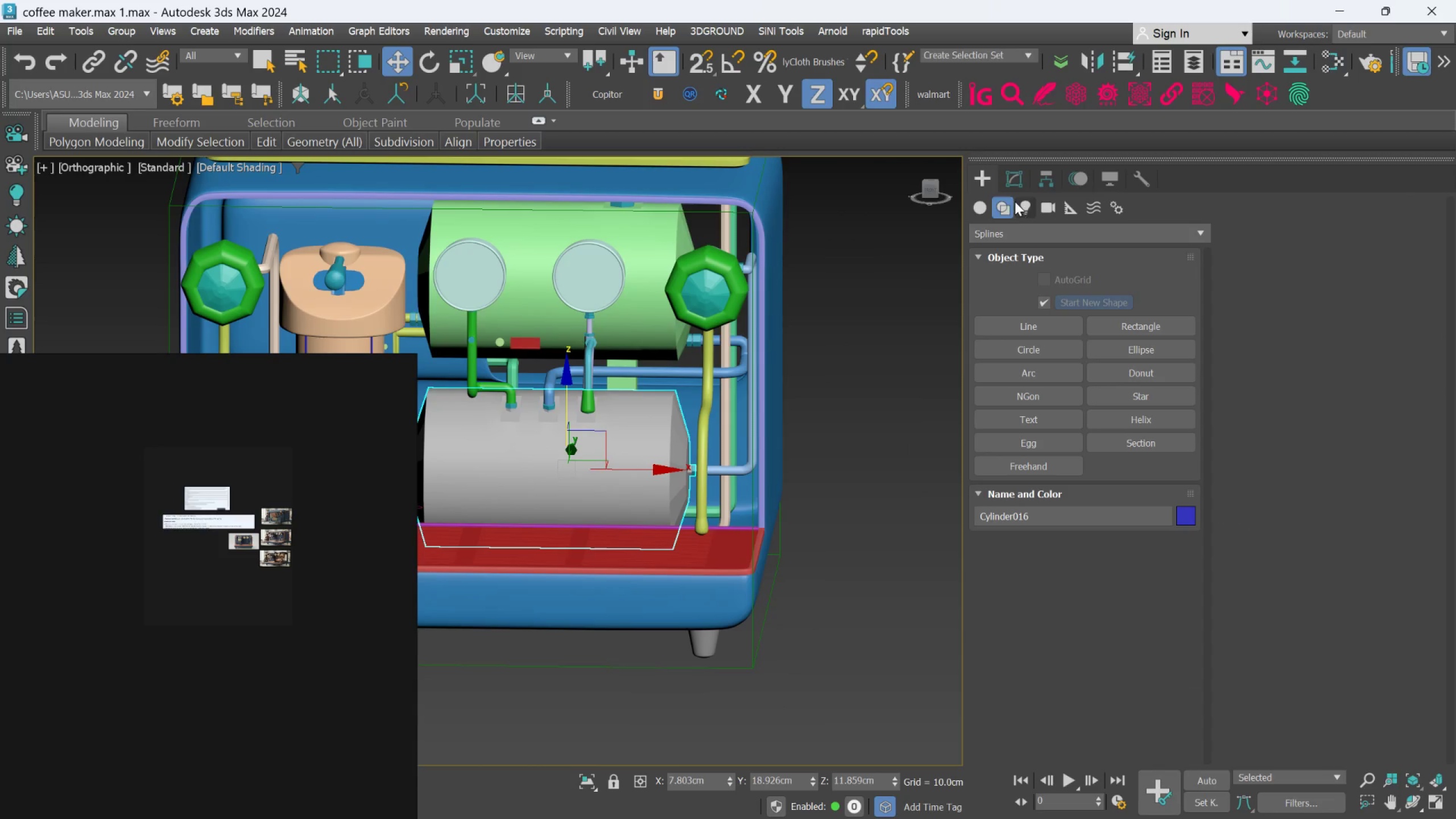 
left_click([1012, 179])
 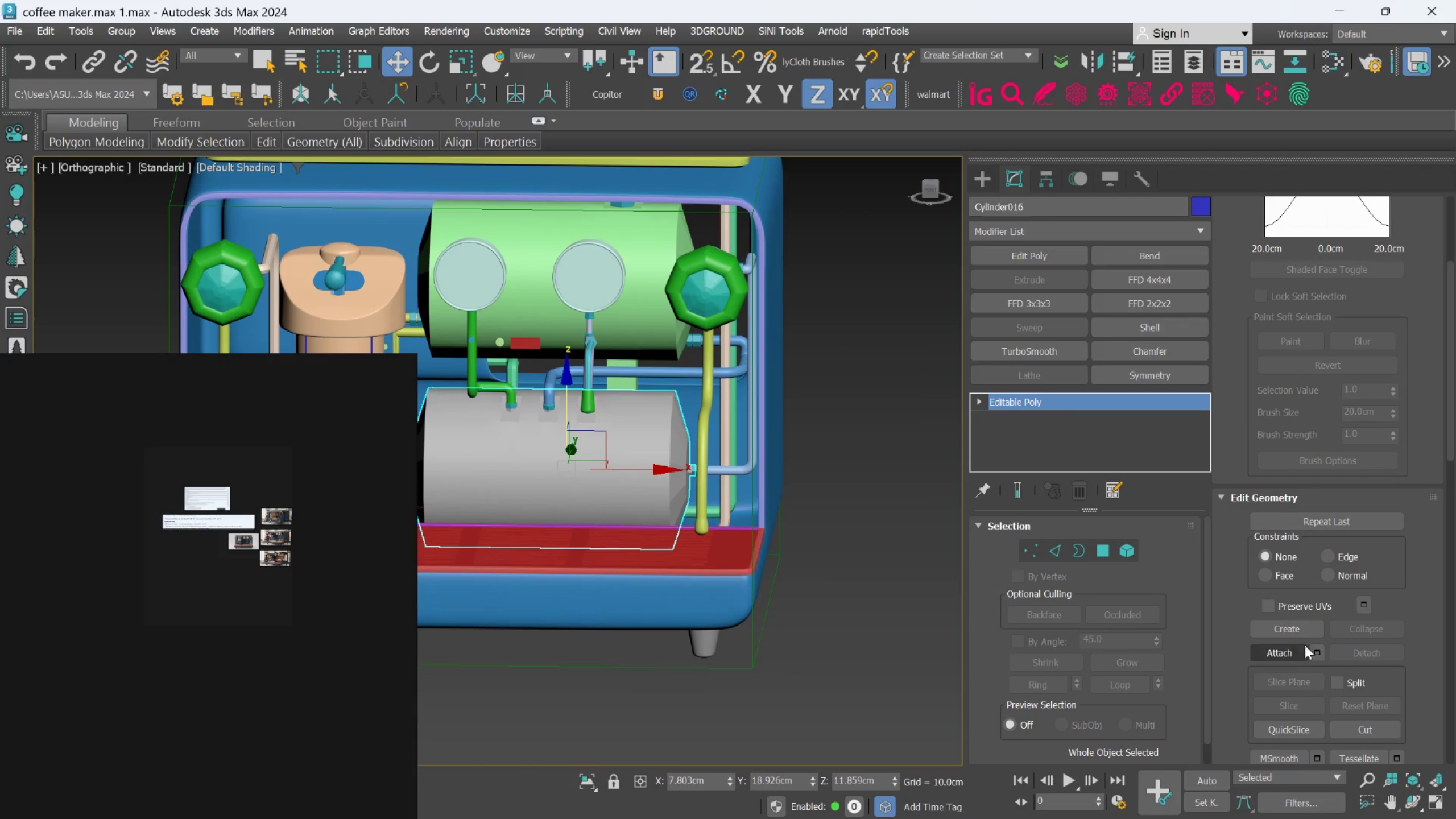 
left_click_drag(start_coordinate=[1302, 648], to_coordinate=[1299, 648])
 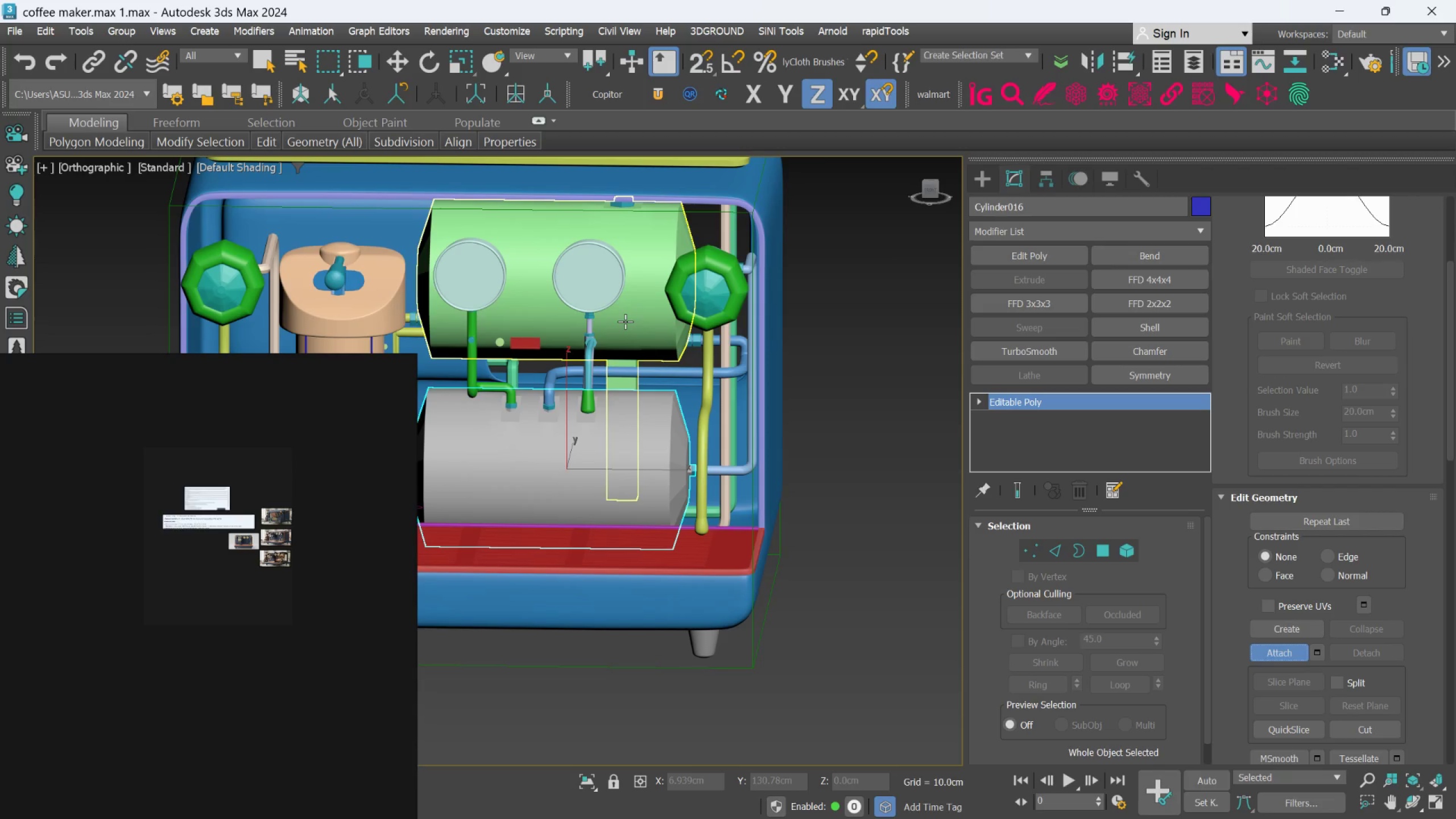 
left_click([625, 321])
 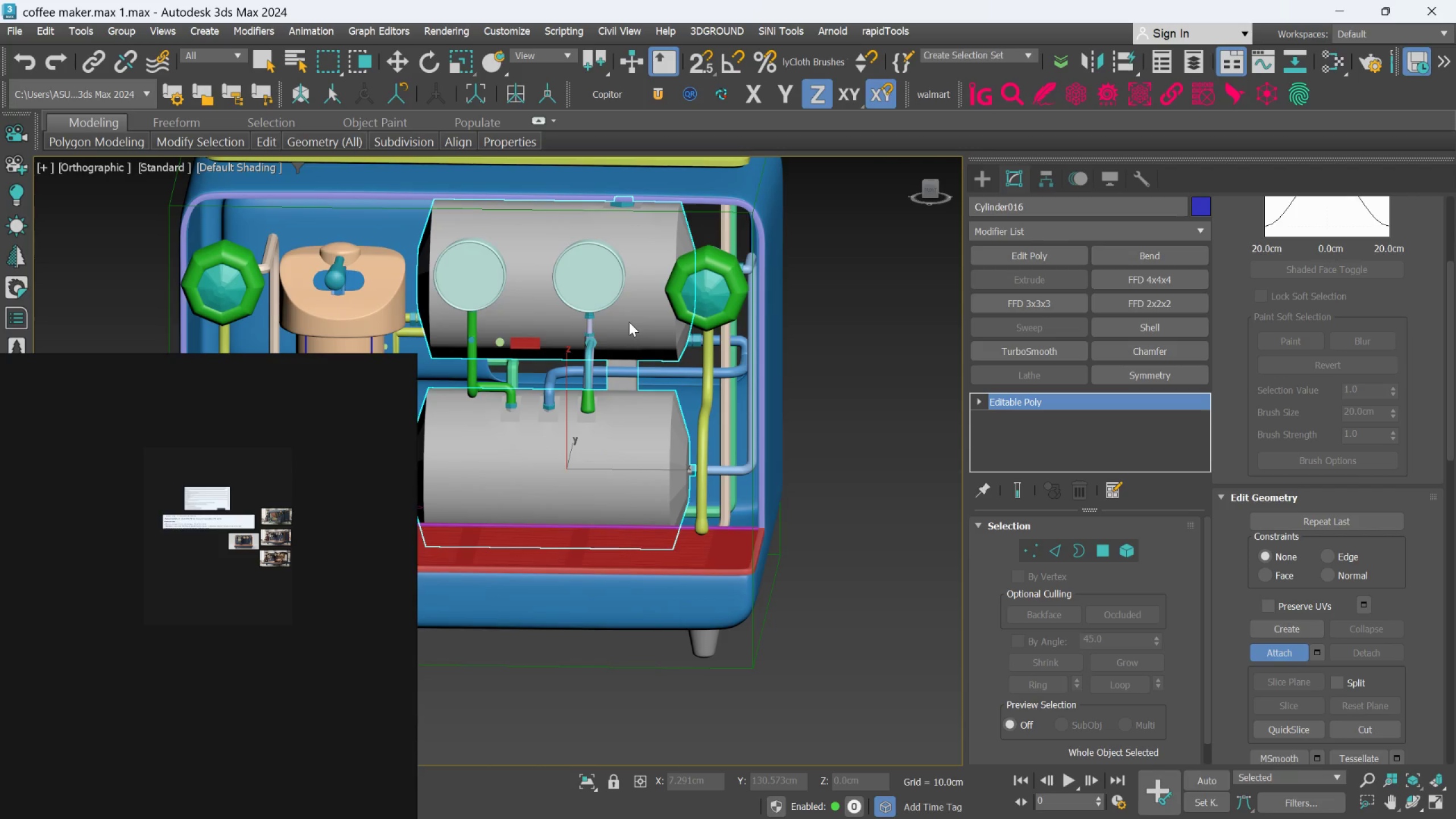 
scroll: coordinate [629, 322], scroll_direction: down, amount: 2.0
 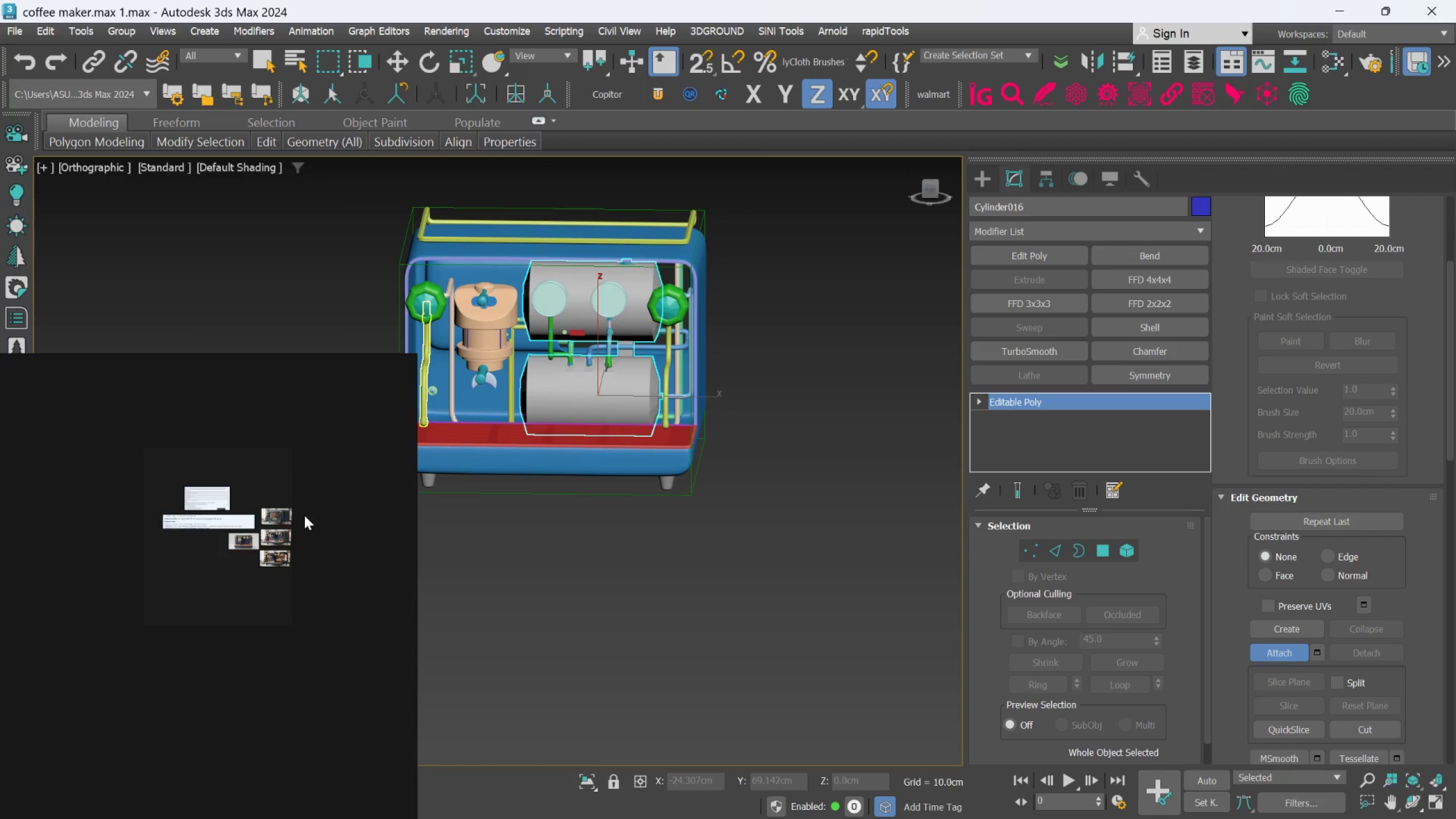 
scroll: coordinate [321, 508], scroll_direction: up, amount: 13.0
 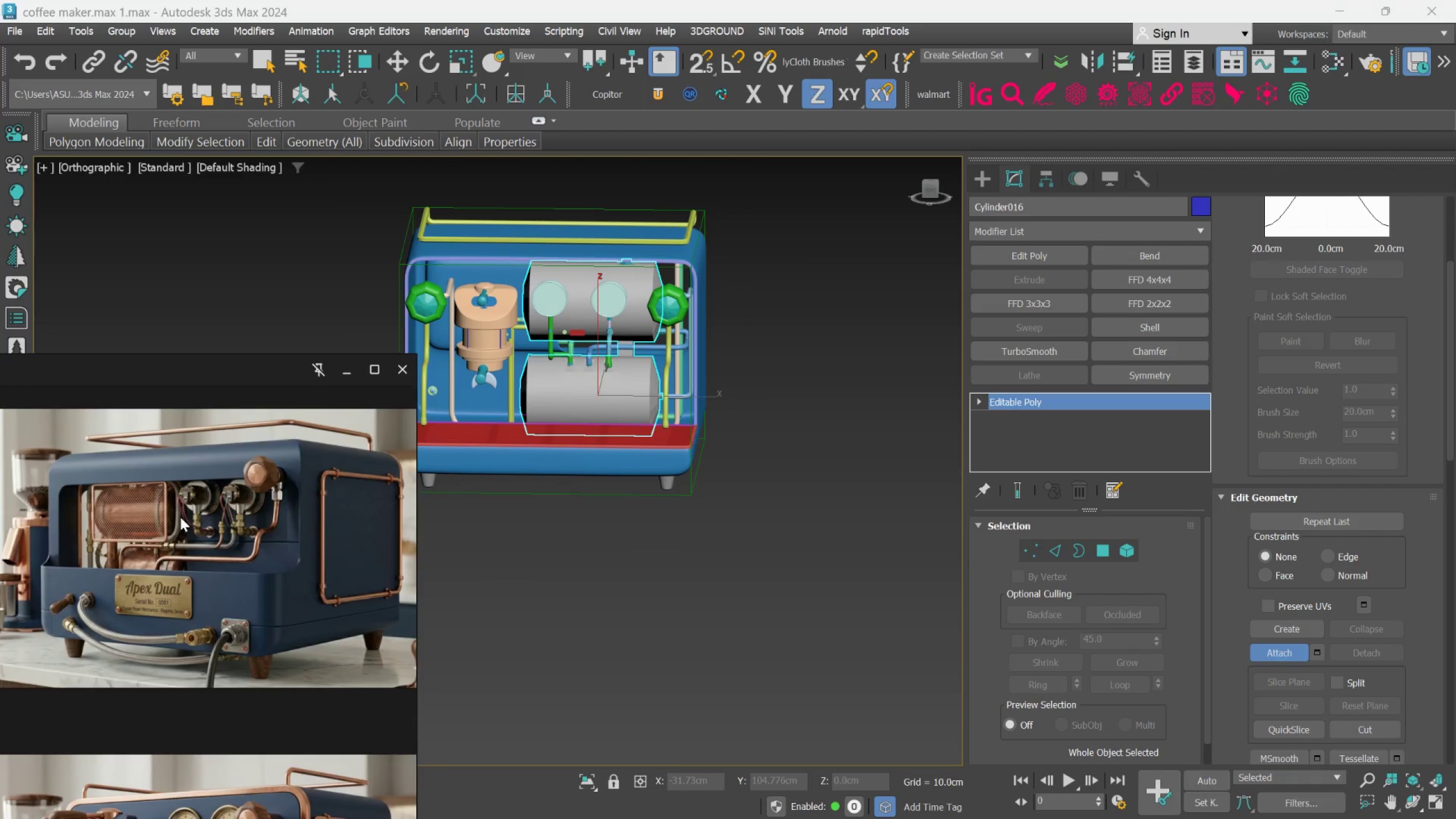 
scroll: coordinate [196, 520], scroll_direction: down, amount: 3.0
 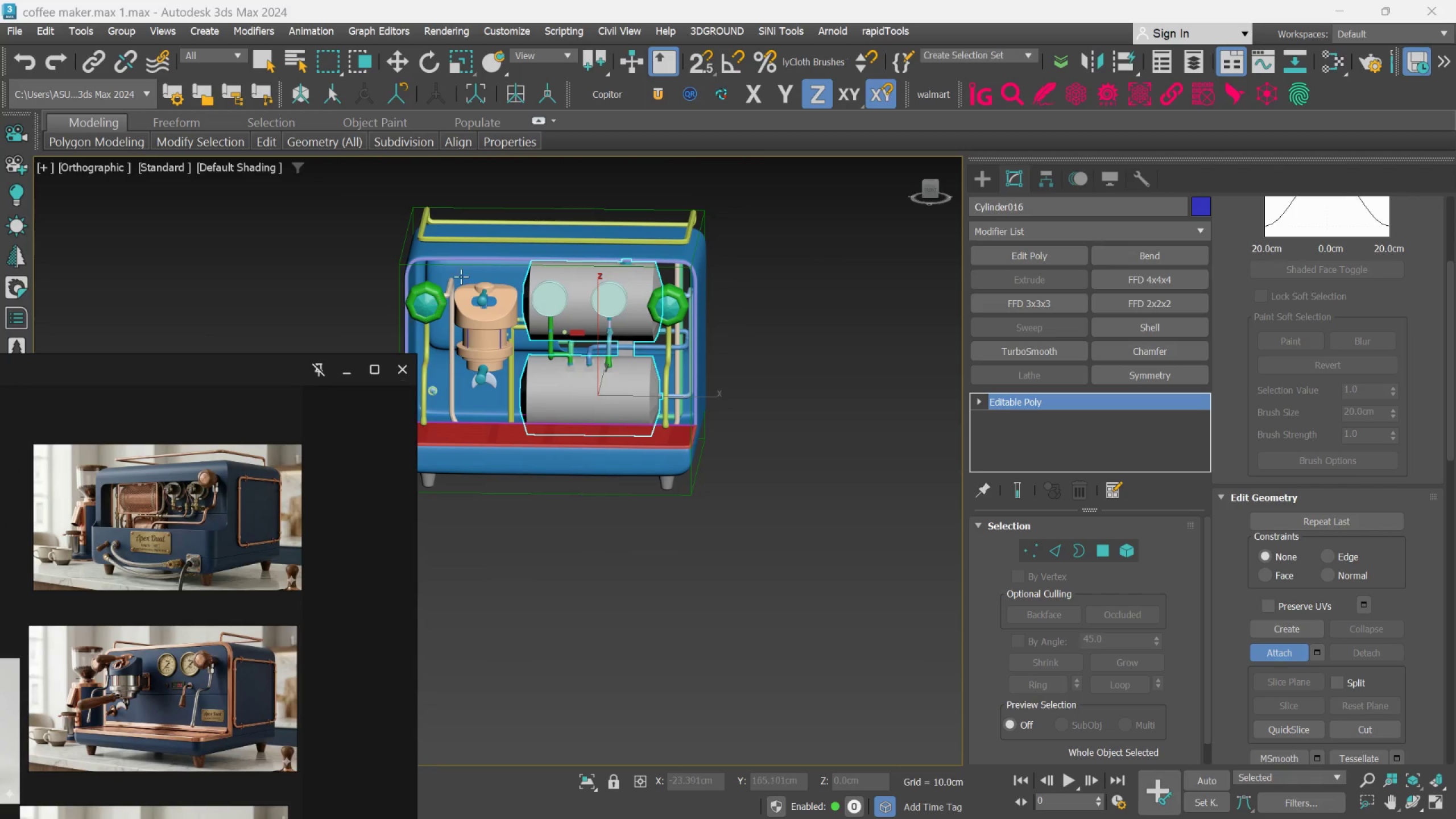 
scroll: coordinate [464, 246], scroll_direction: up, amount: 2.0
 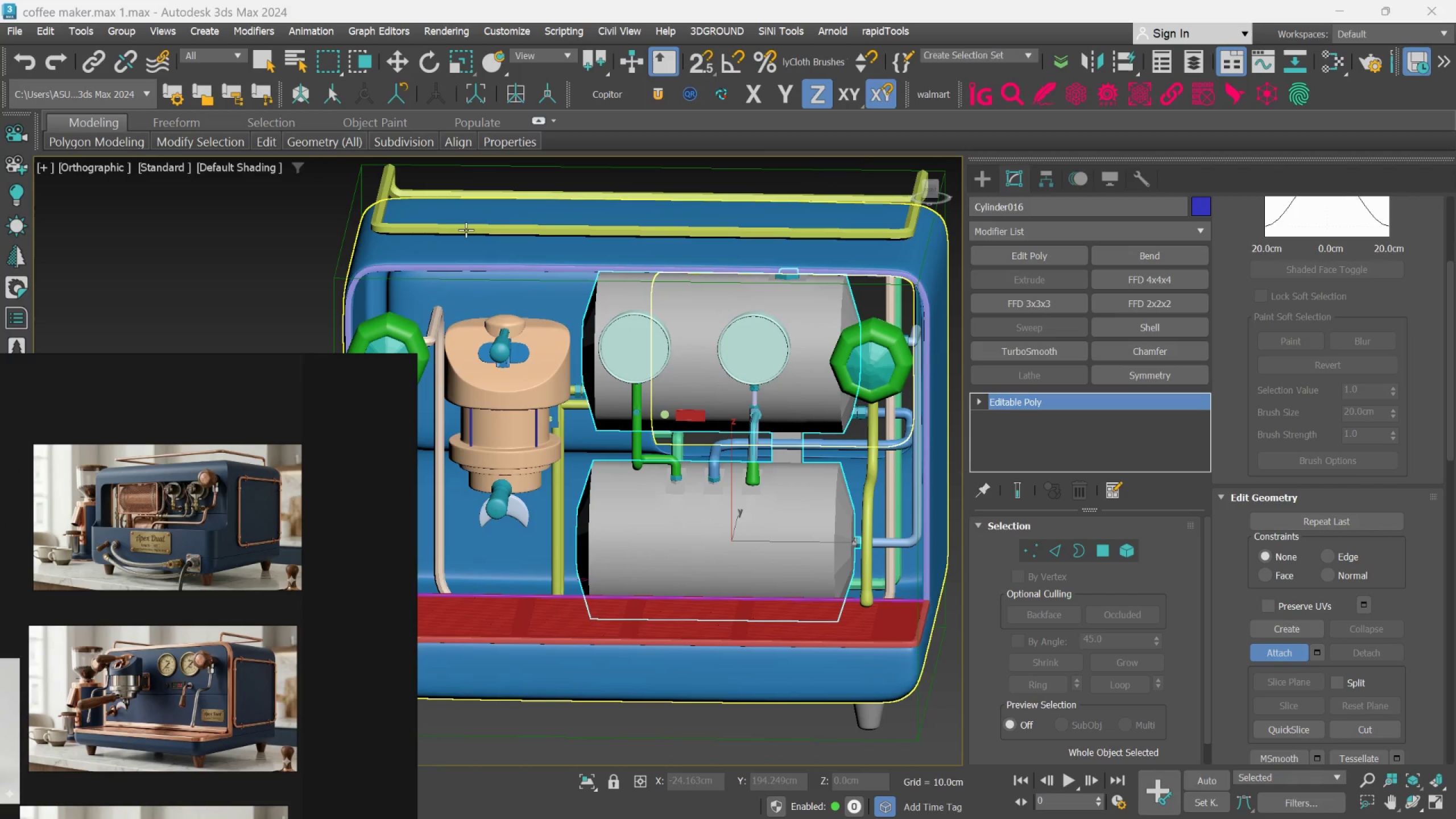 
left_click([466, 230])
 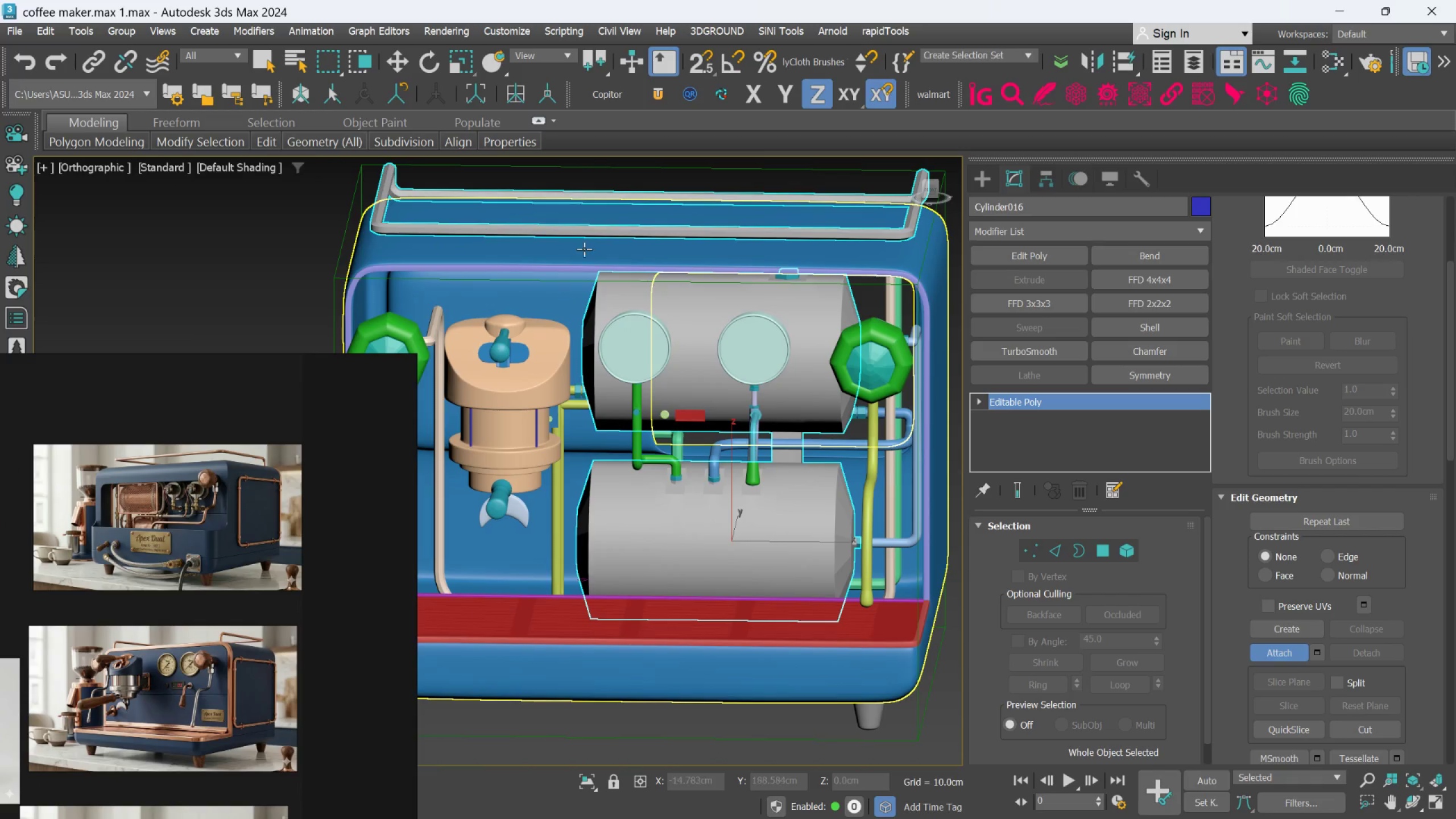 
scroll: coordinate [292, 520], scroll_direction: down, amount: 6.0
 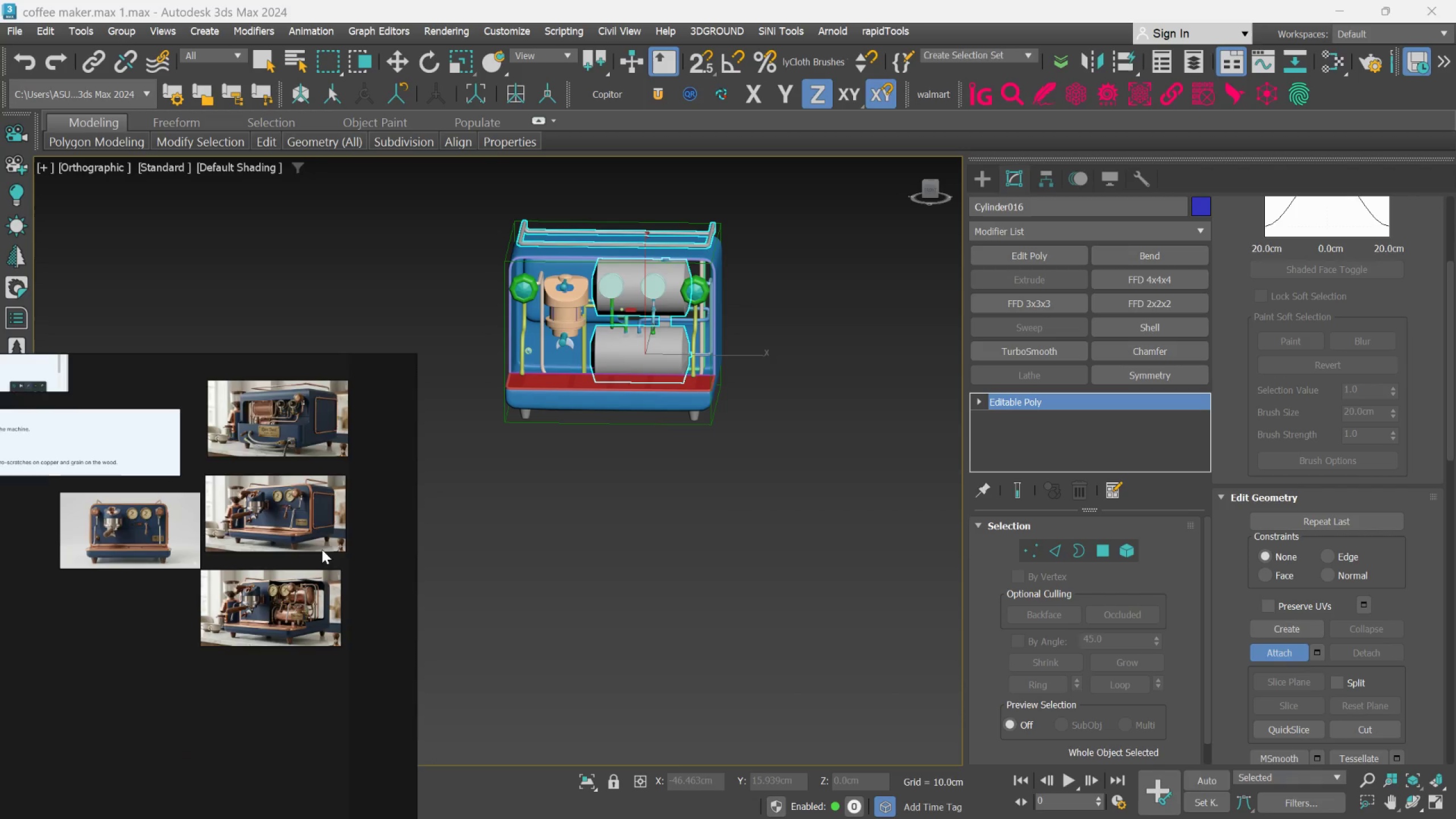 
scroll: coordinate [625, 348], scroll_direction: up, amount: 15.0
 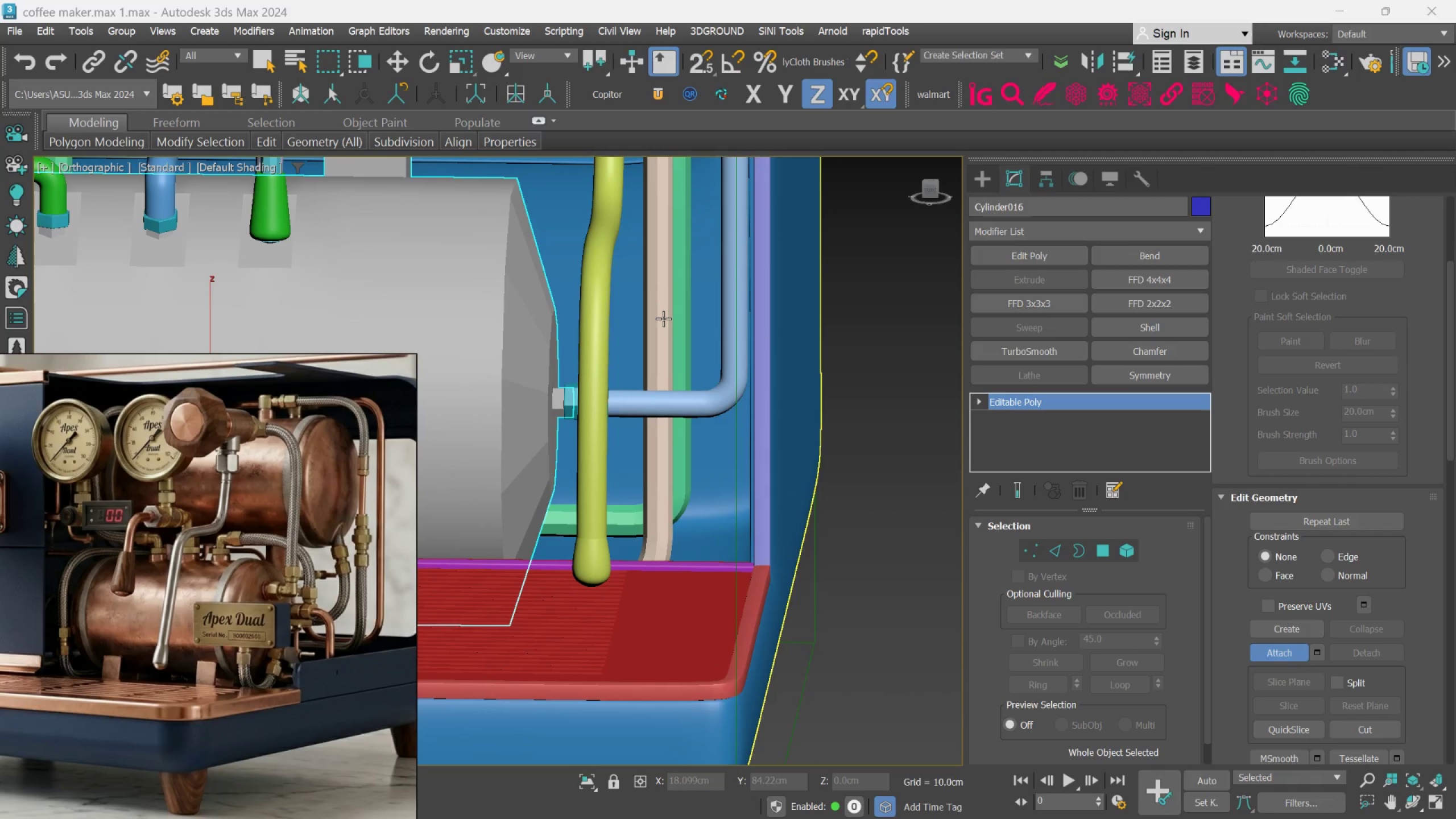 
left_click([663, 320])
 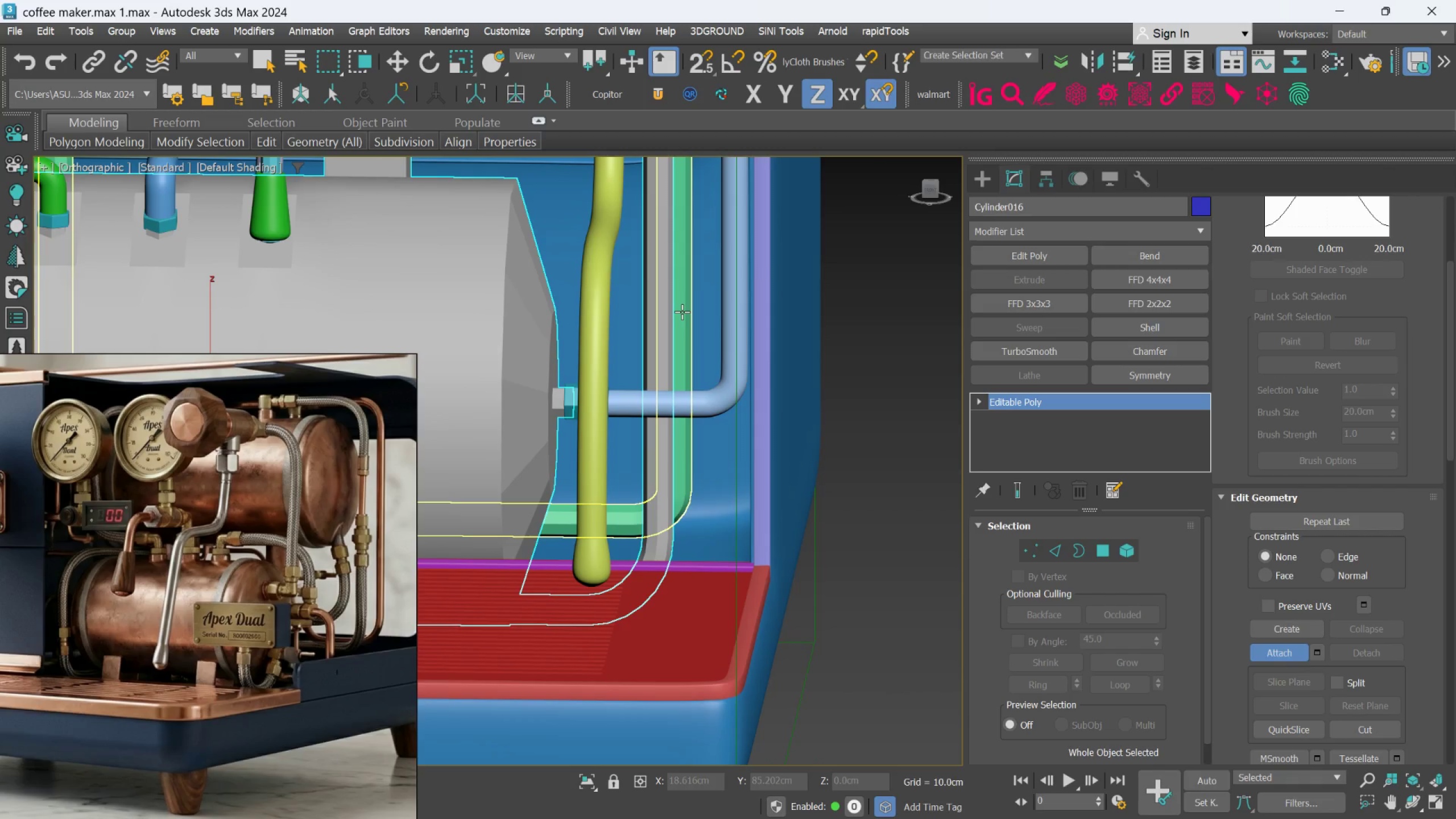 
left_click([682, 312])
 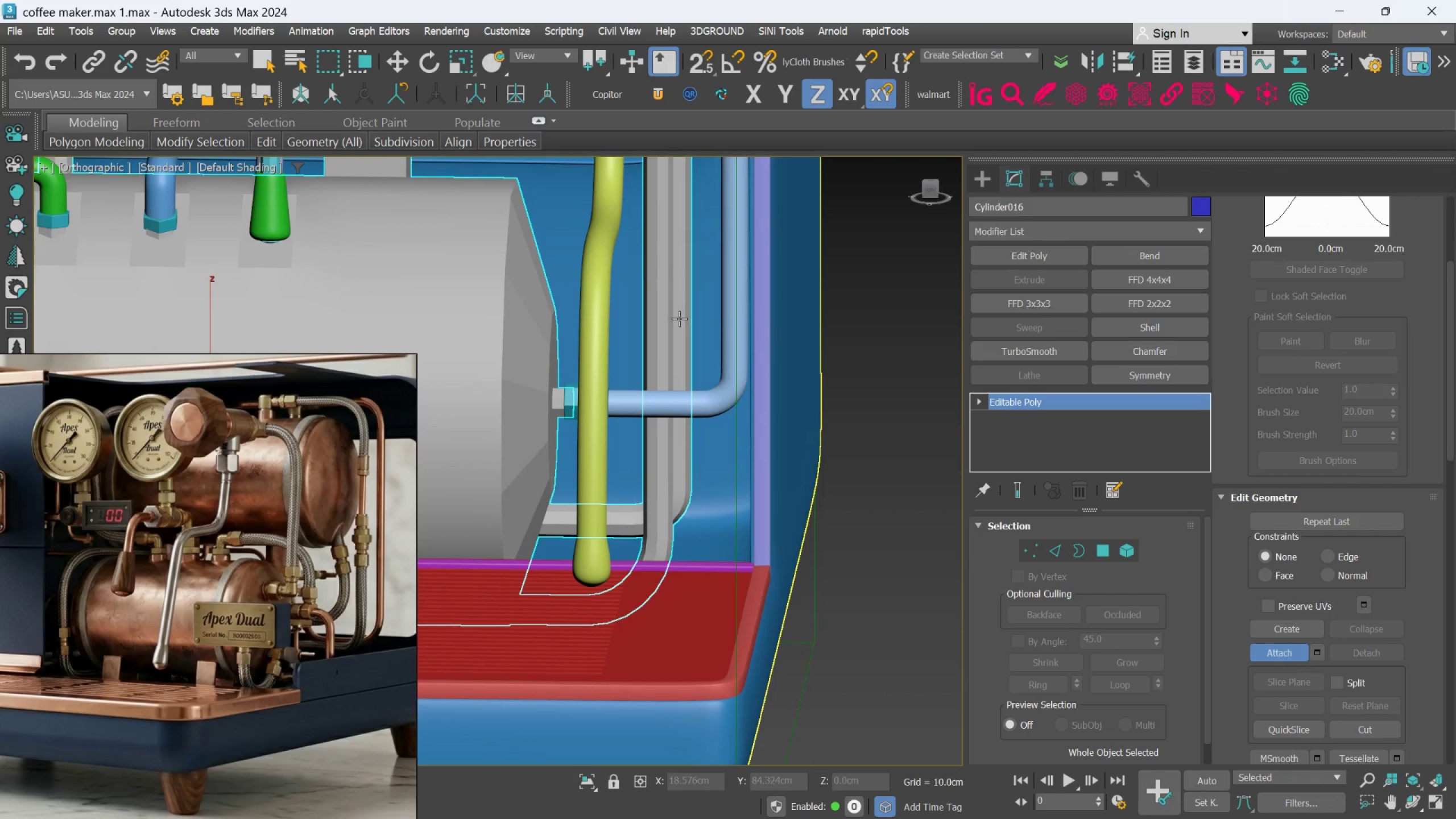 
scroll: coordinate [679, 327], scroll_direction: down, amount: 3.0
 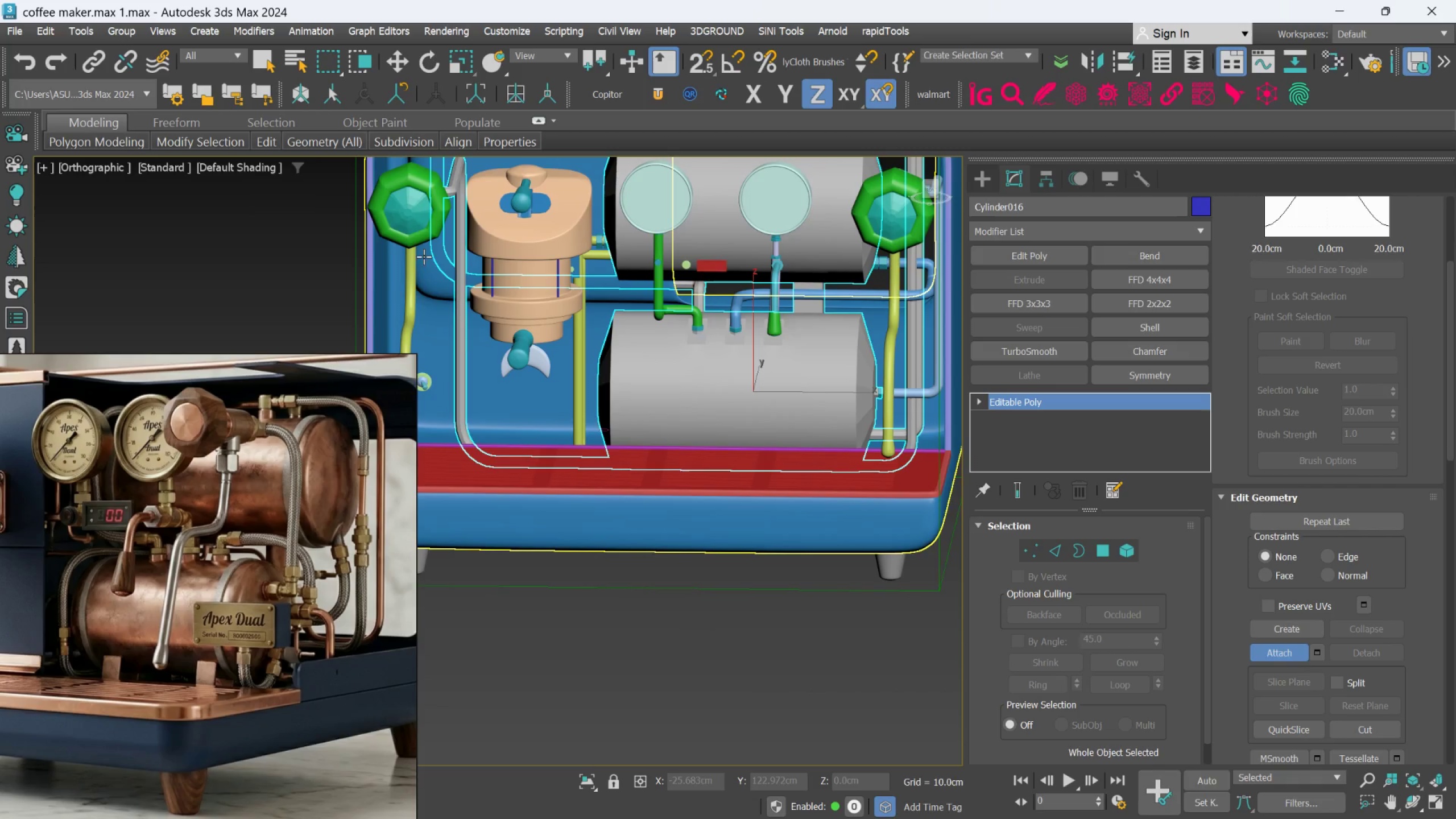 
left_click([417, 213])
 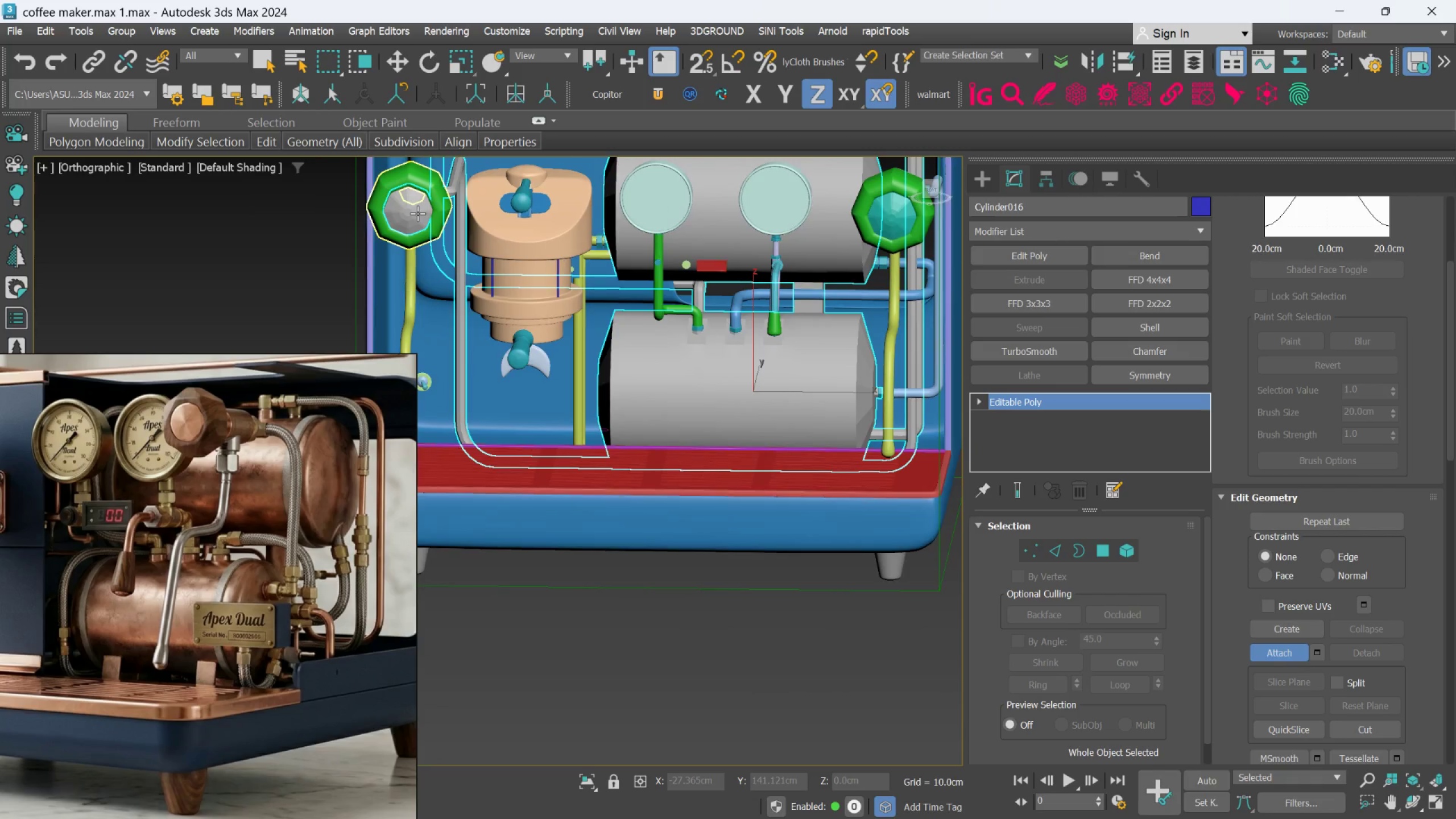 
scroll: coordinate [417, 212], scroll_direction: up, amount: 2.0
 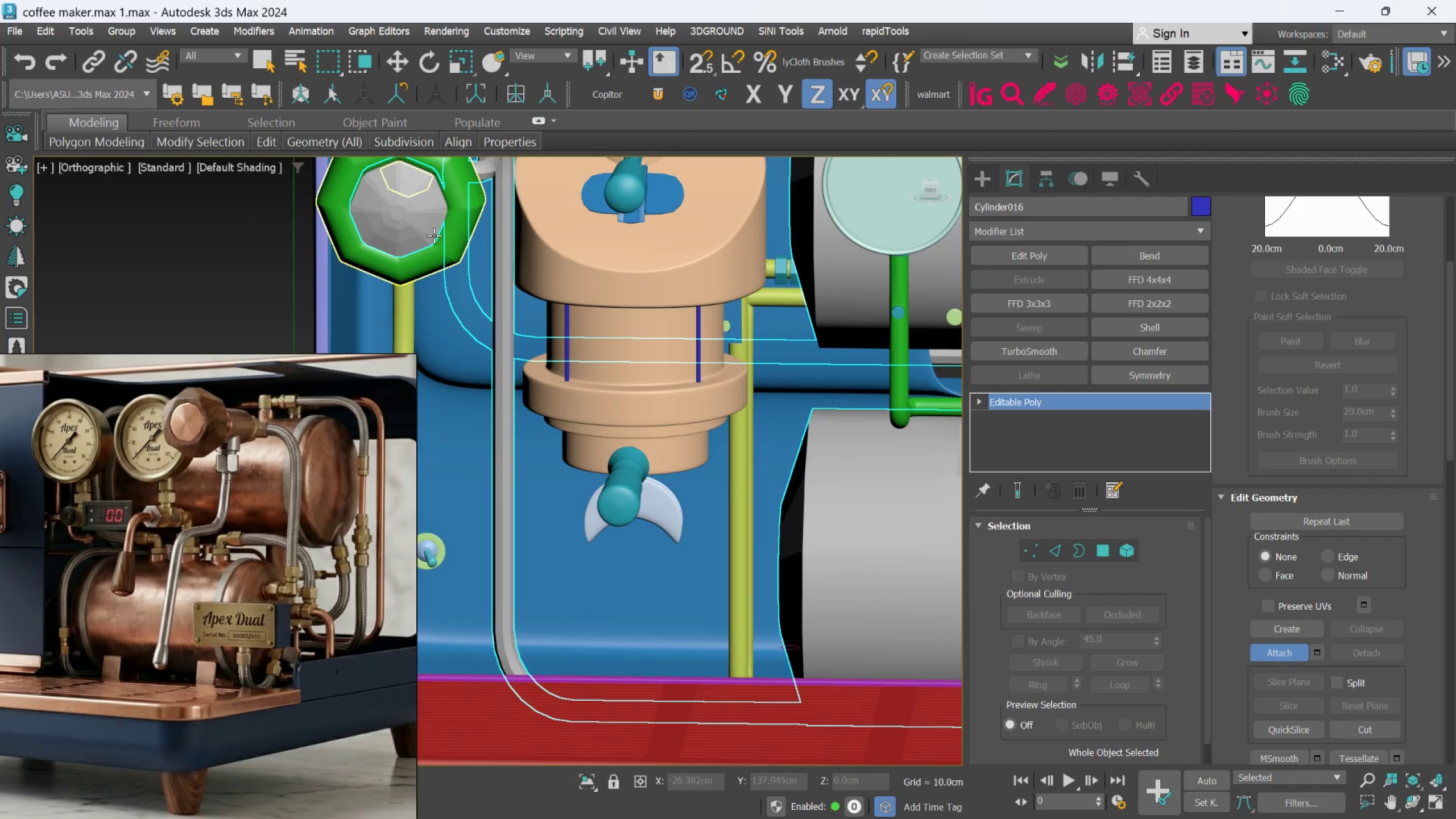 
scroll: coordinate [424, 303], scroll_direction: down, amount: 2.0
 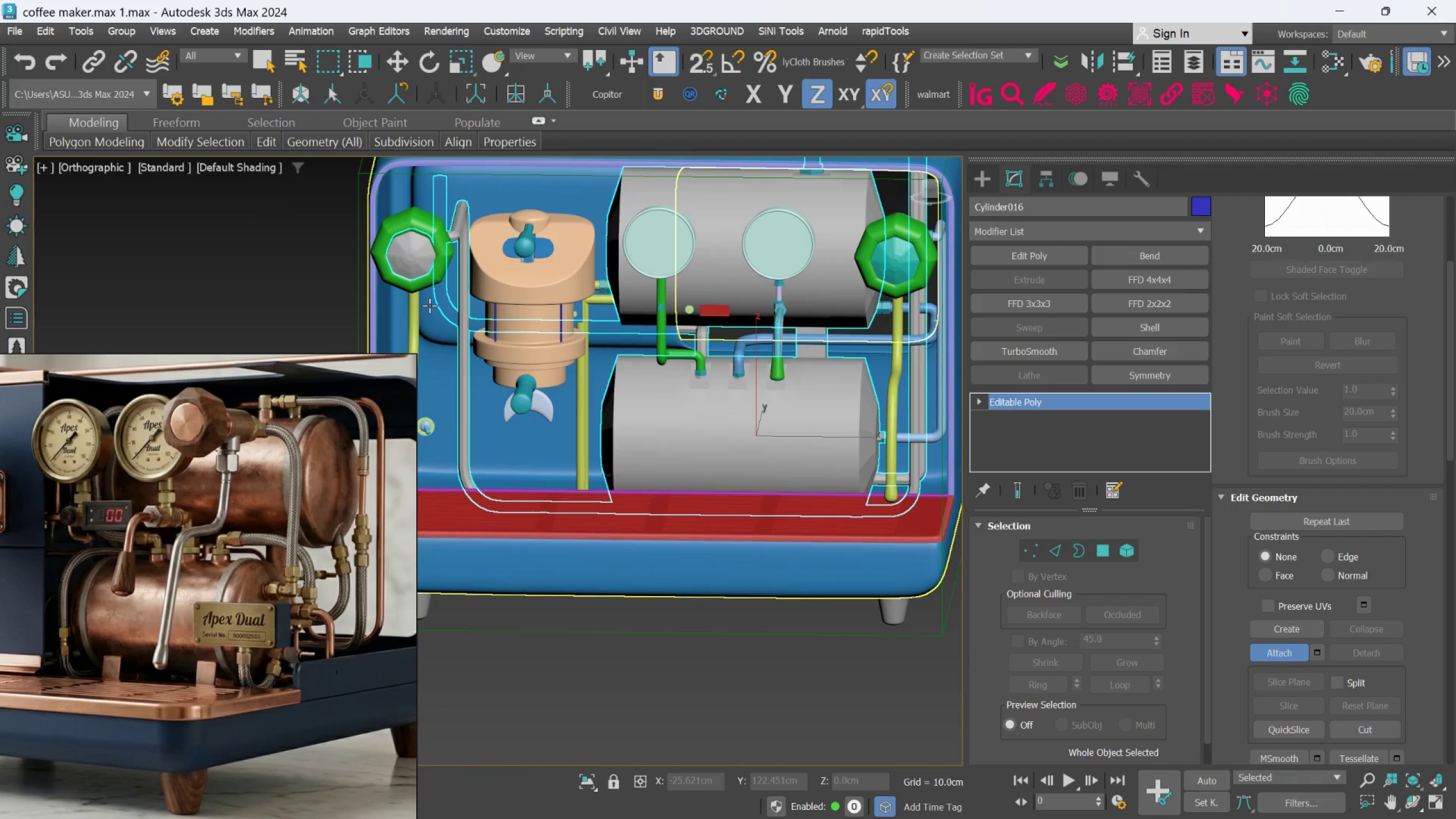 
hold_key(key=AltLeft, duration=0.53)
 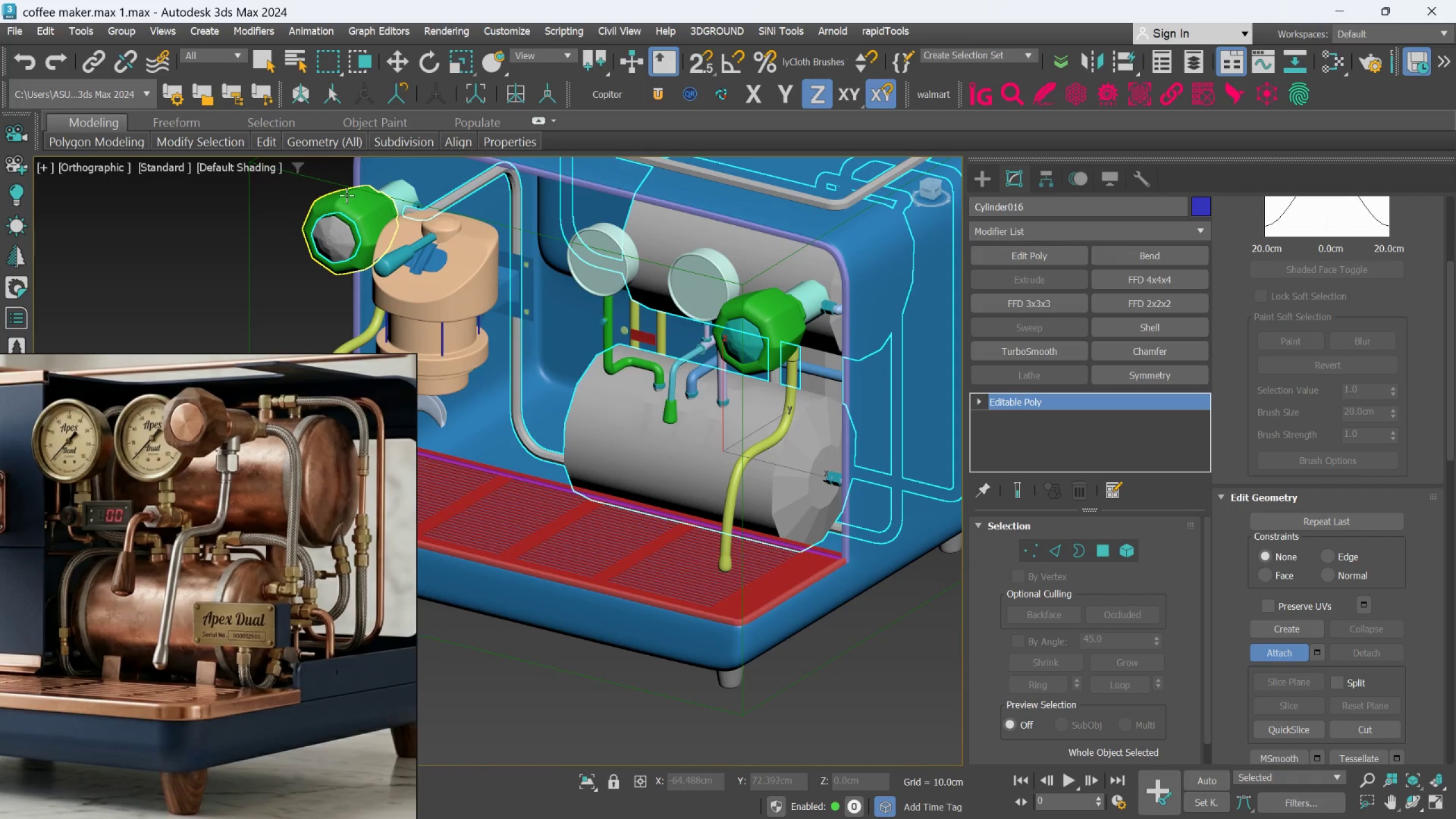 
scroll: coordinate [363, 185], scroll_direction: up, amount: 2.0
 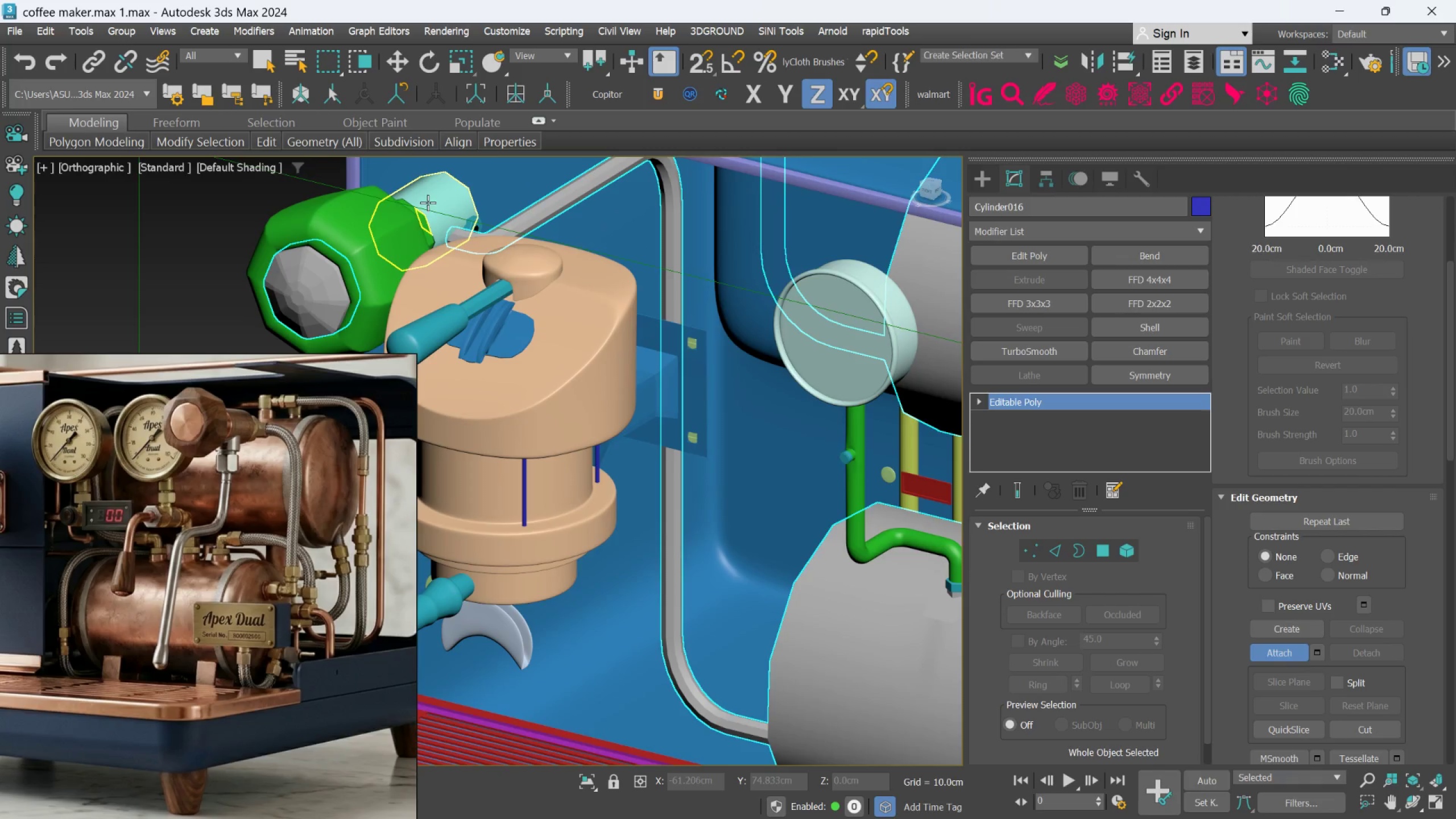 
left_click([428, 202])
 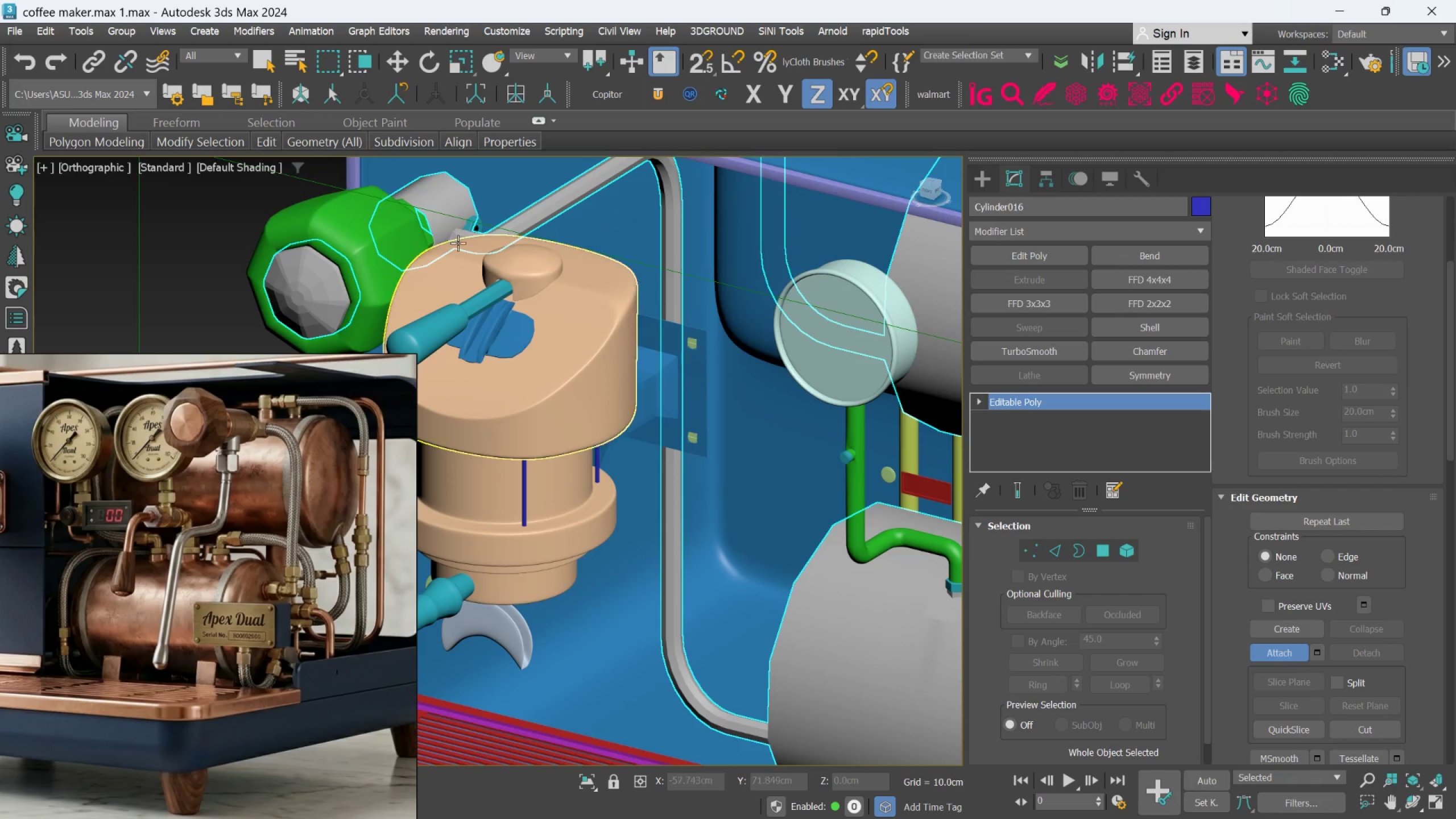 
hold_key(key=AltLeft, duration=0.52)
 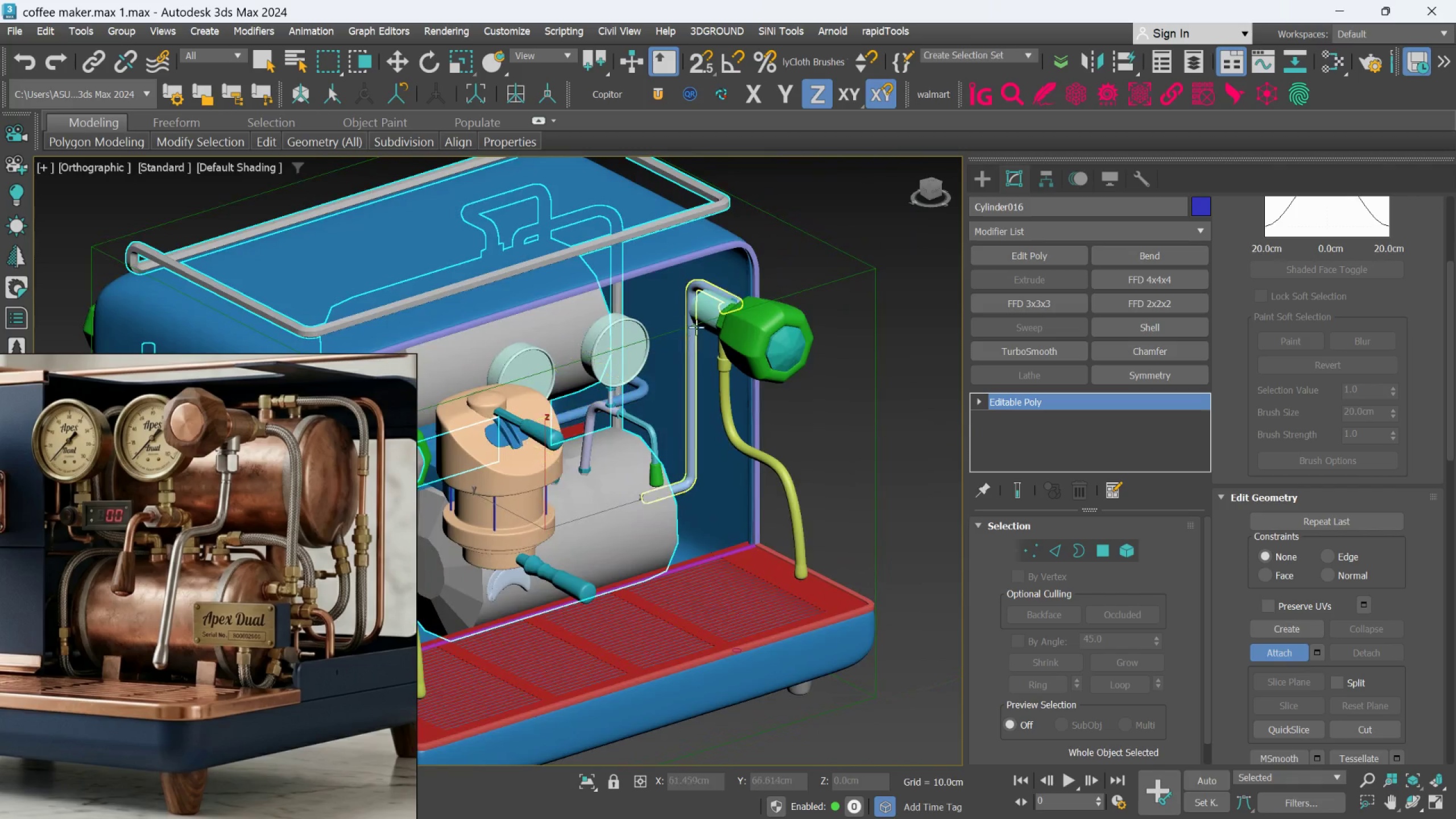 
scroll: coordinate [458, 254], scroll_direction: down, amount: 2.0
 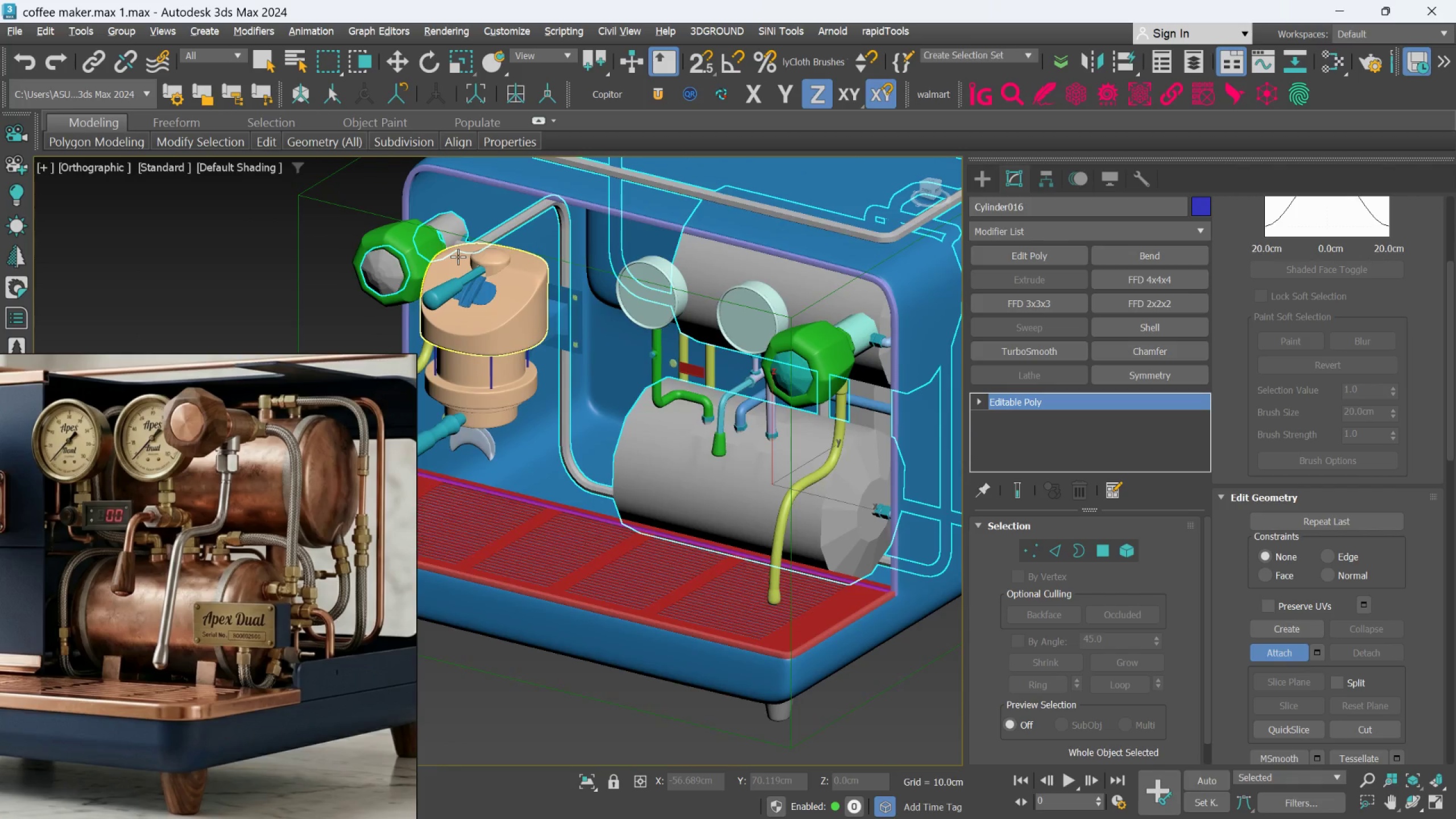 
scroll: coordinate [698, 320], scroll_direction: up, amount: 1.0
 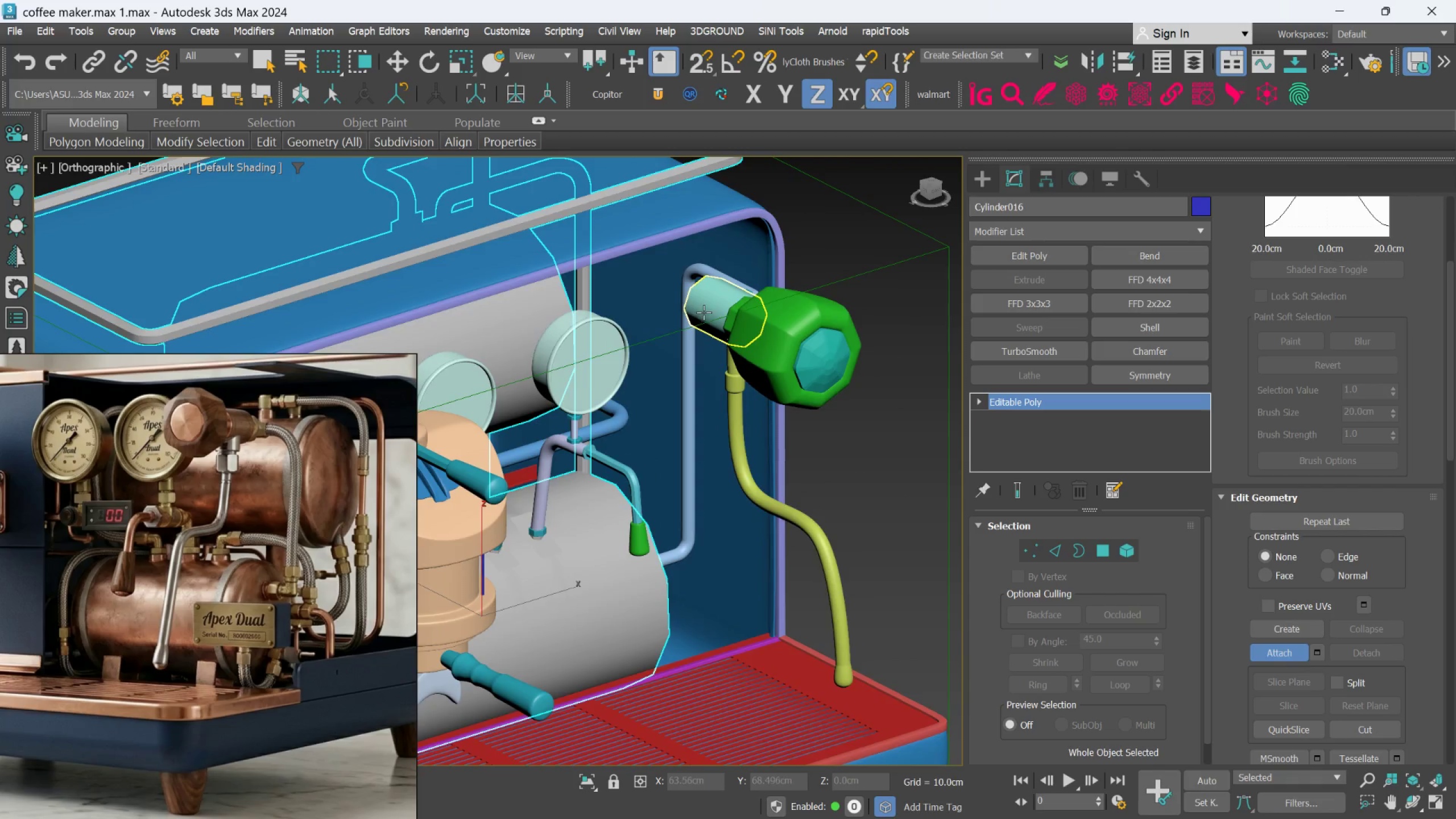 
left_click([704, 312])
 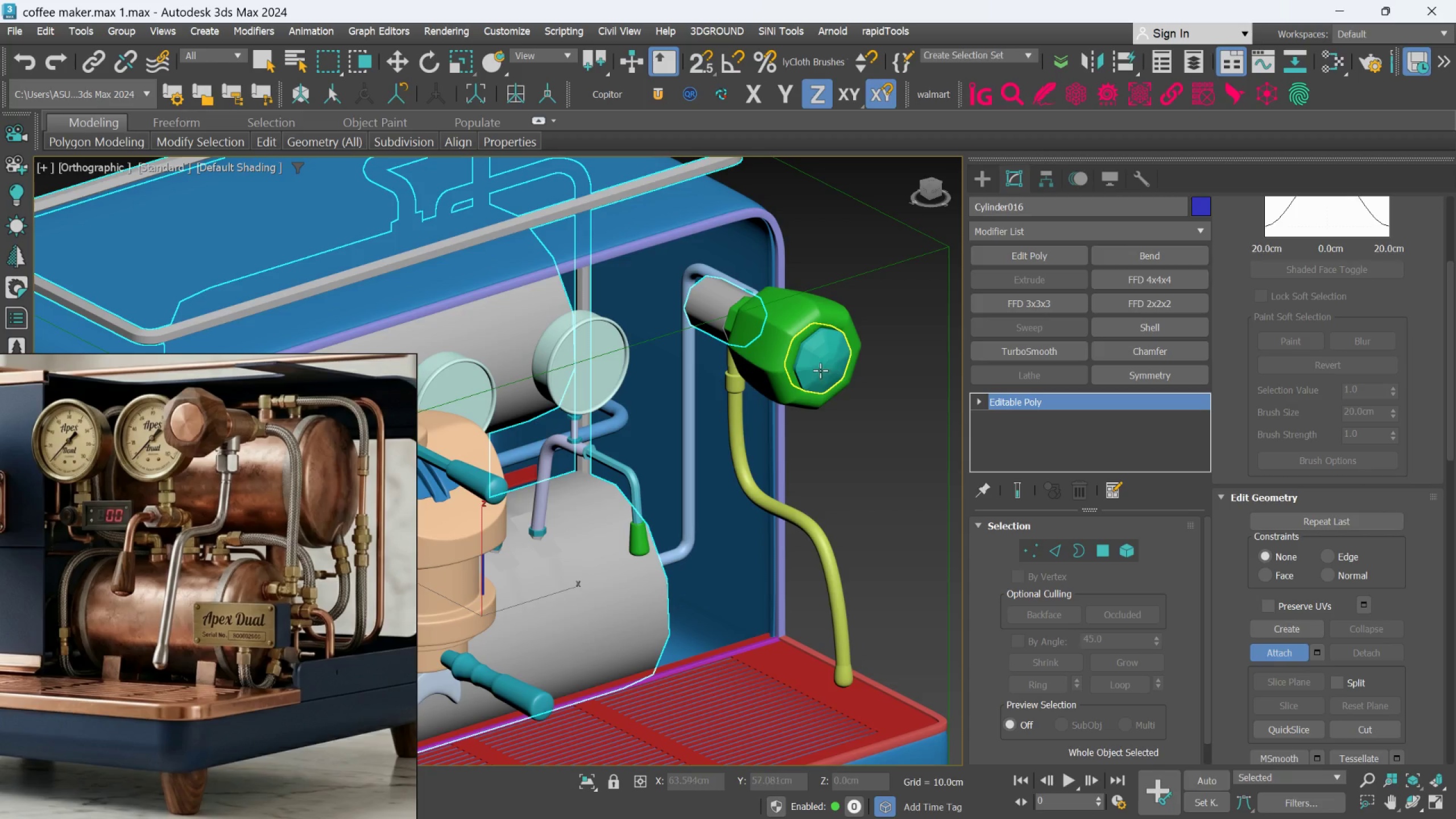 
left_click([824, 365])
 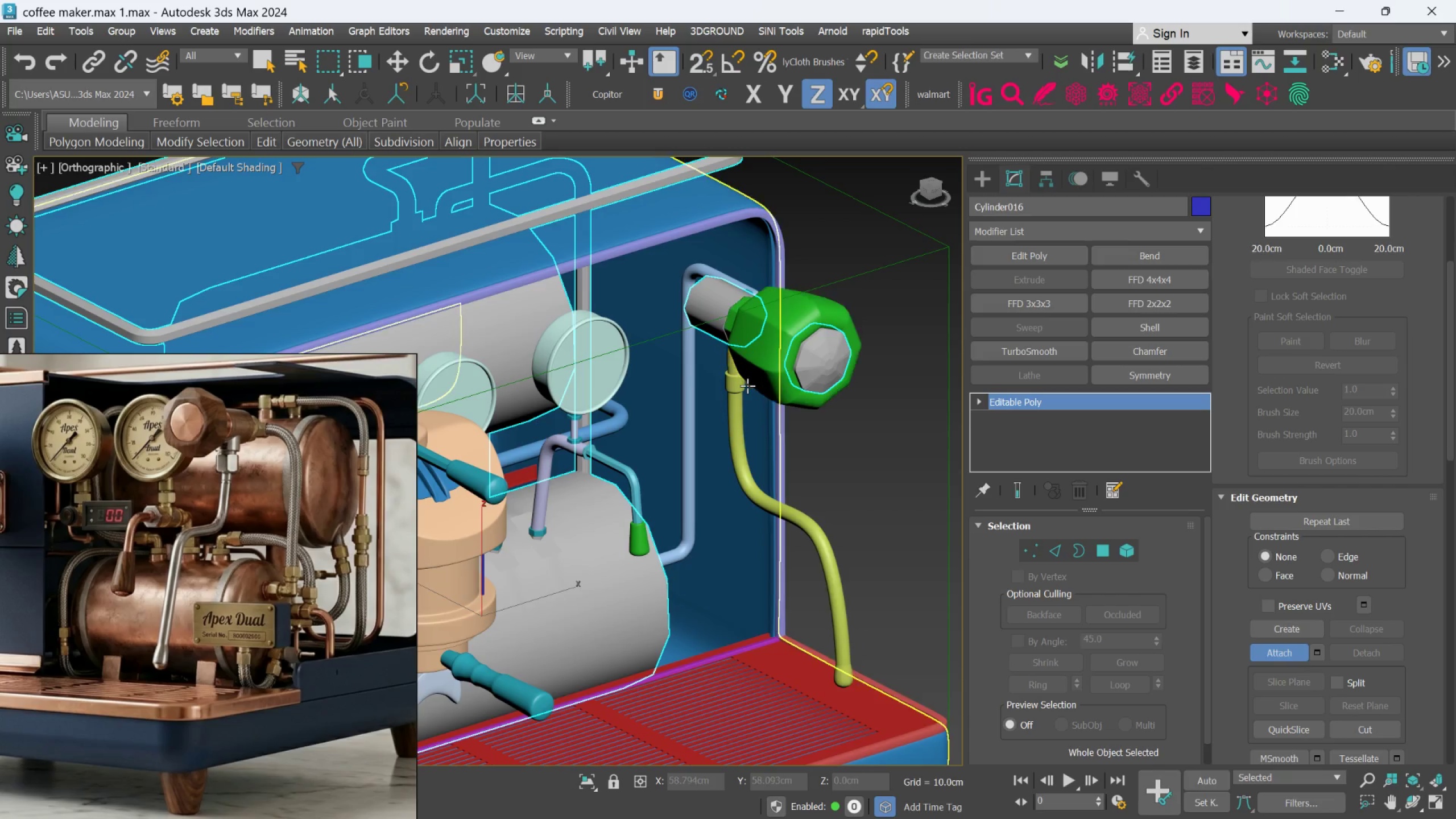 
scroll: coordinate [746, 387], scroll_direction: down, amount: 2.0
 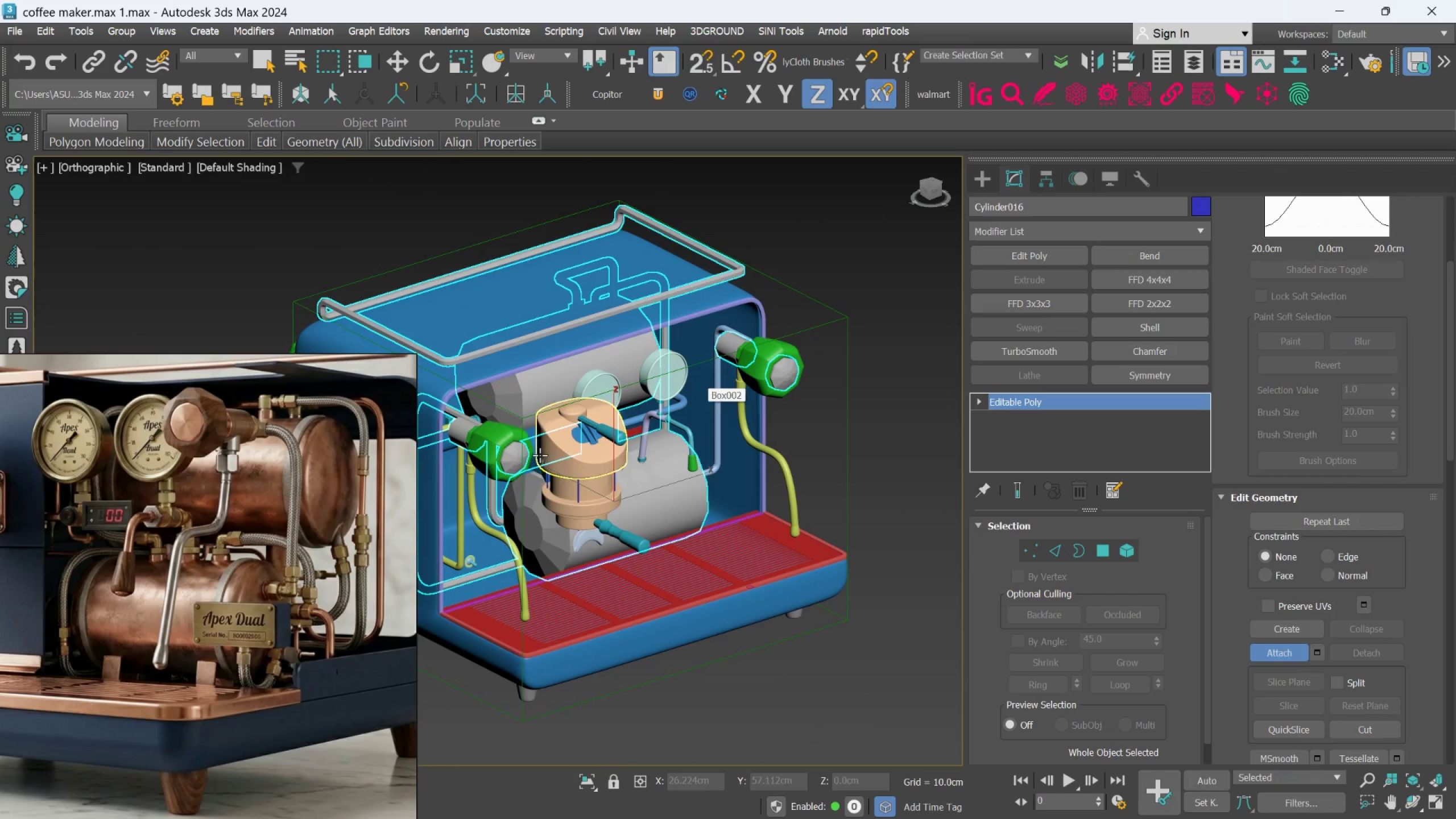 
hold_key(key=AltLeft, duration=0.66)
 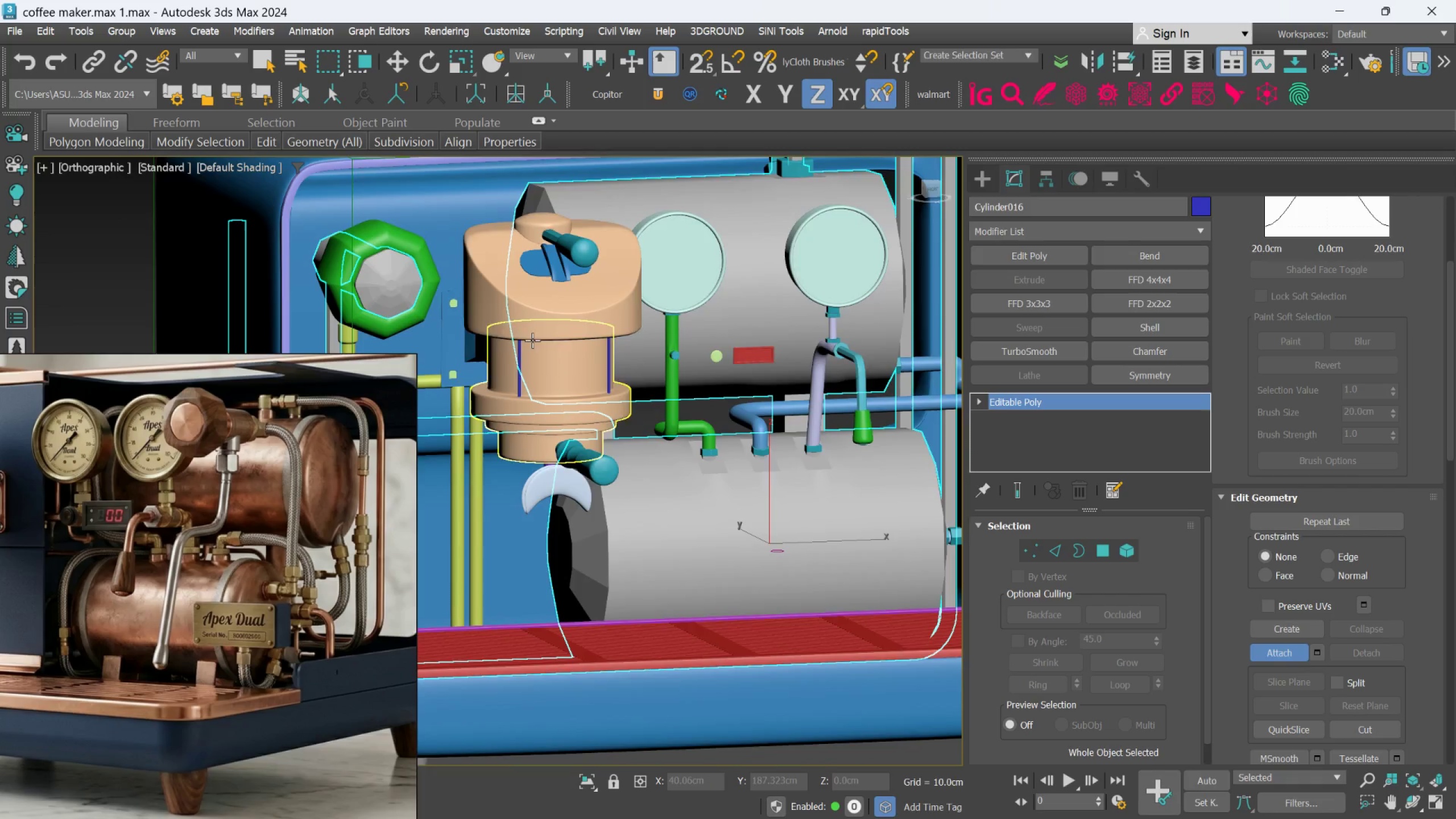 
scroll: coordinate [456, 332], scroll_direction: up, amount: 5.0
 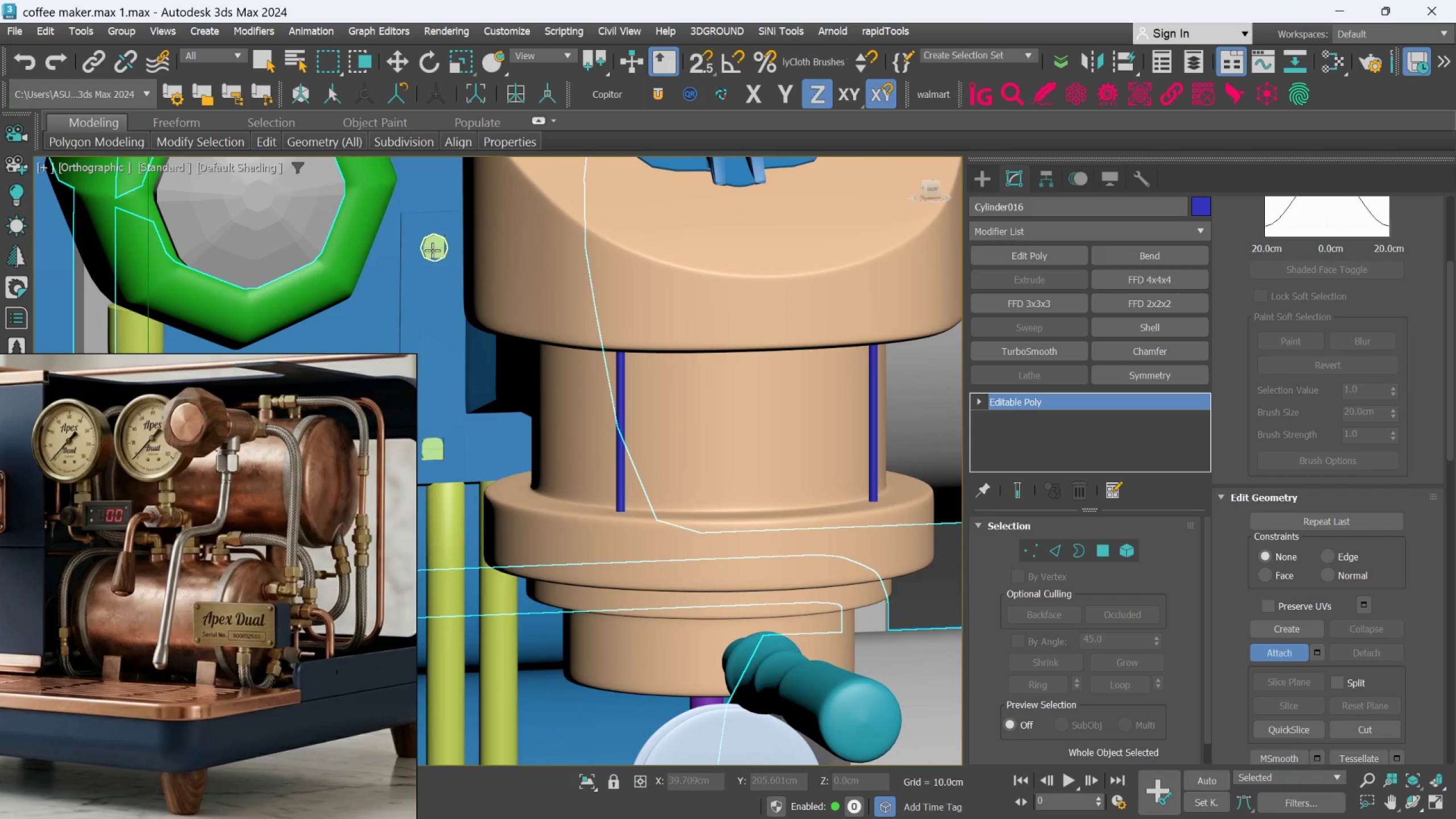 
left_click([432, 250])
 